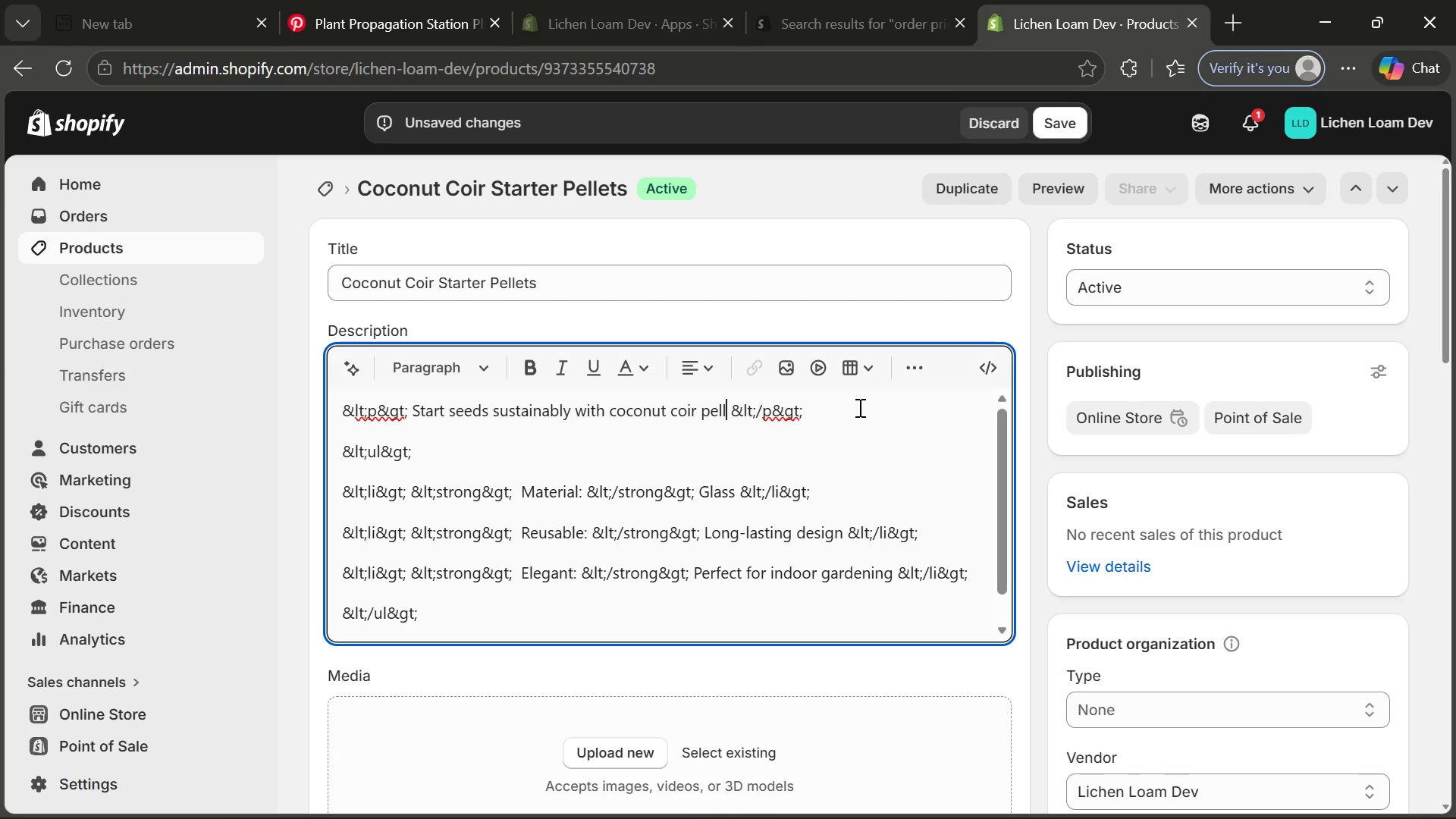 
key(Control+E)
 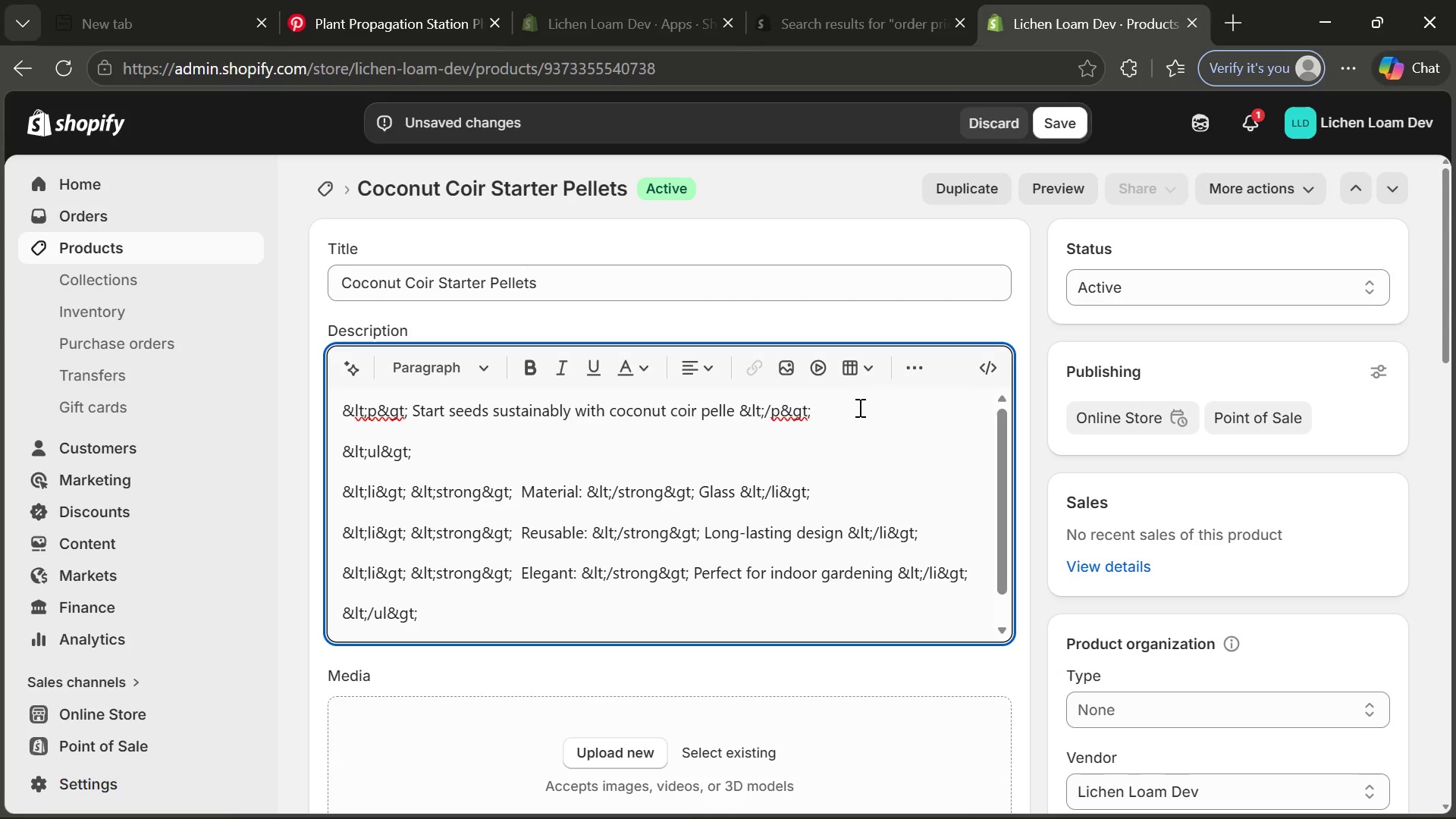 
key(Control+T)
 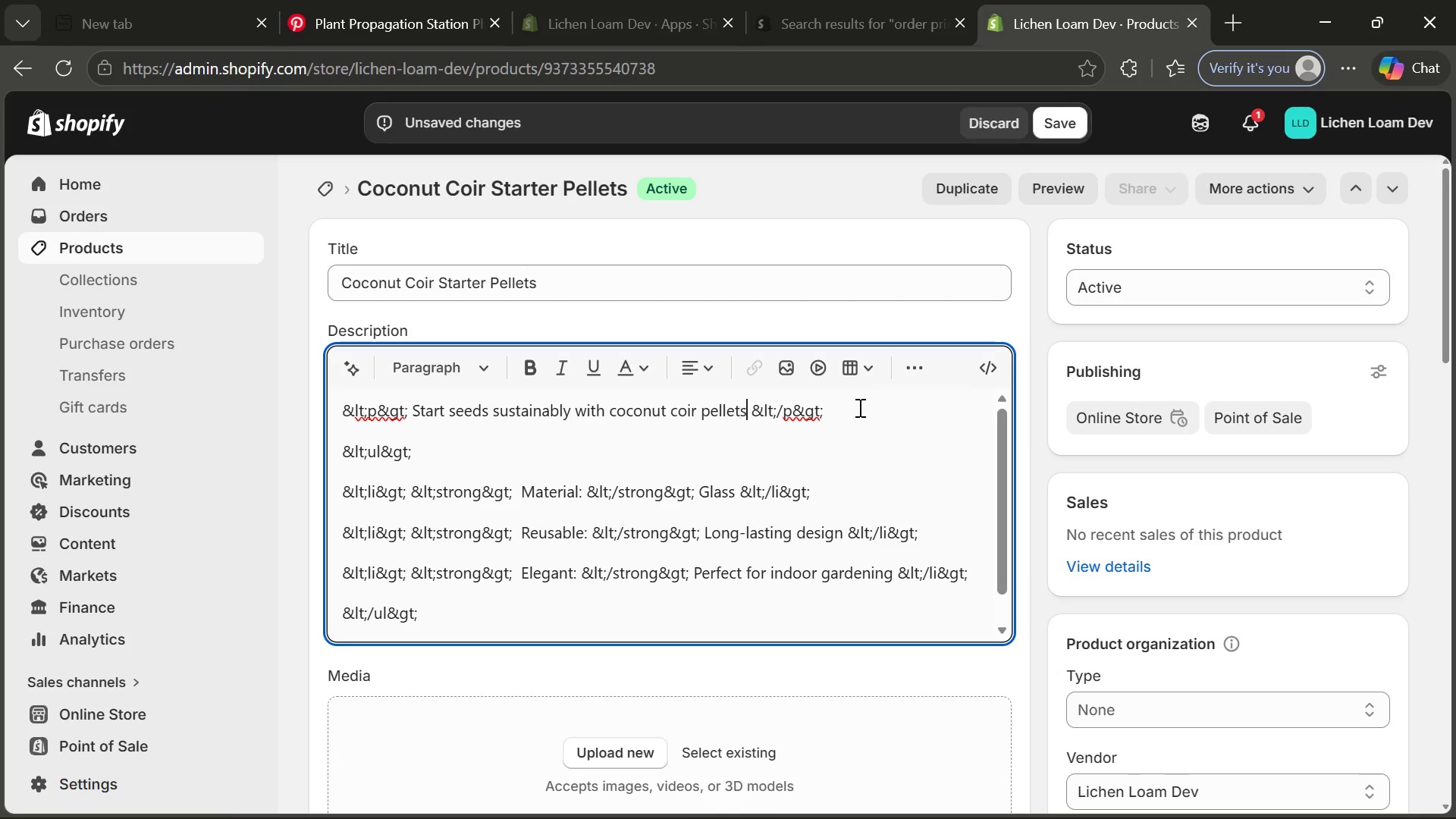 
key(Control+S)
 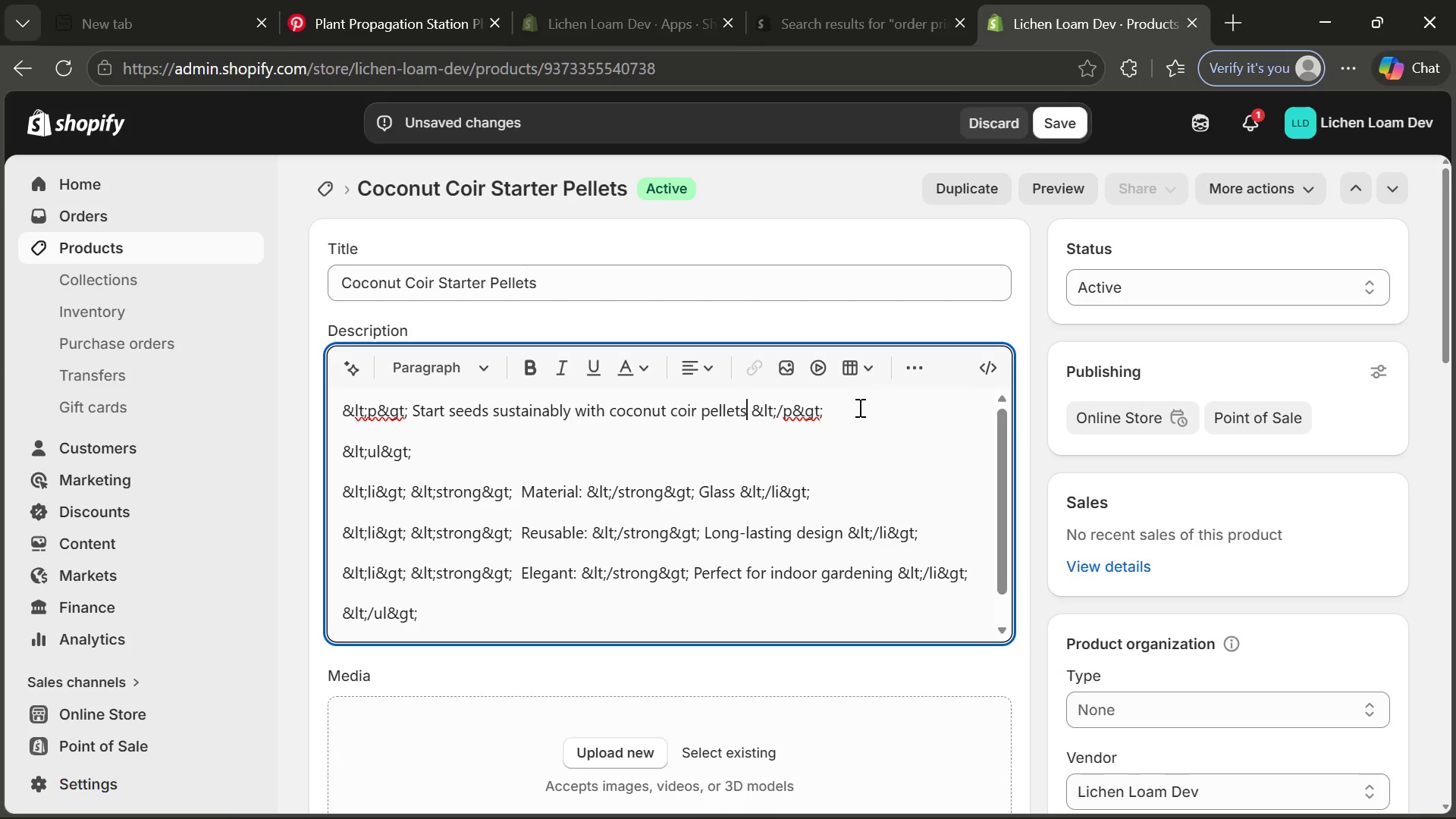 
key(Control+Period)
 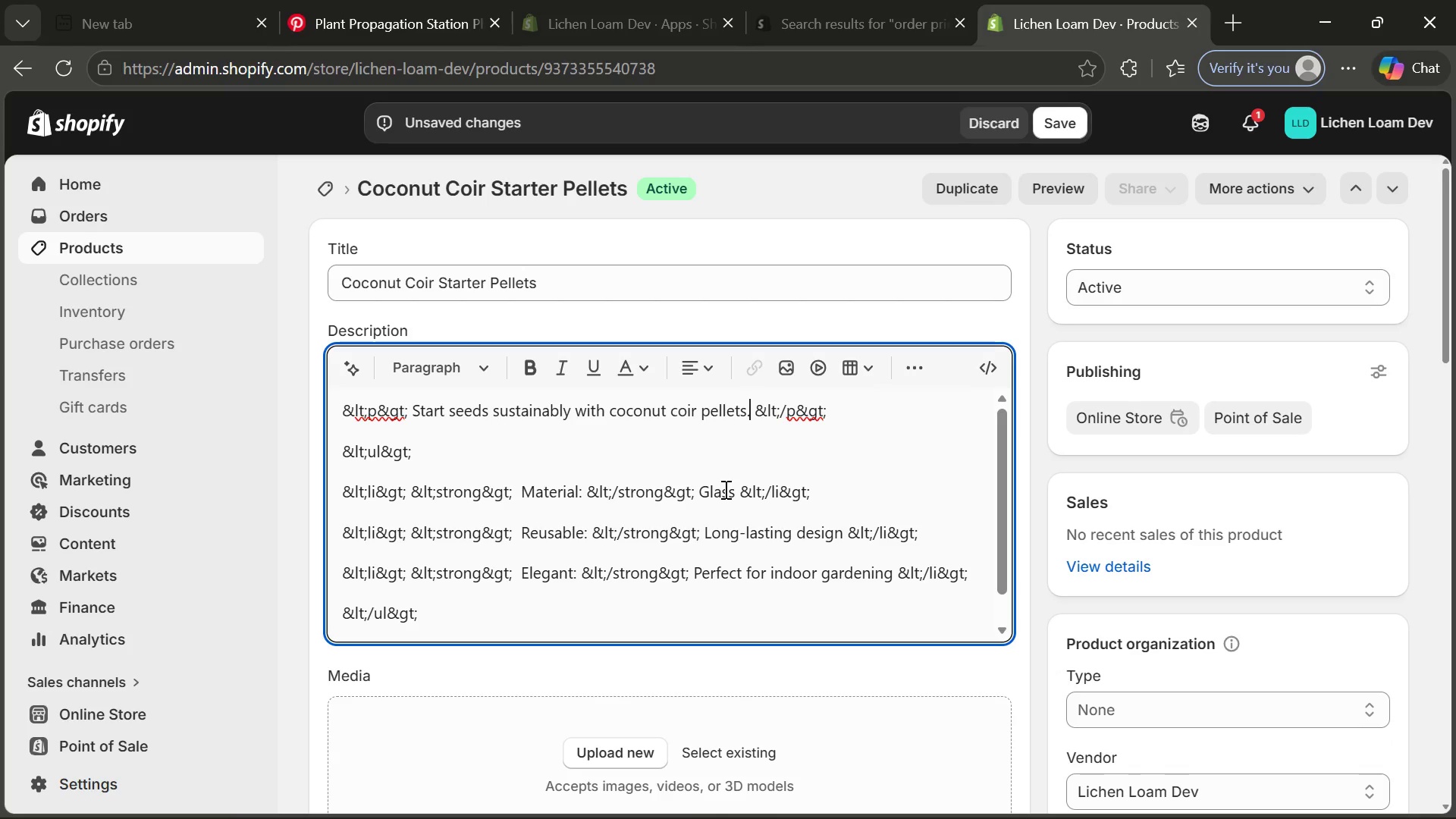 
left_click_drag(start_coordinate=[702, 489], to_coordinate=[736, 492])
 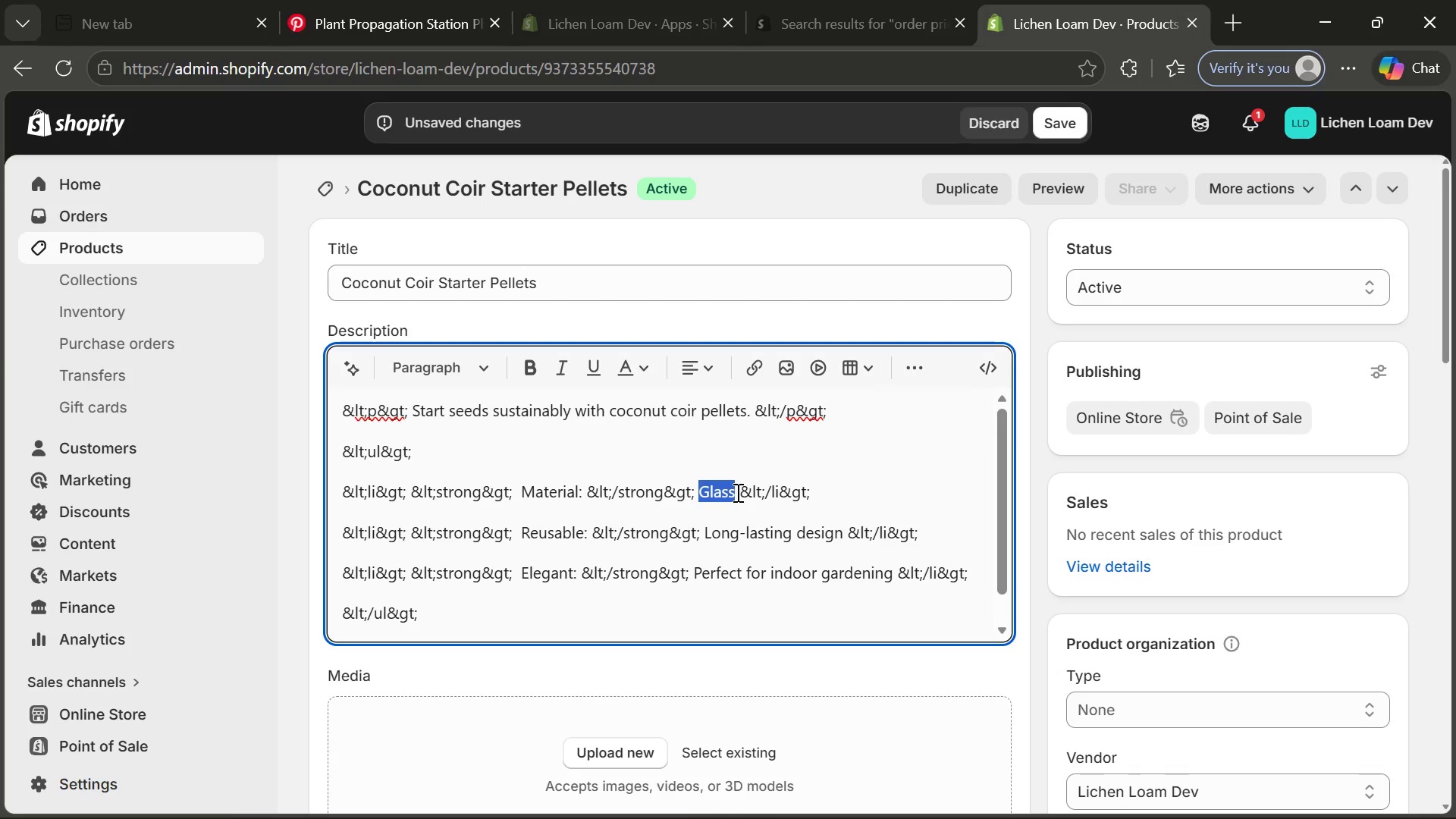 
key(Control+CapsLock)
 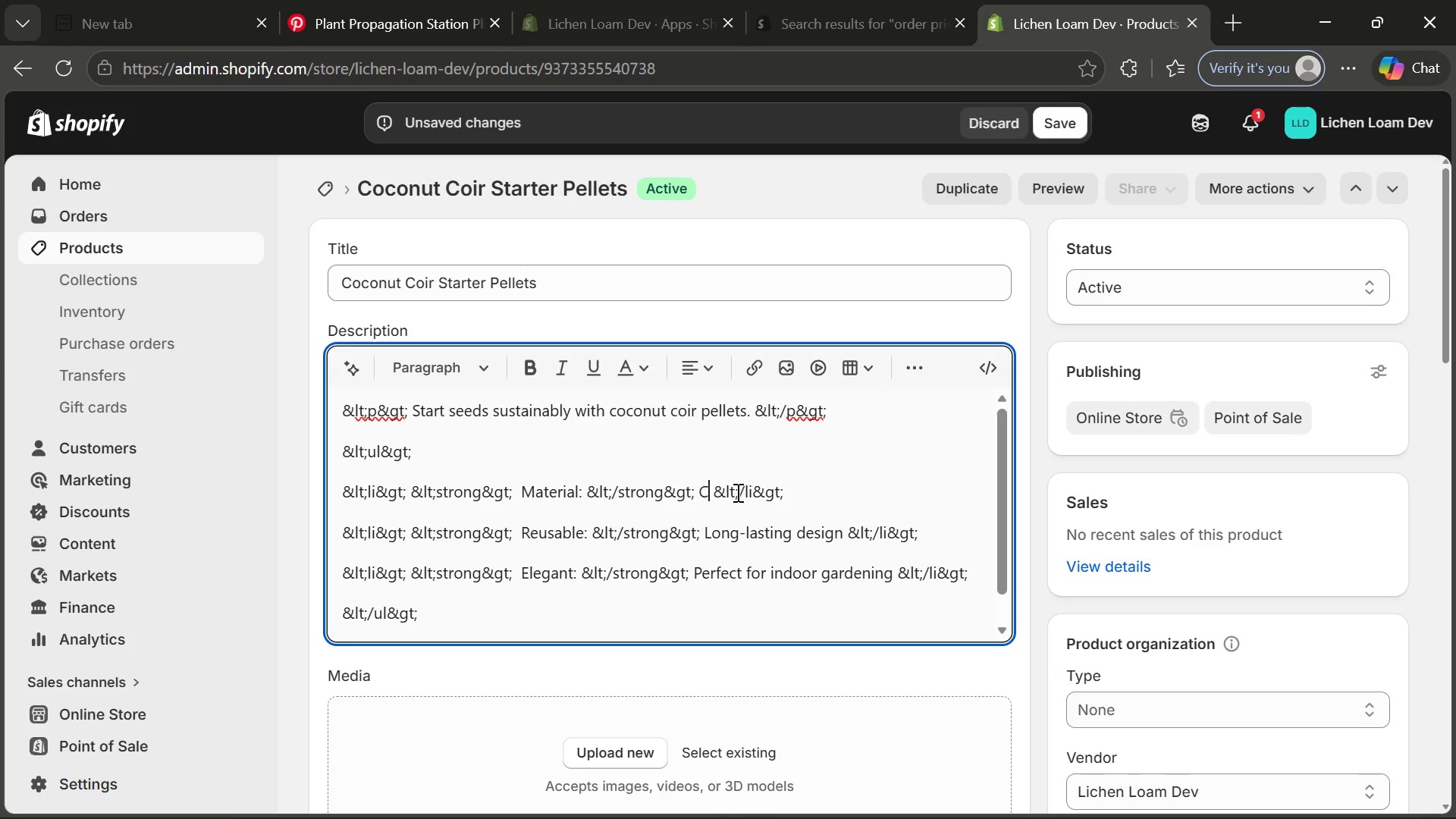 
key(Control+C)
 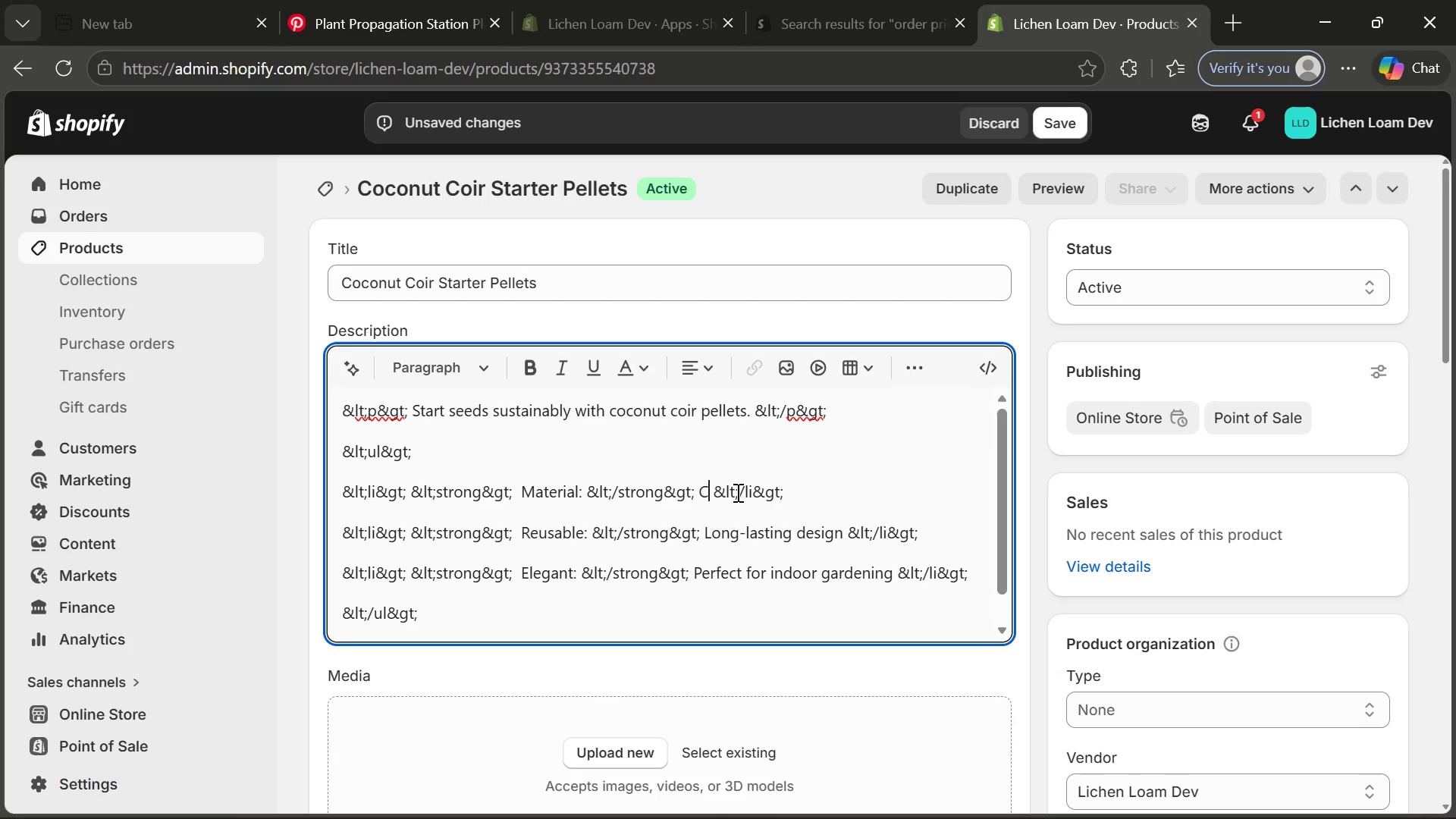 
key(Control+CapsLock)
 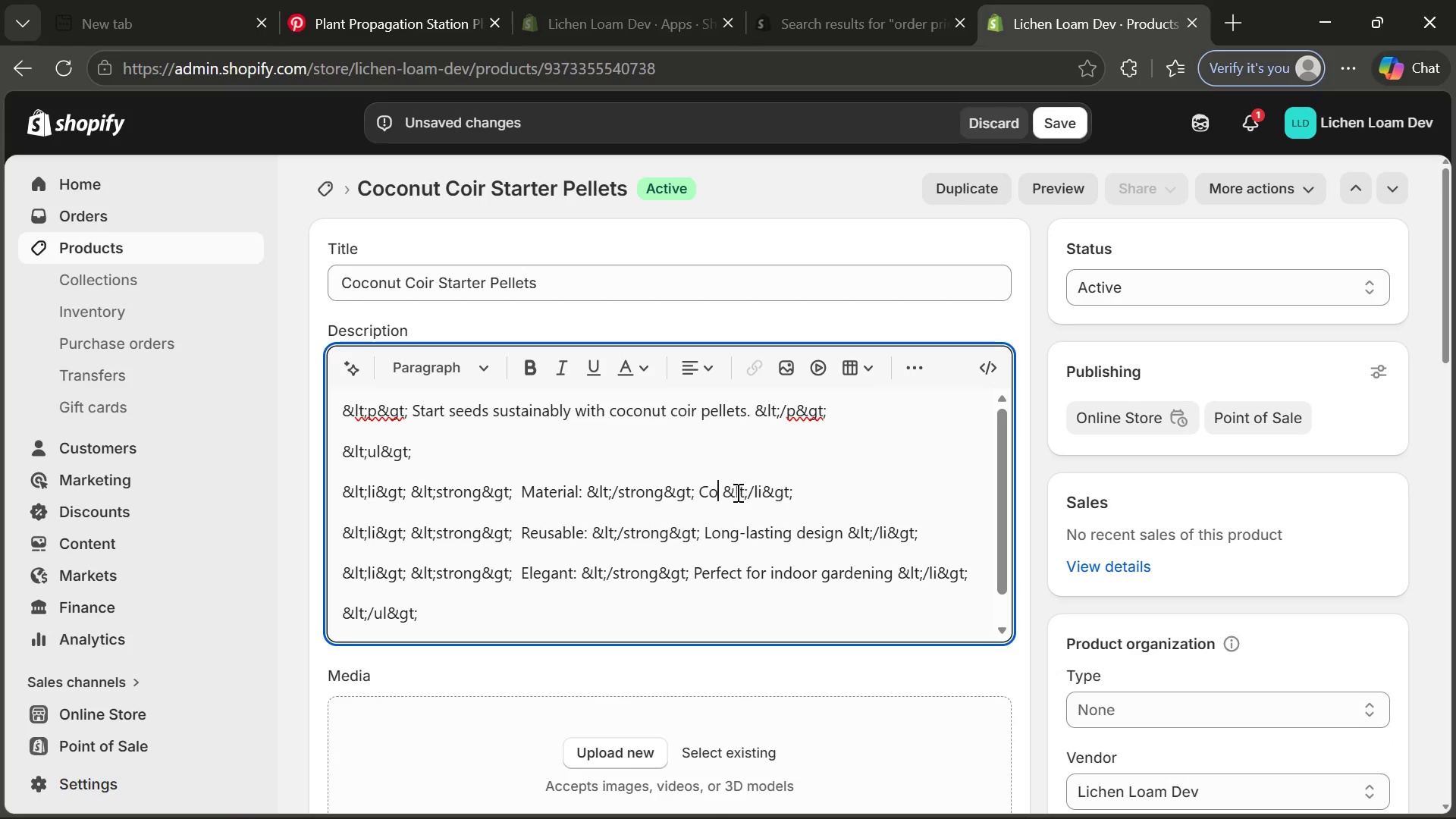 
key(Control+O)
 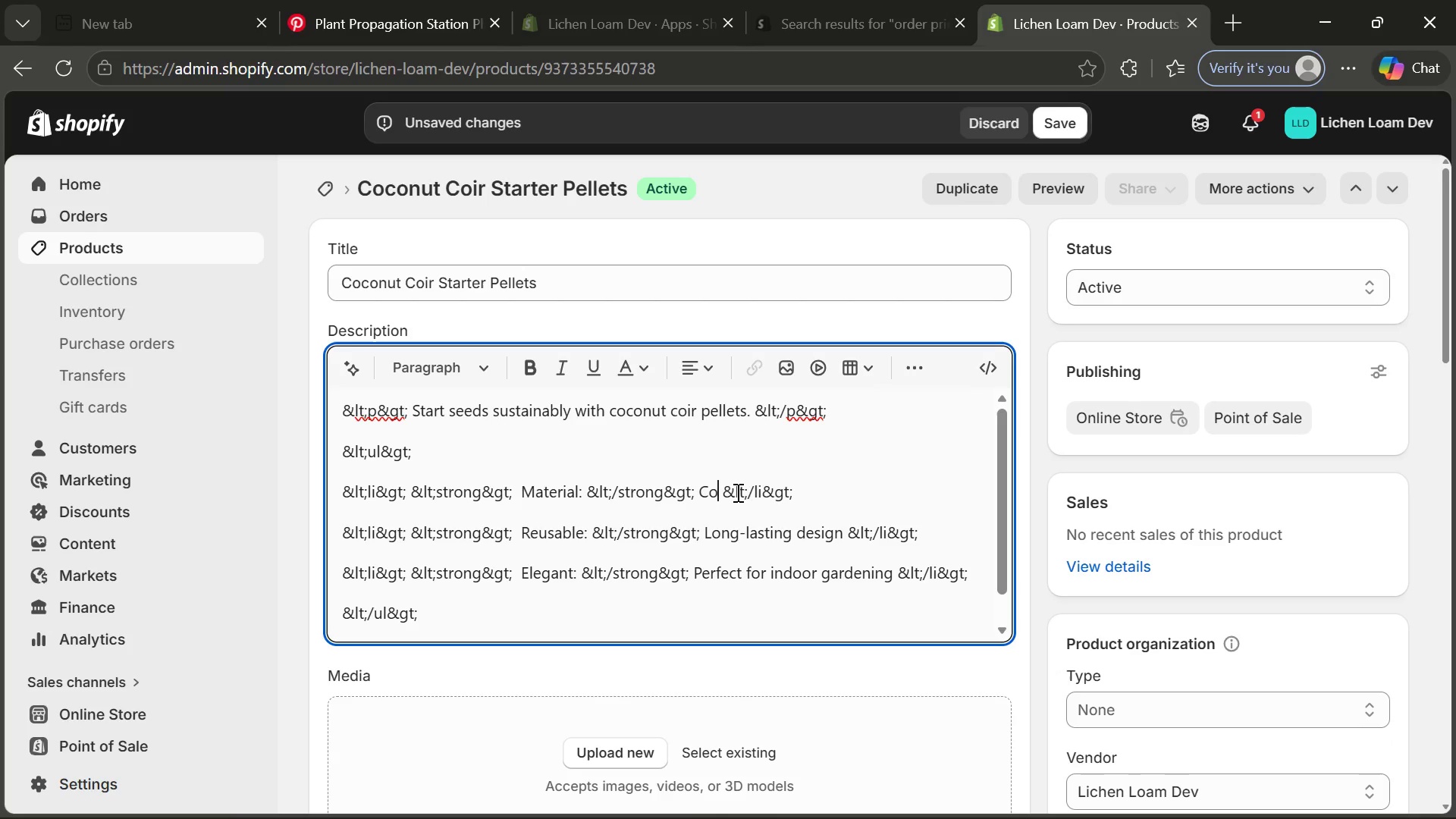 
key(Control+C)
 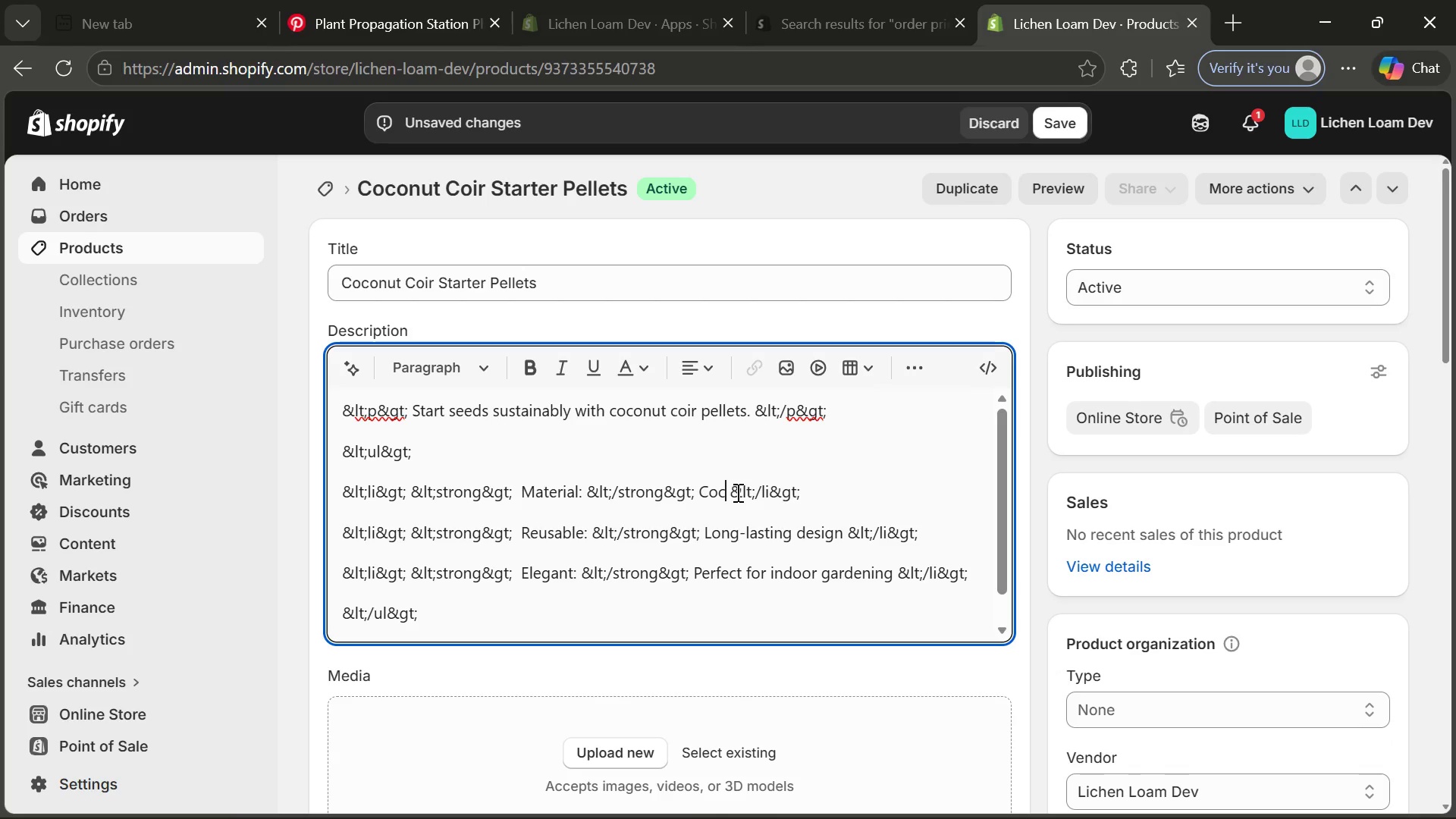 
key(Control+O)
 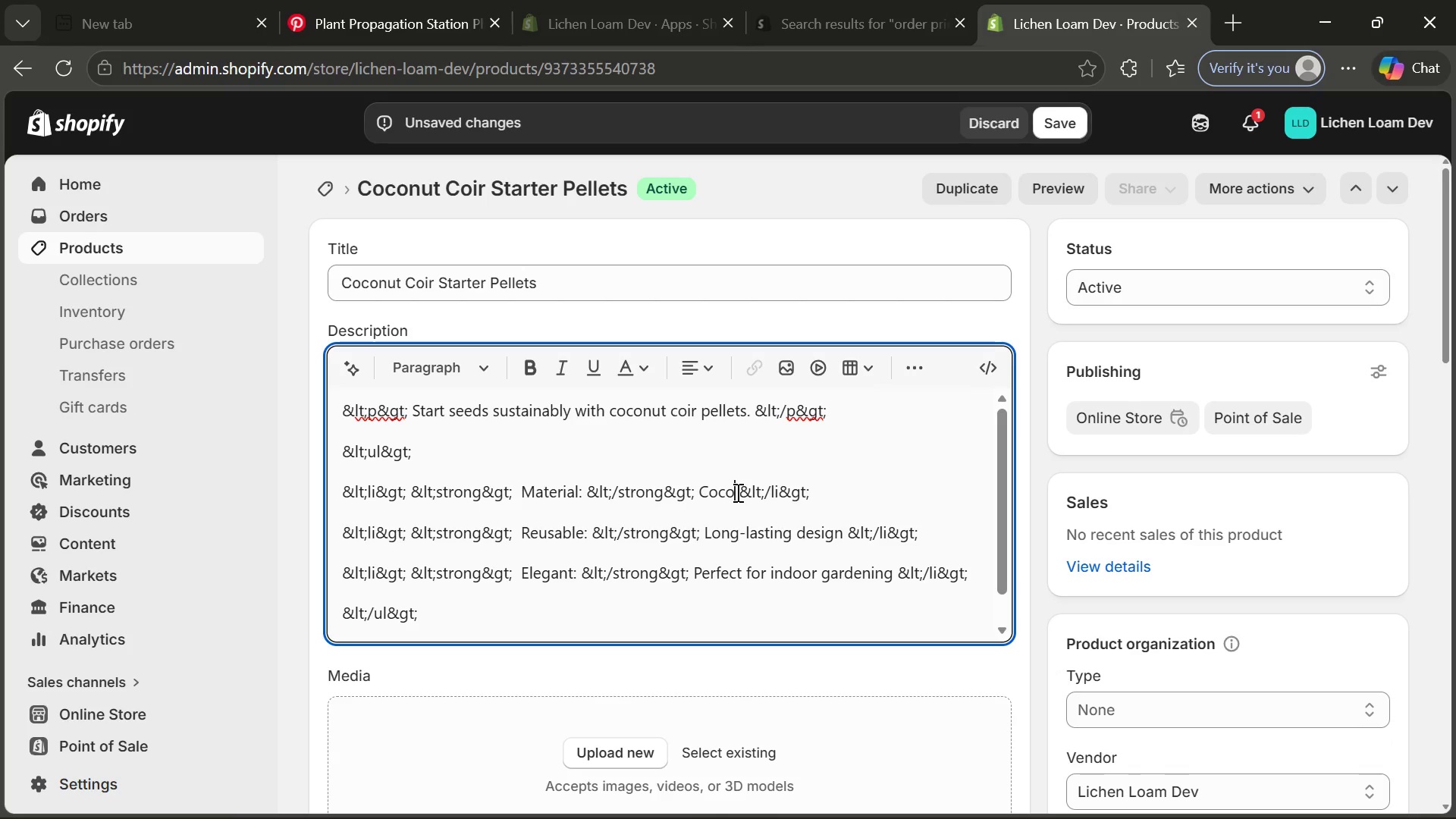 
key(Control+N)
 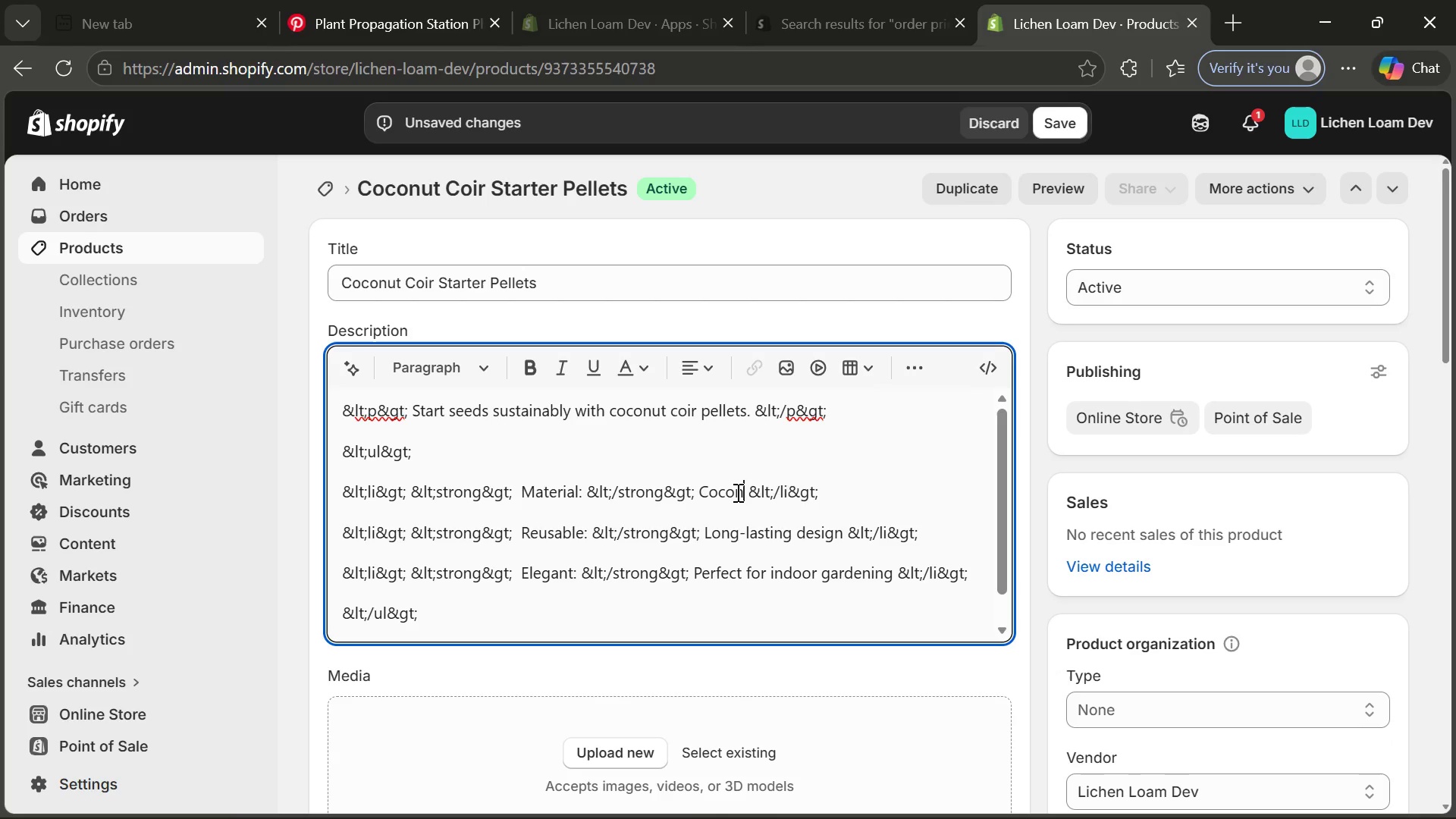 
key(Control+U)
 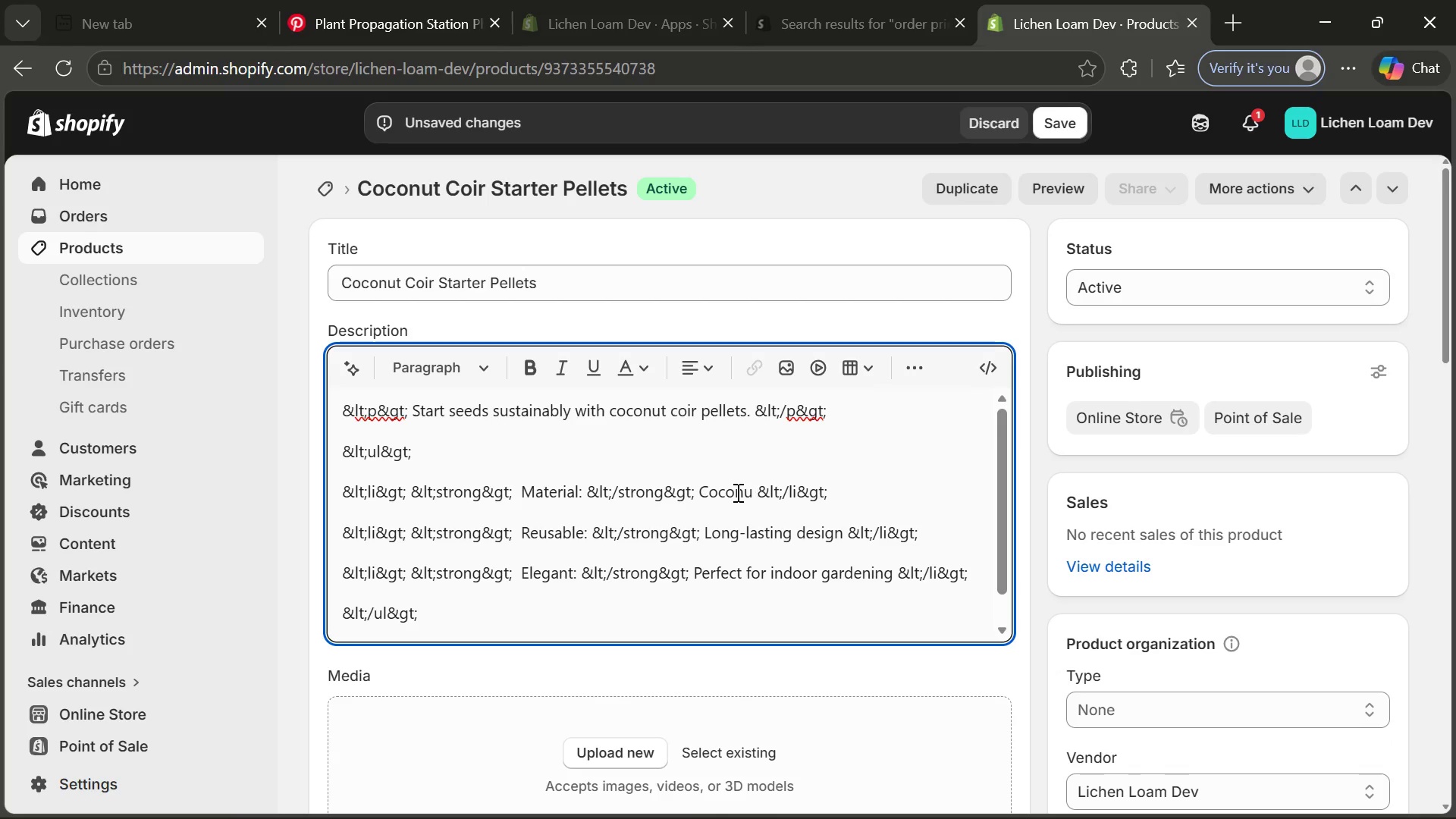 
key(Control+T)
 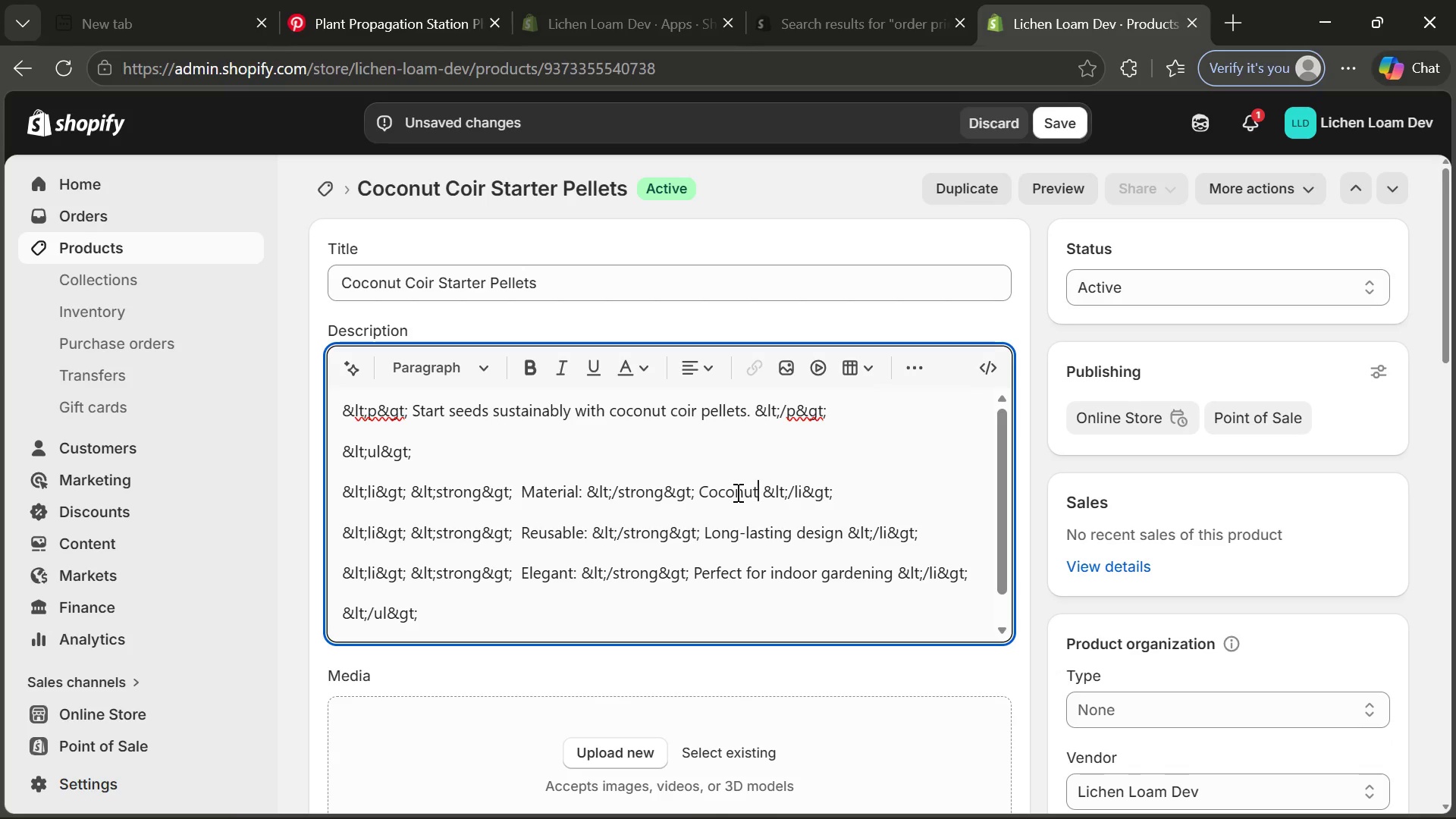 
type( coir)
 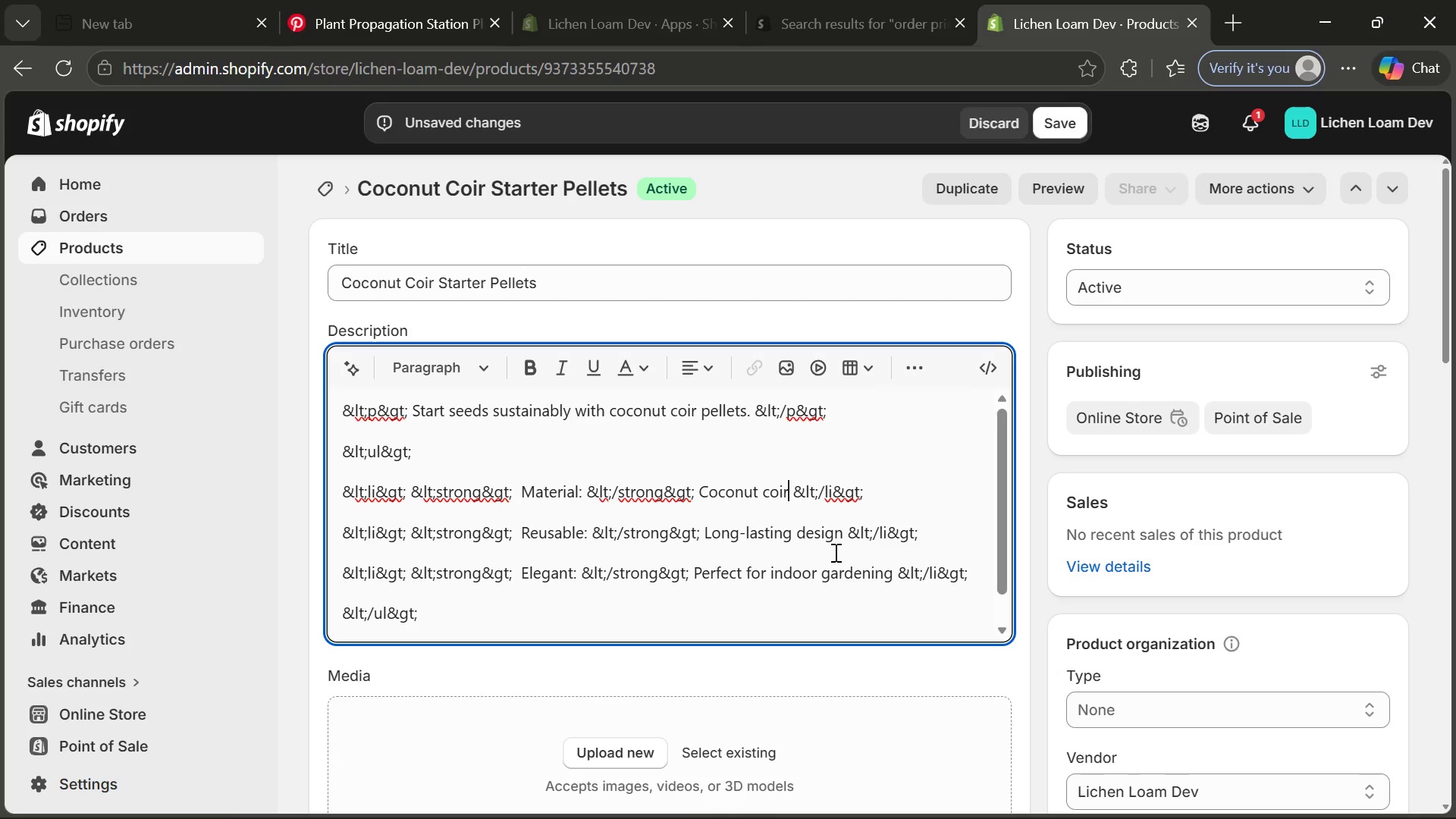 
wait(8.25)
 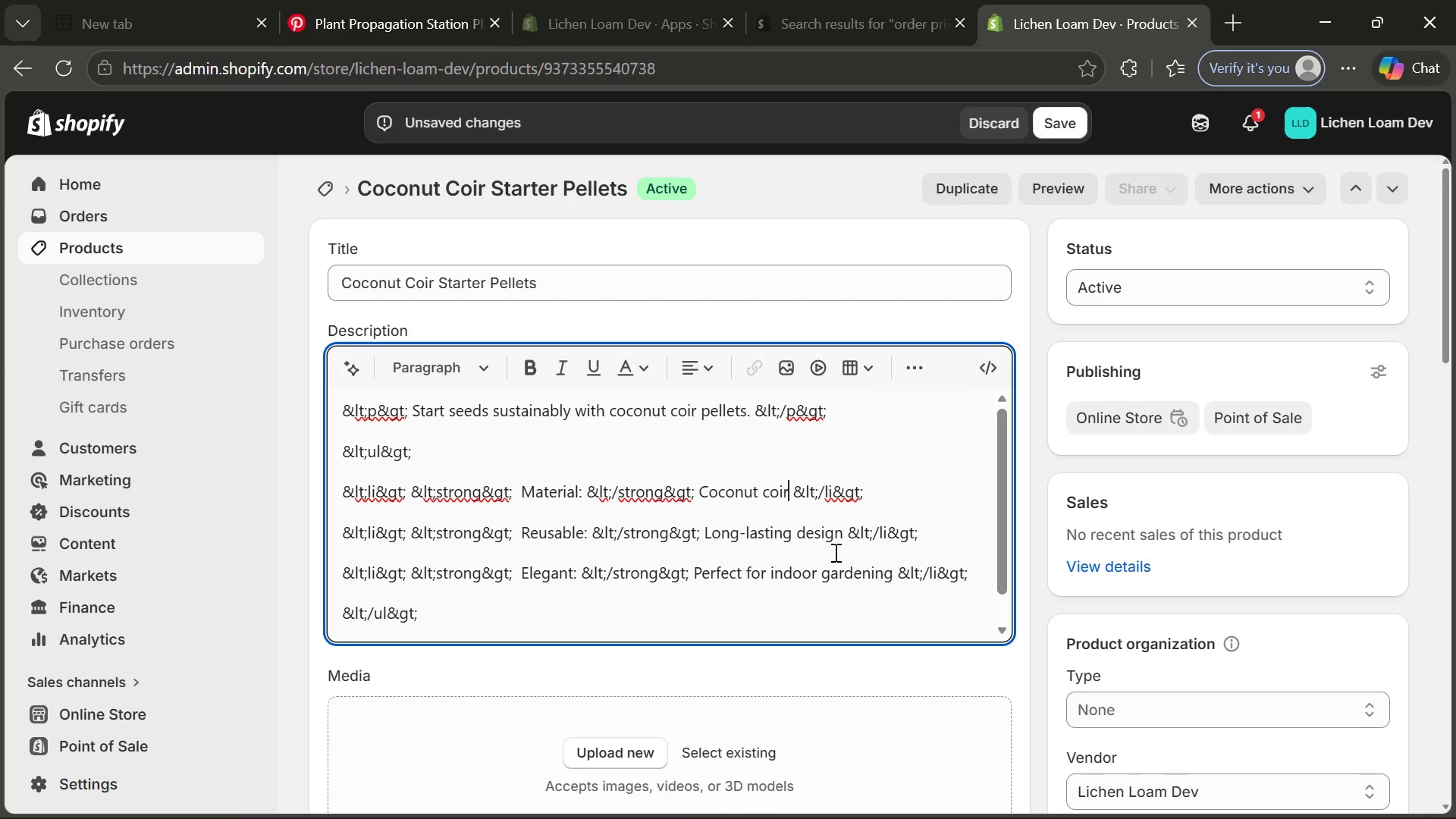 
left_click_drag(start_coordinate=[522, 530], to_coordinate=[583, 541])
 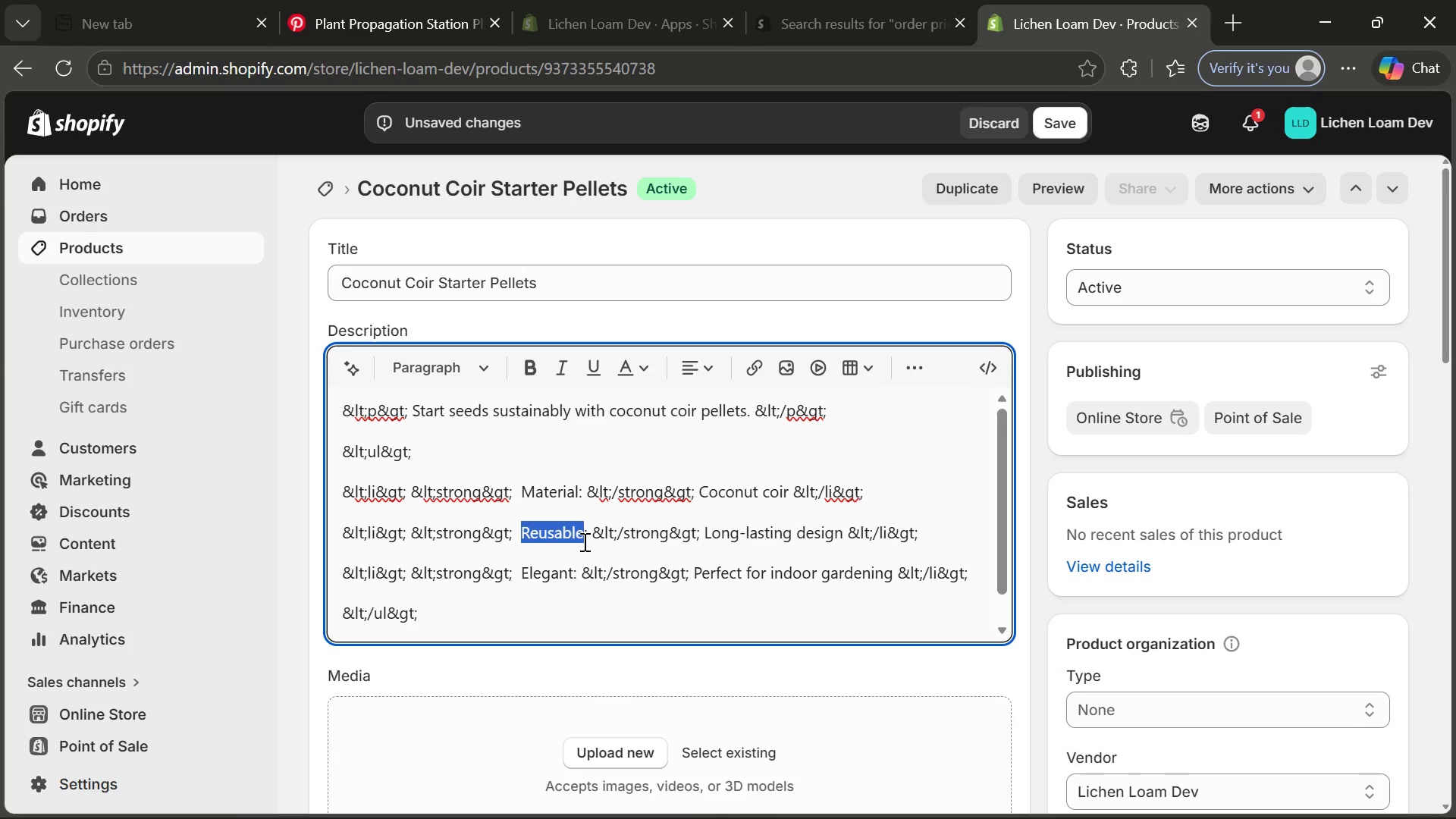 
type(ECO)
key(Backspace)
key(Backspace)
type(co=)
key(Backspace)
type(-frei)
key(Backspace)
key(Backspace)
type(irndlt)
key(Backspace)
type(y)
 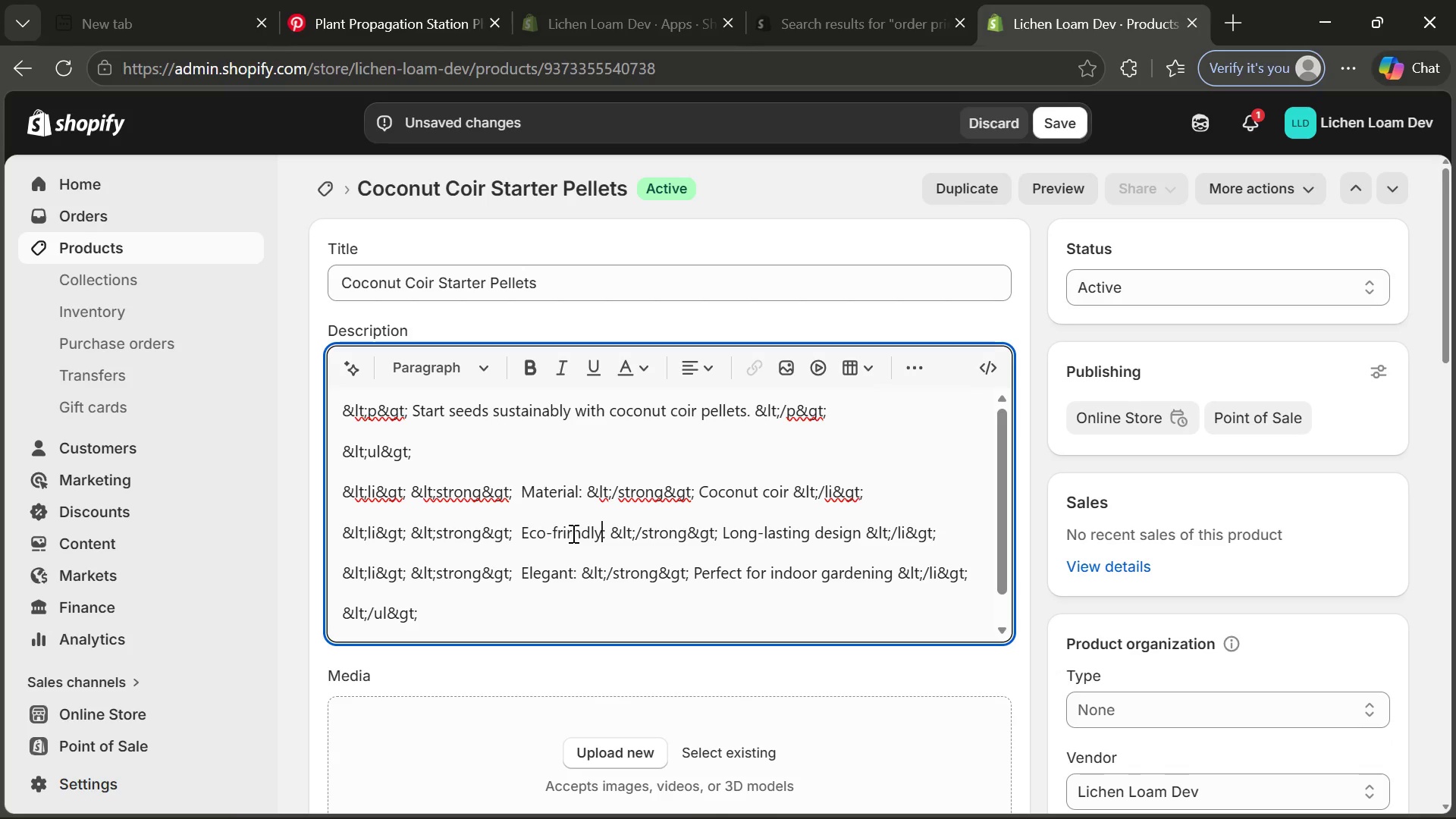 
left_click([572, 532])
 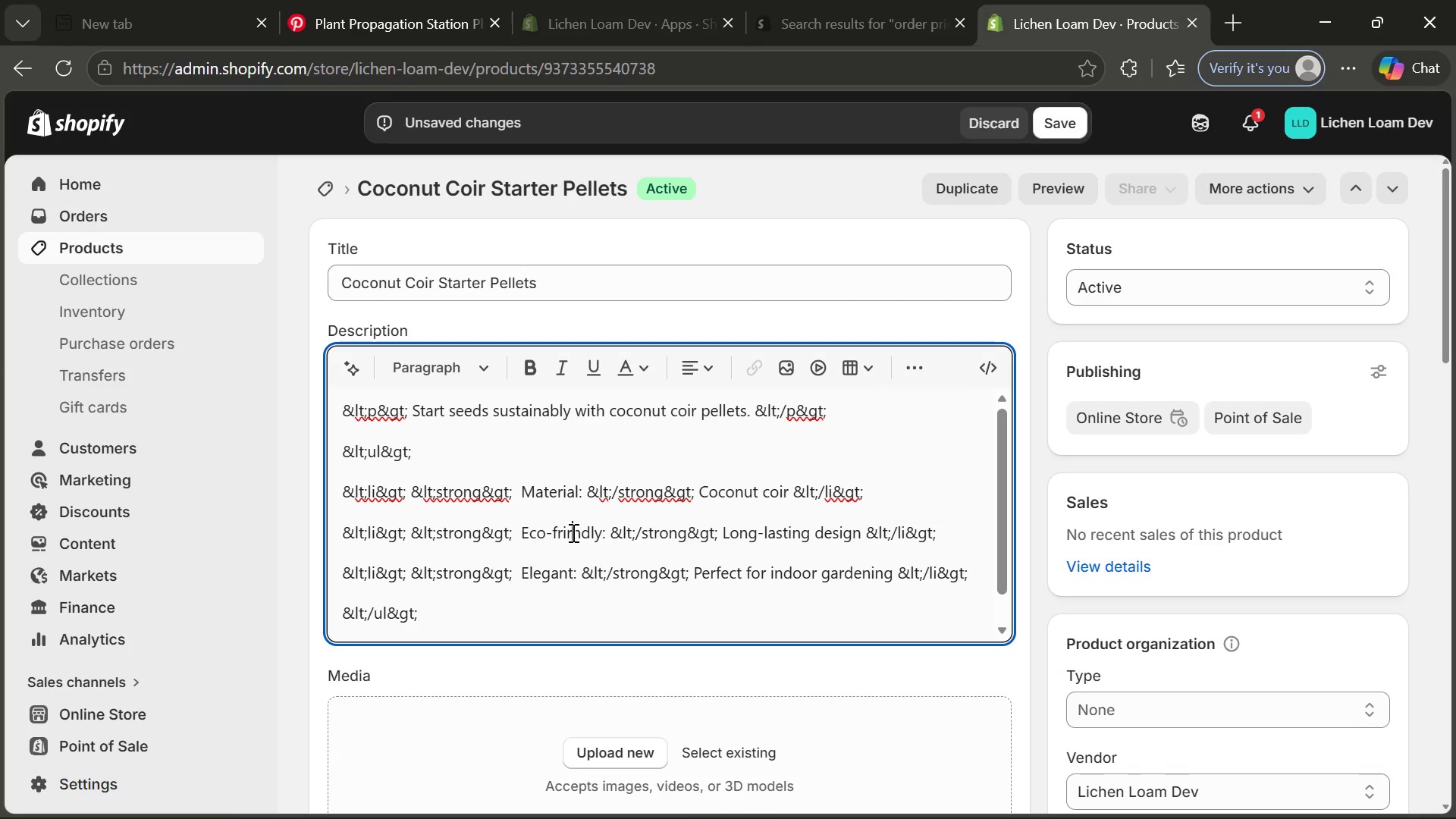 
key(Backspace)
 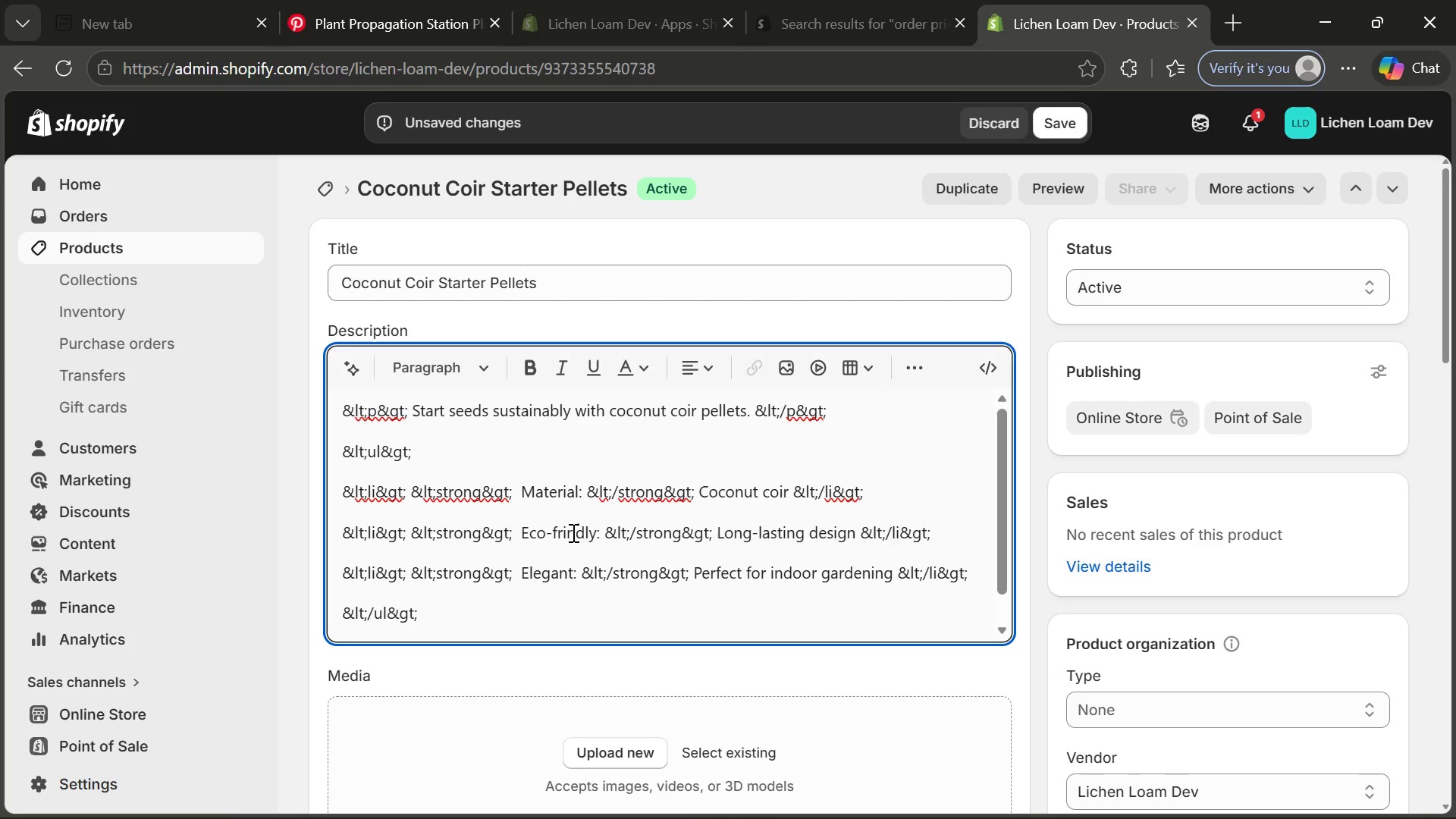 
key(E)
 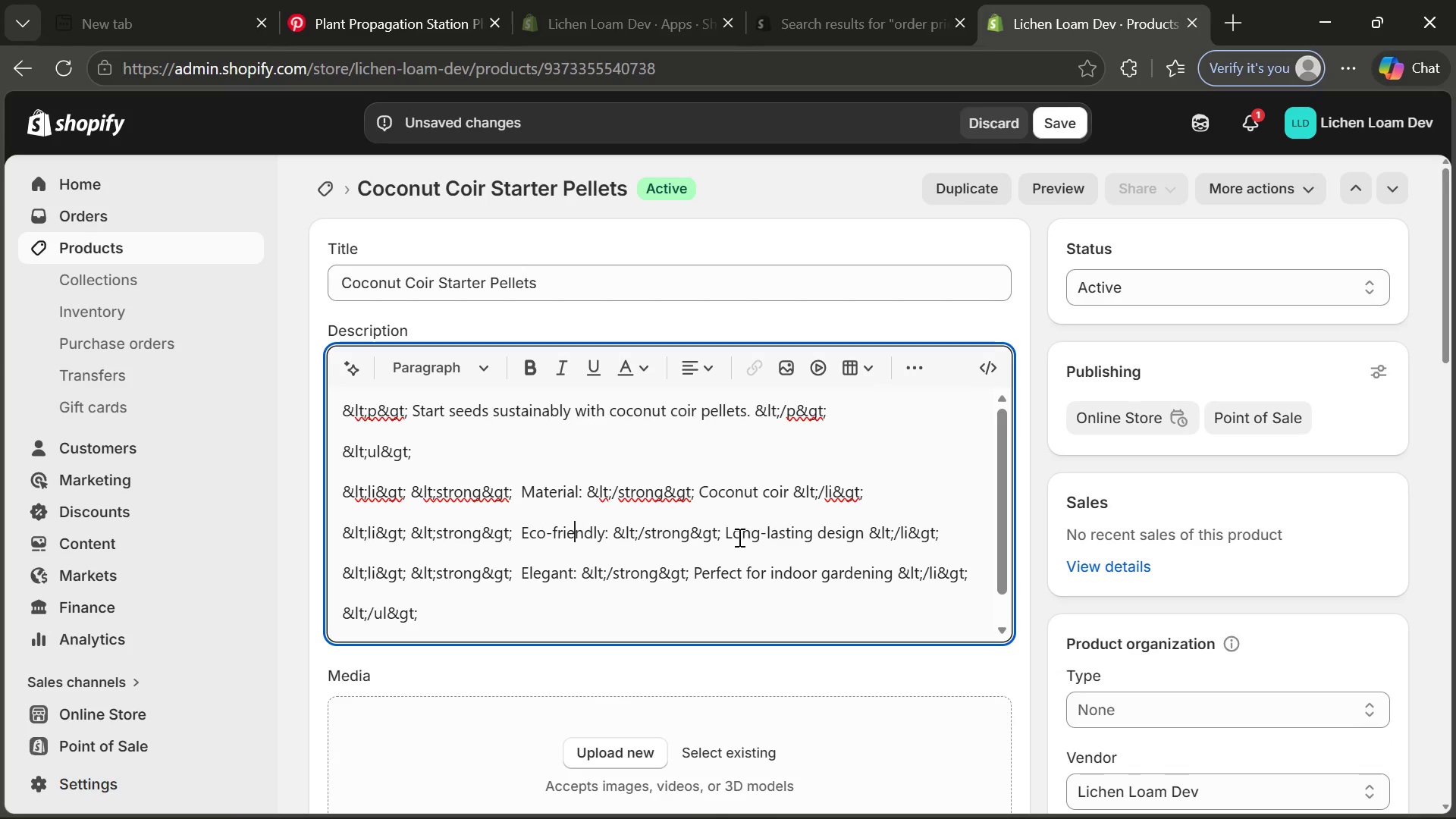 
left_click_drag(start_coordinate=[723, 536], to_coordinate=[863, 533])
 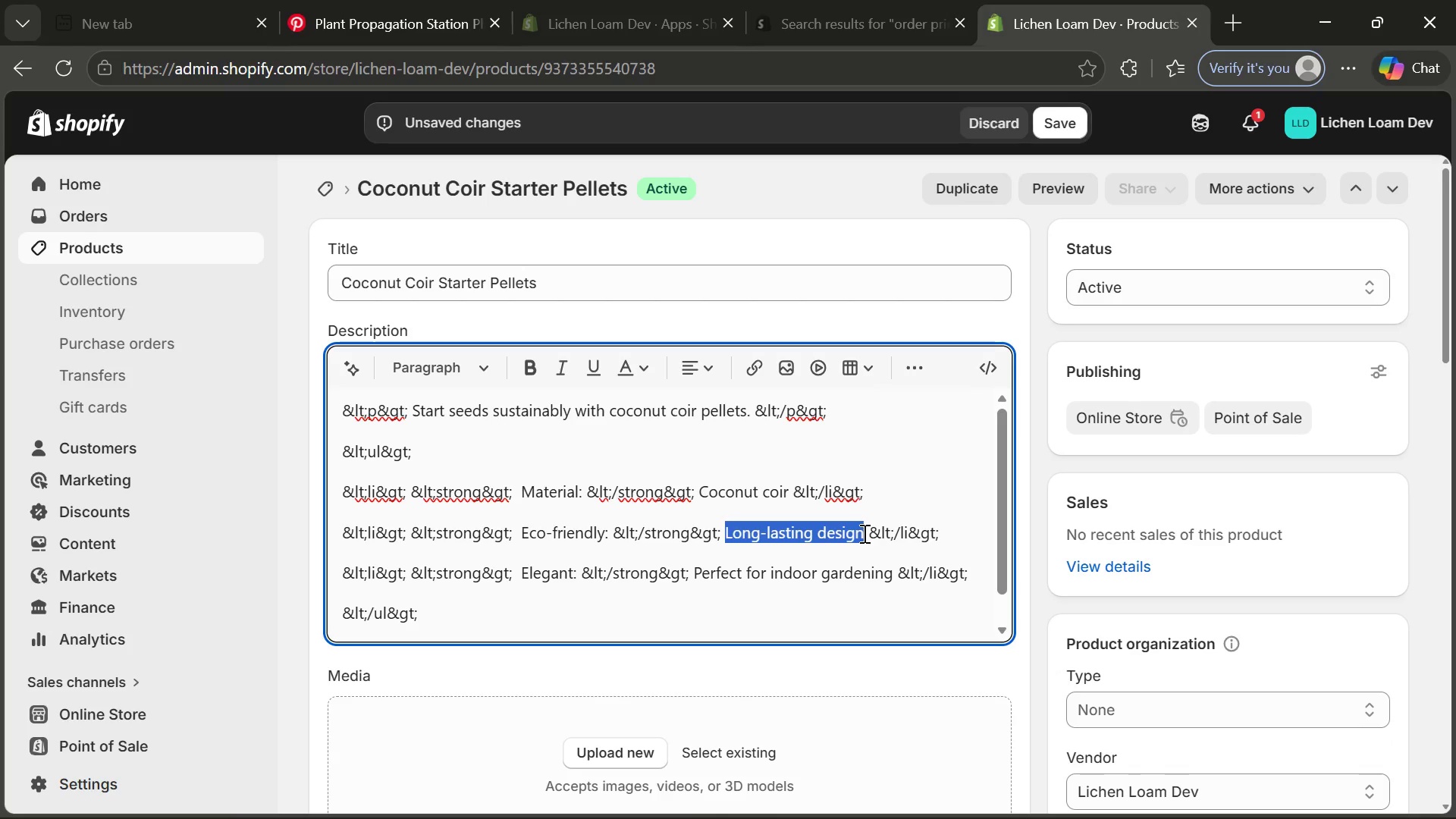 
type(Compostt)
key(Backspace)
type(able nd )
 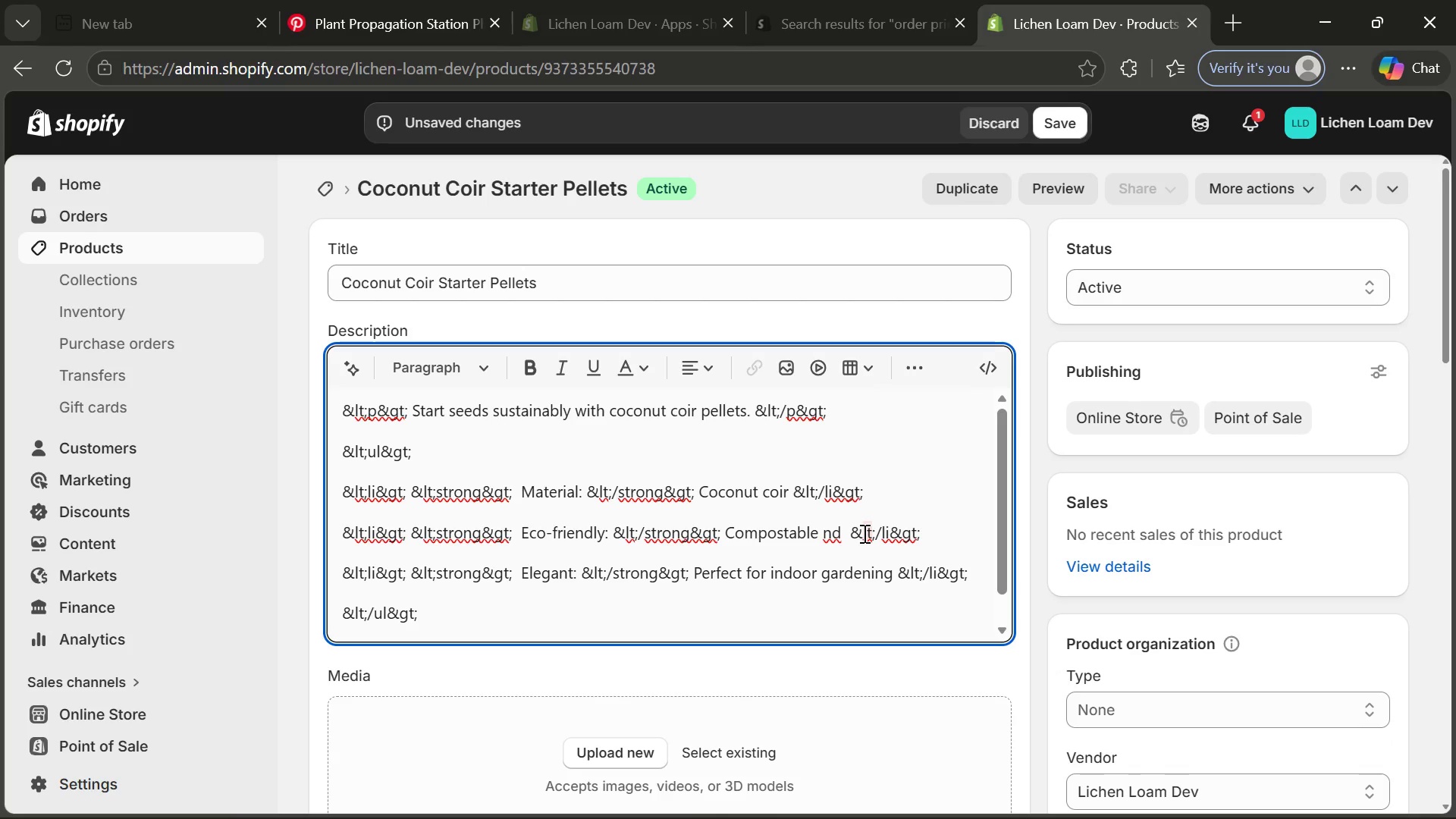 
key(Backspace)
key(Backspace)
key(Backspace)
type(and renewable)
 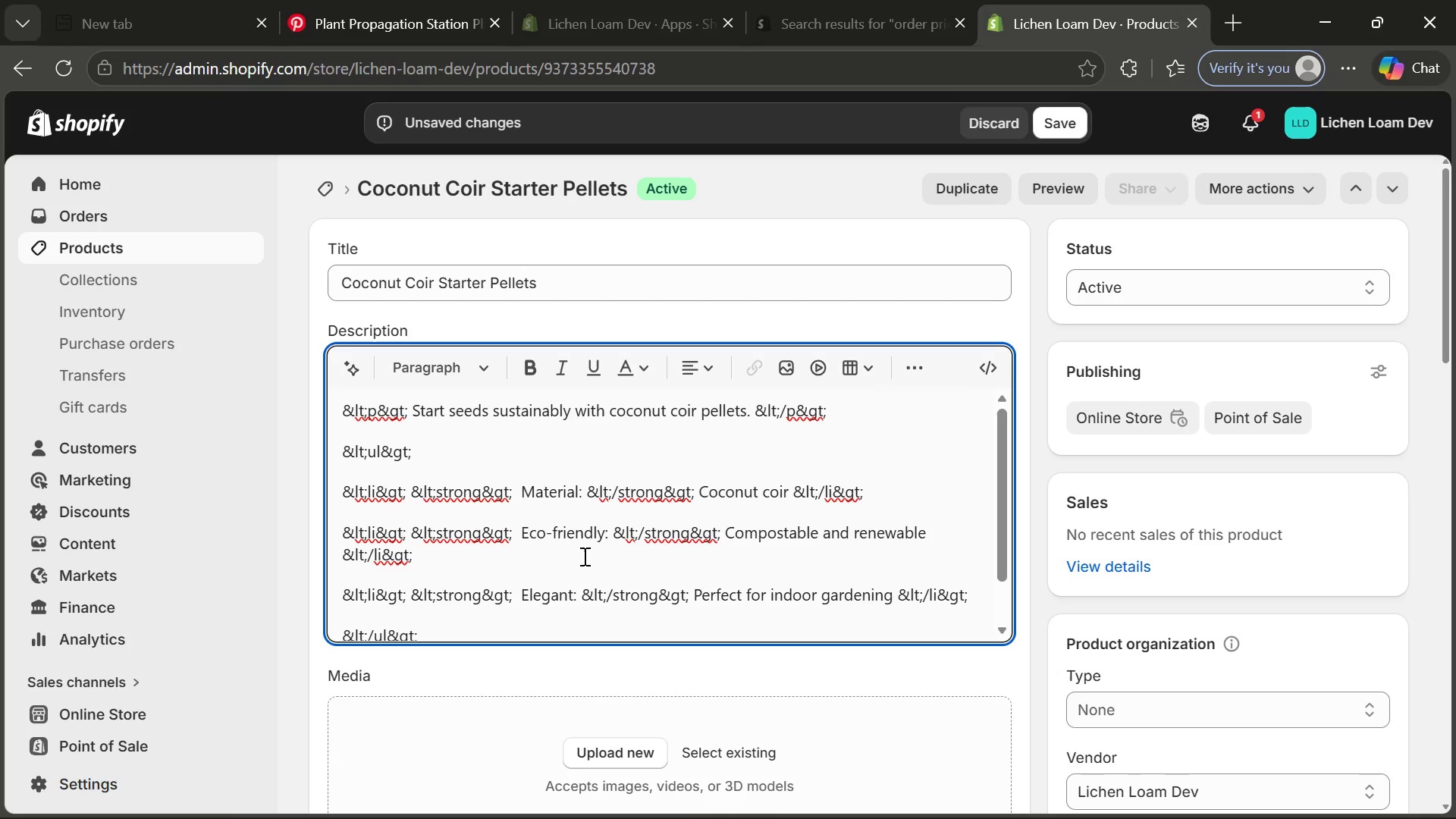 
wait(5.16)
 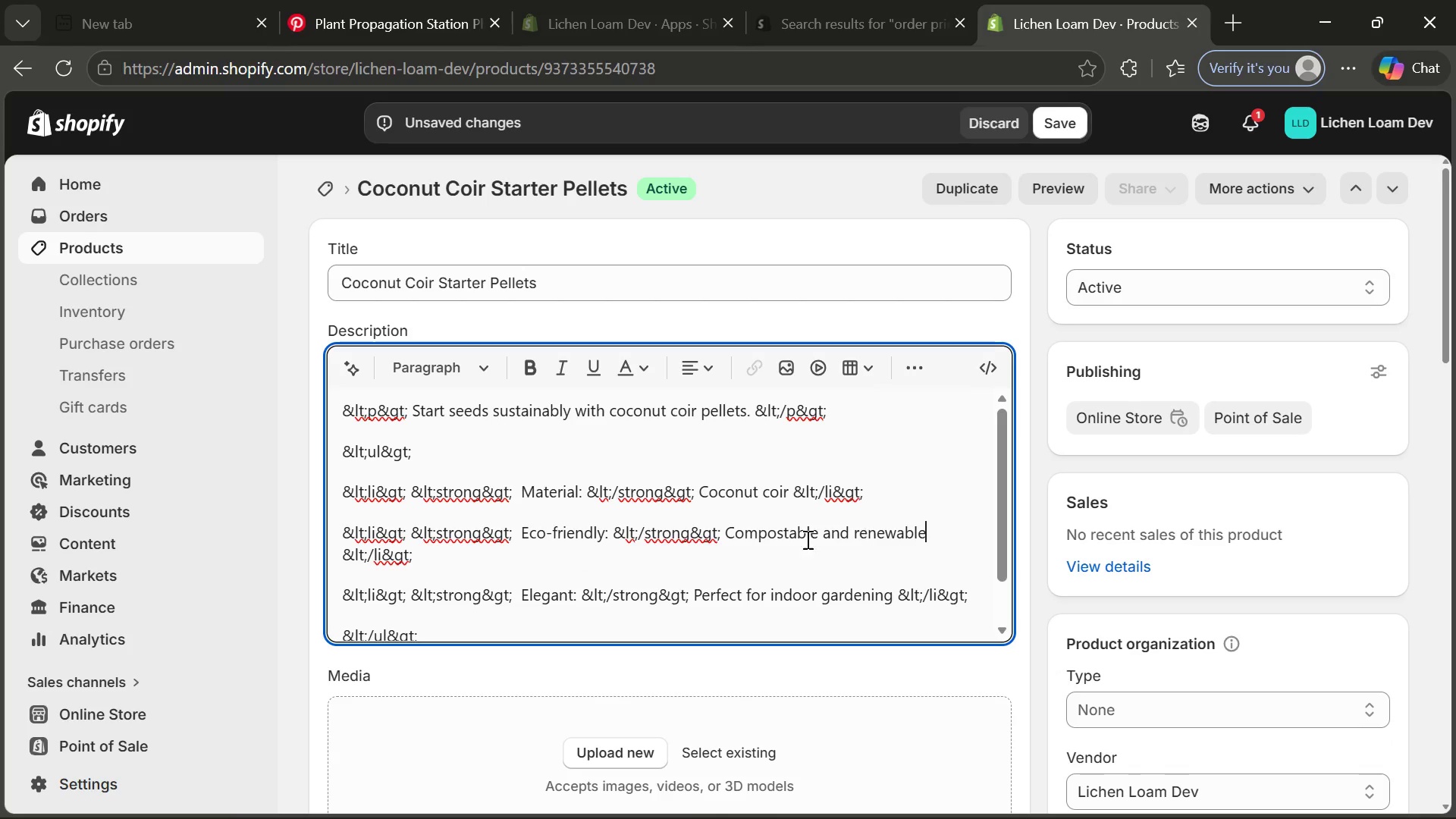 
double_click([526, 597])
 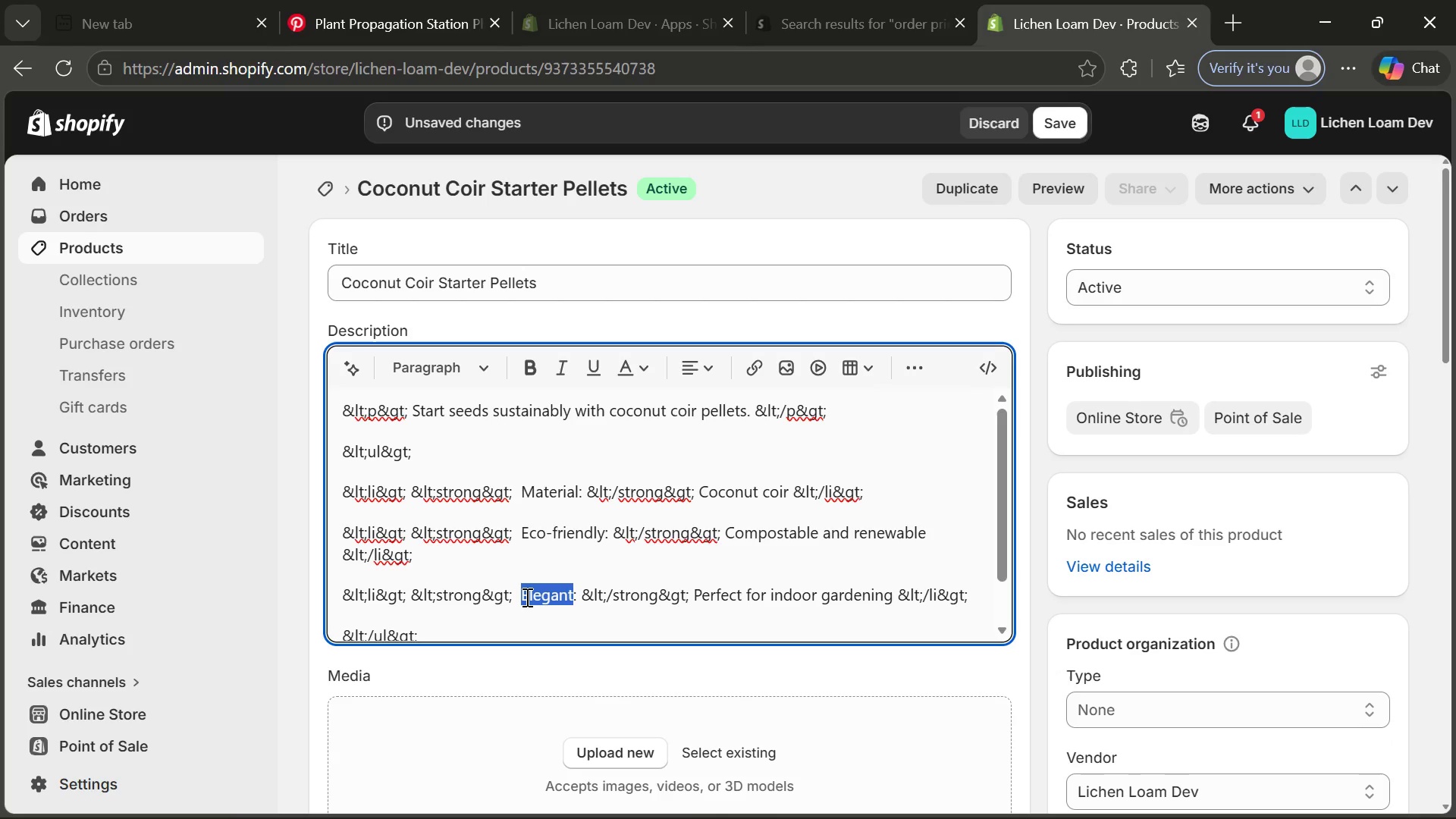 
type(Effivient)
 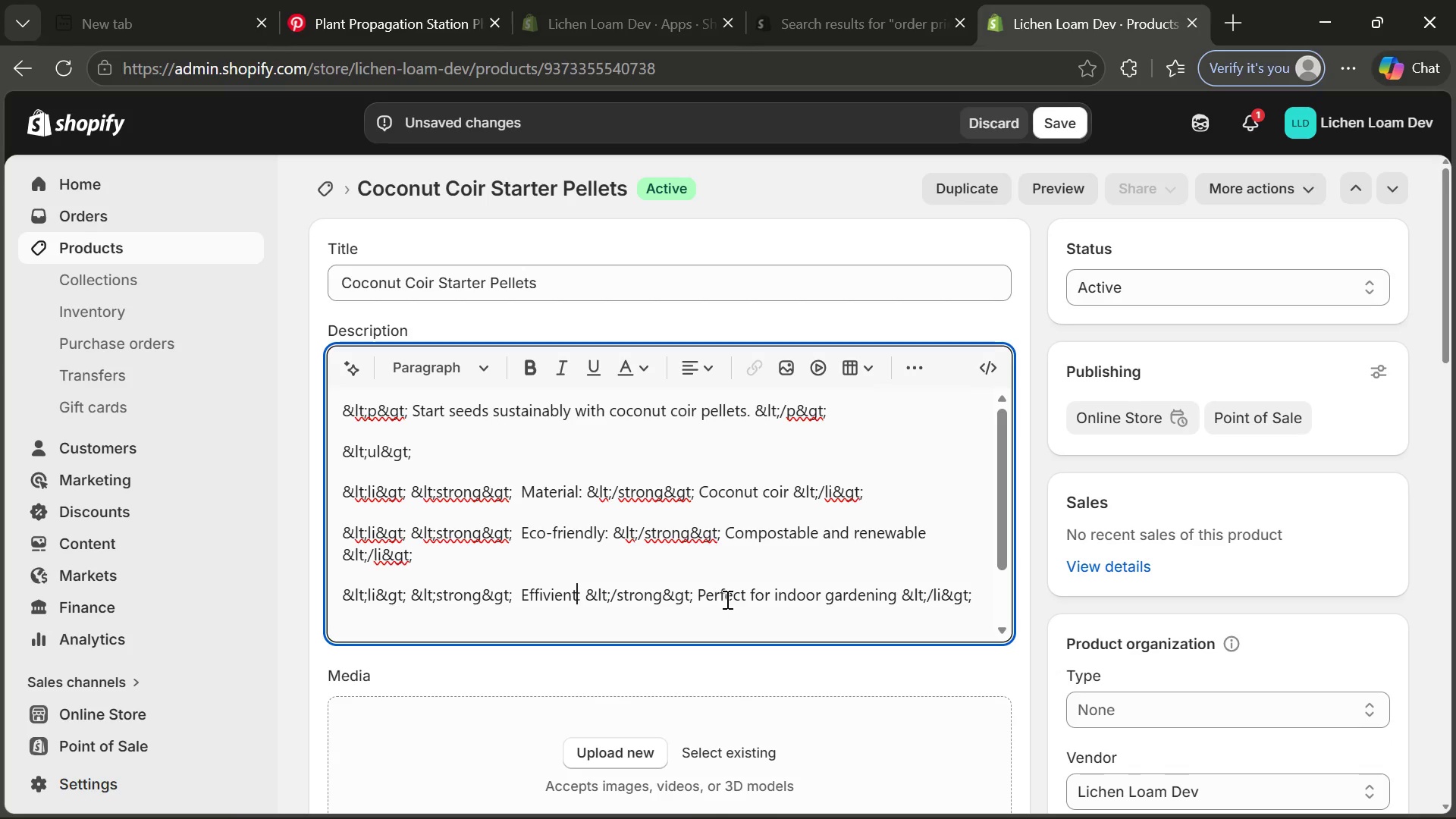 
left_click_drag(start_coordinate=[700, 588], to_coordinate=[896, 598])
 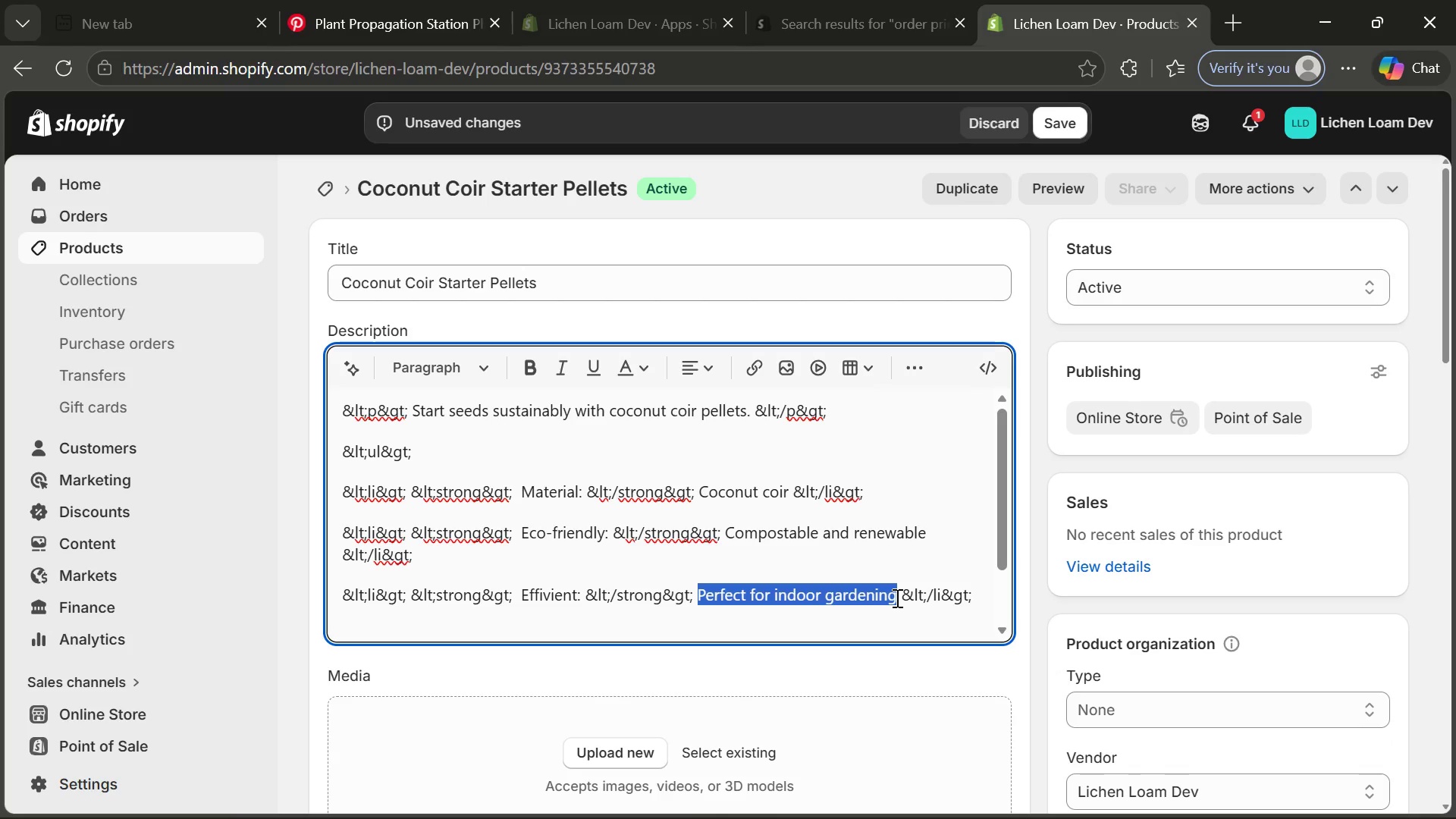 
key(CapsLock)
 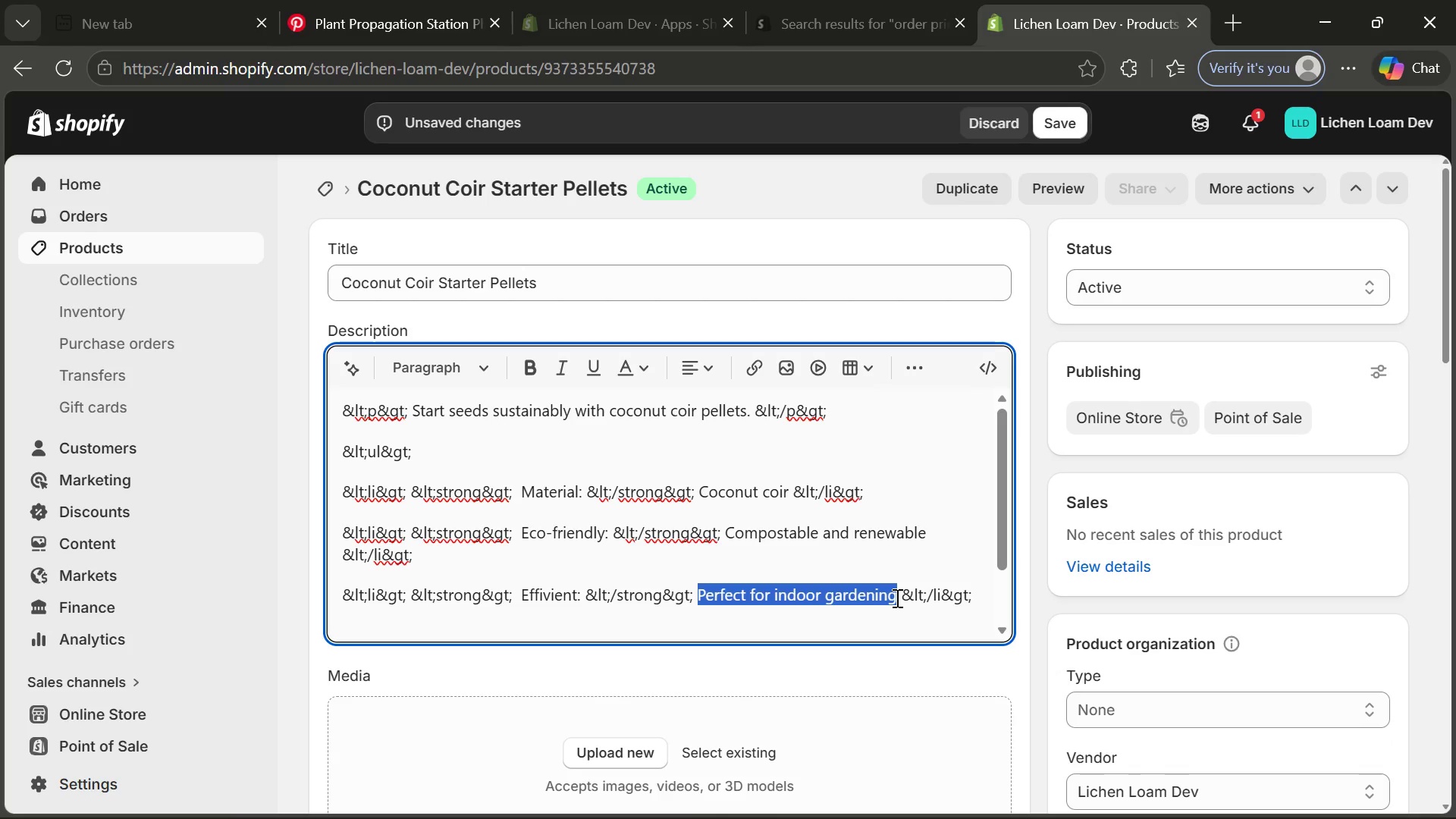 
type(Promotes healthy gerimation)
 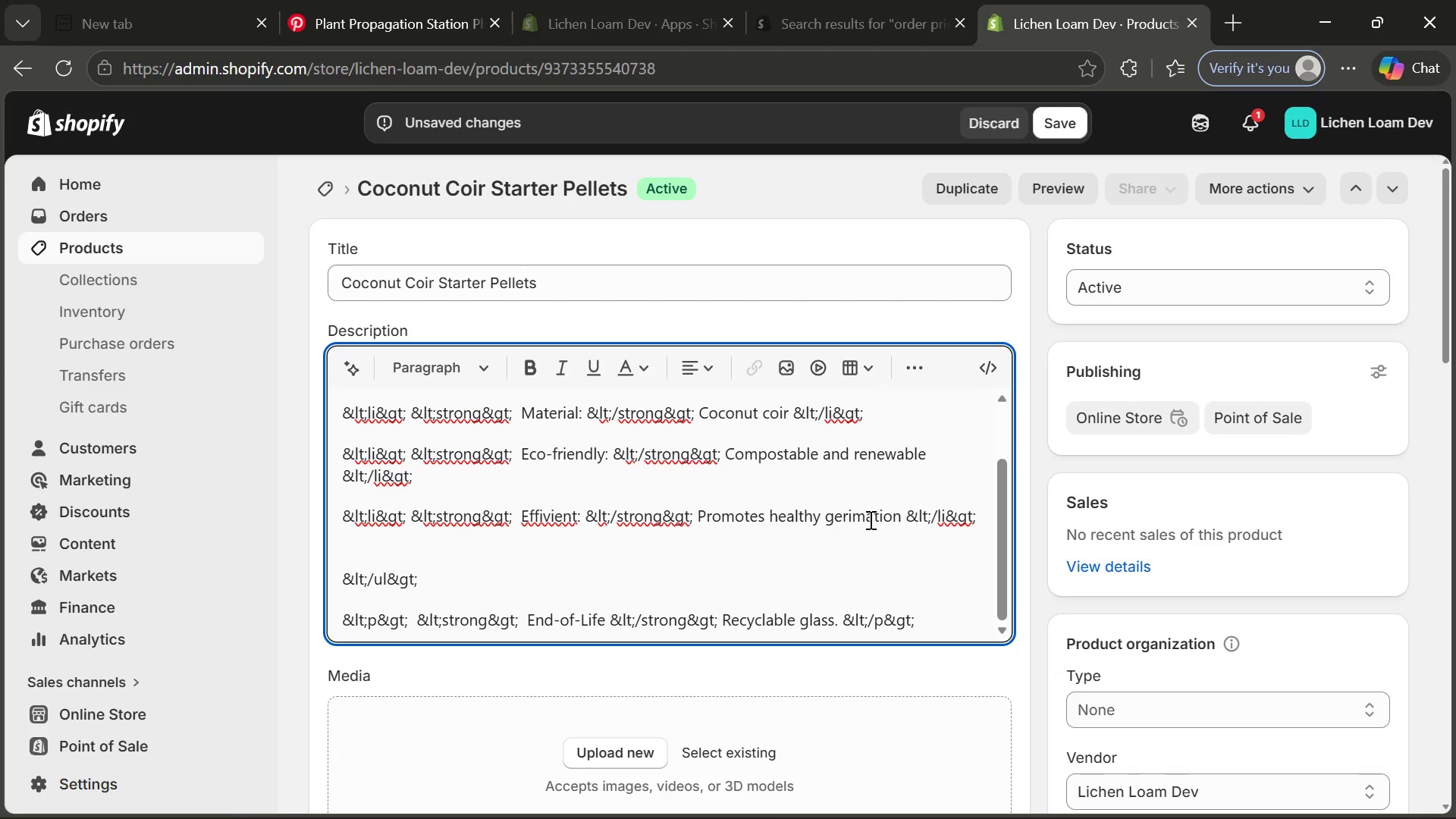 
wait(5.38)
 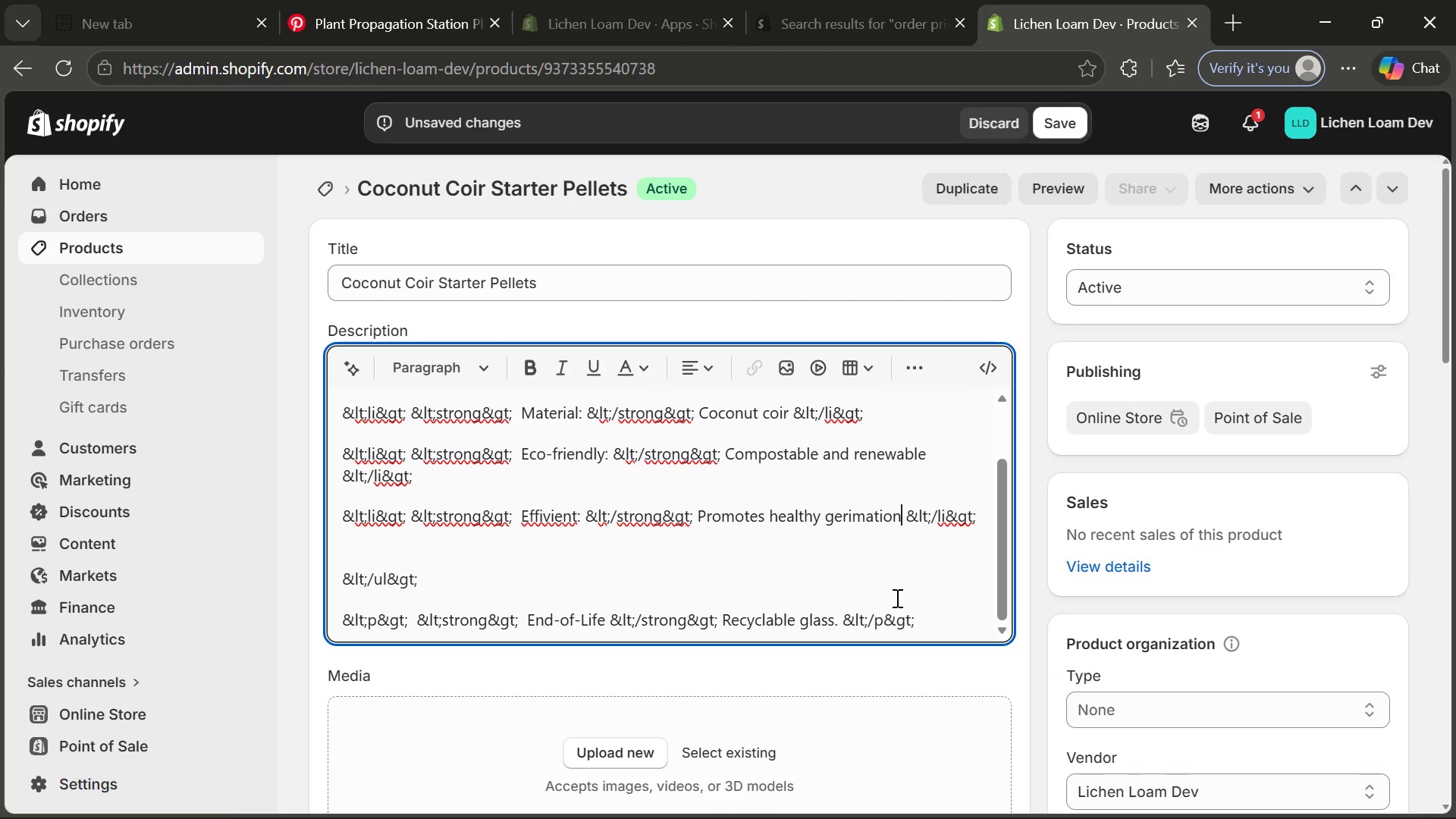 
left_click([855, 514])
 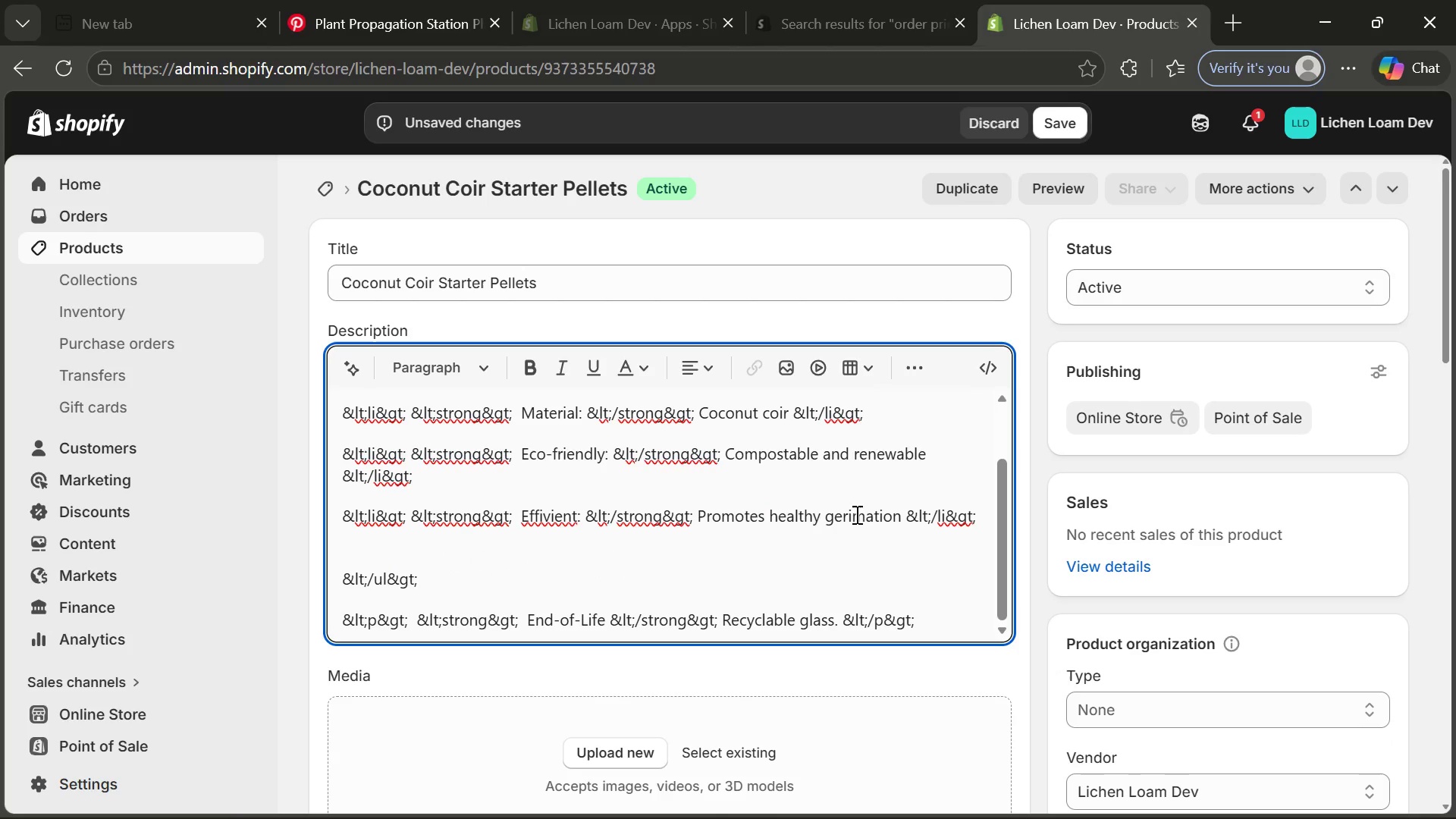 
key(Backspace)
 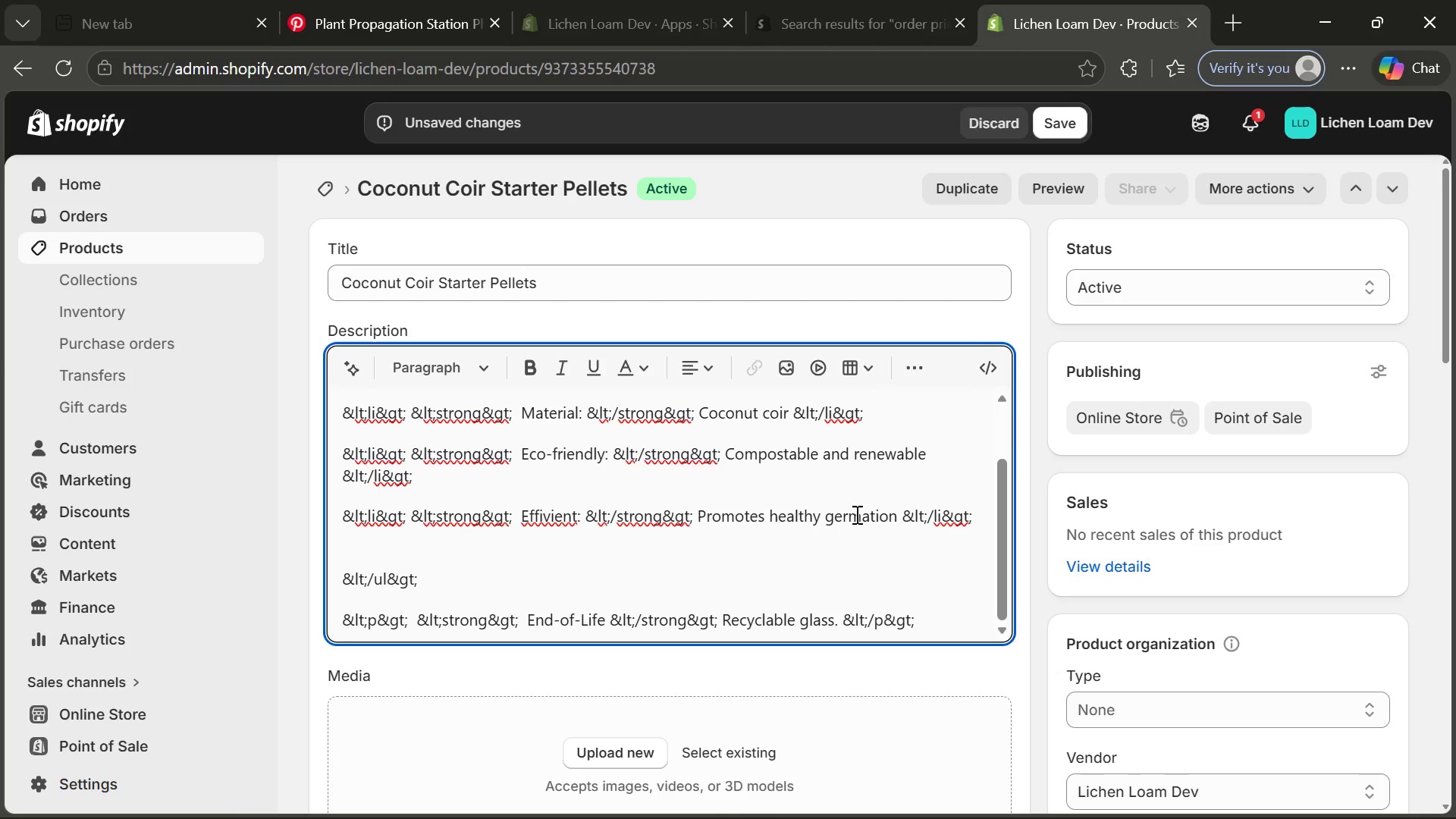 
key(ArrowRight)
 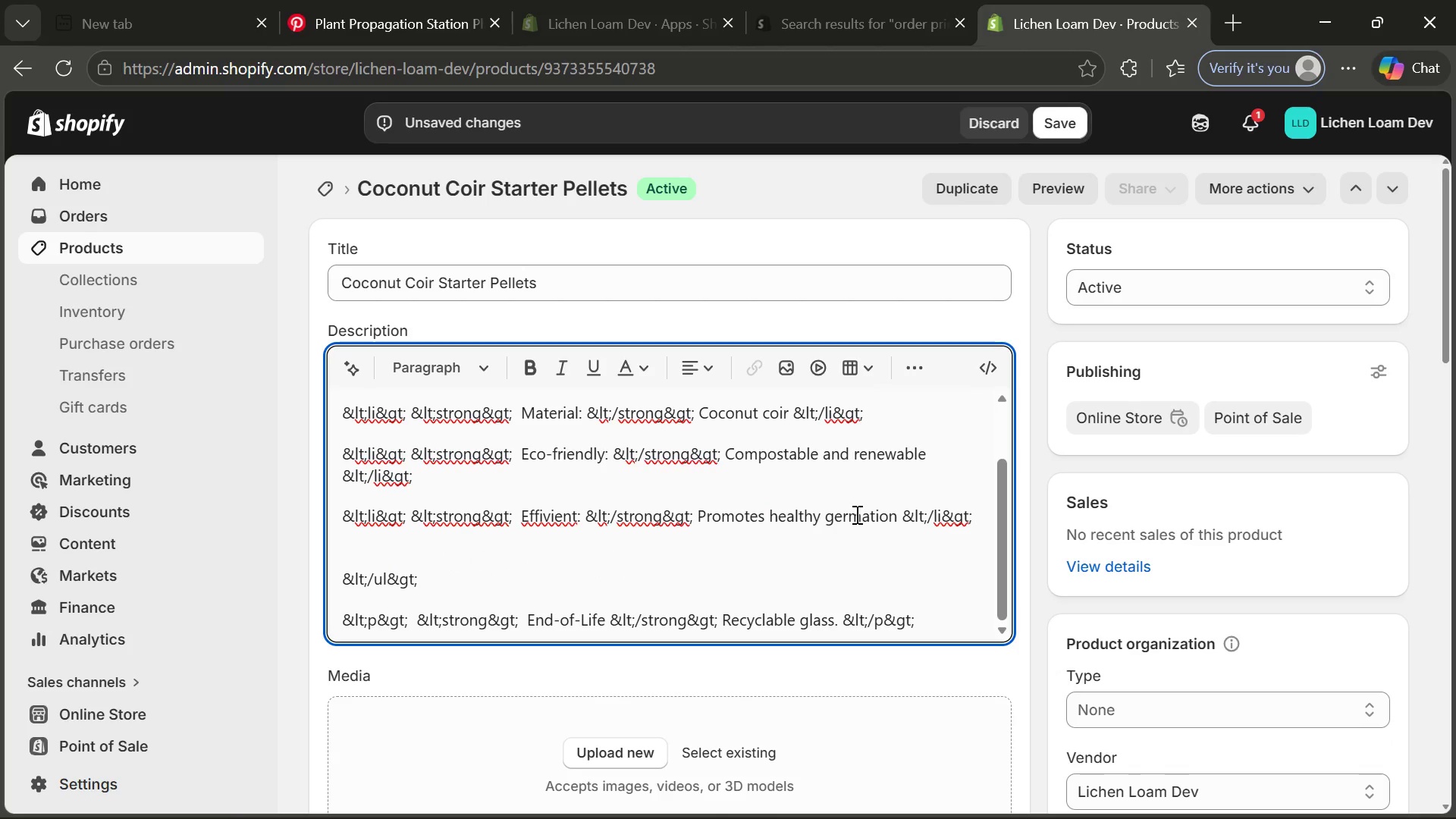 
type(in)
 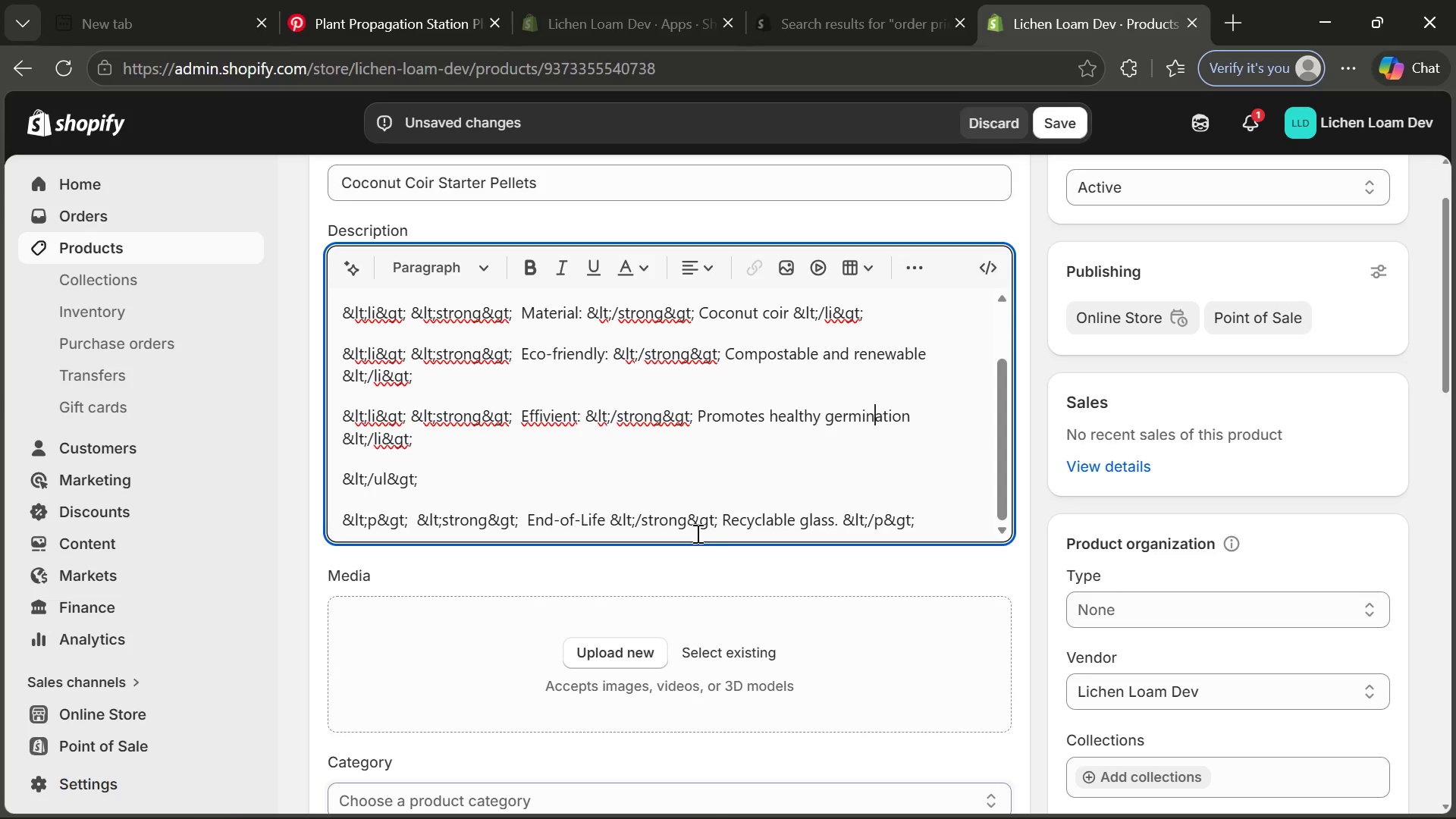 
left_click_drag(start_coordinate=[726, 523], to_coordinate=[833, 520])
 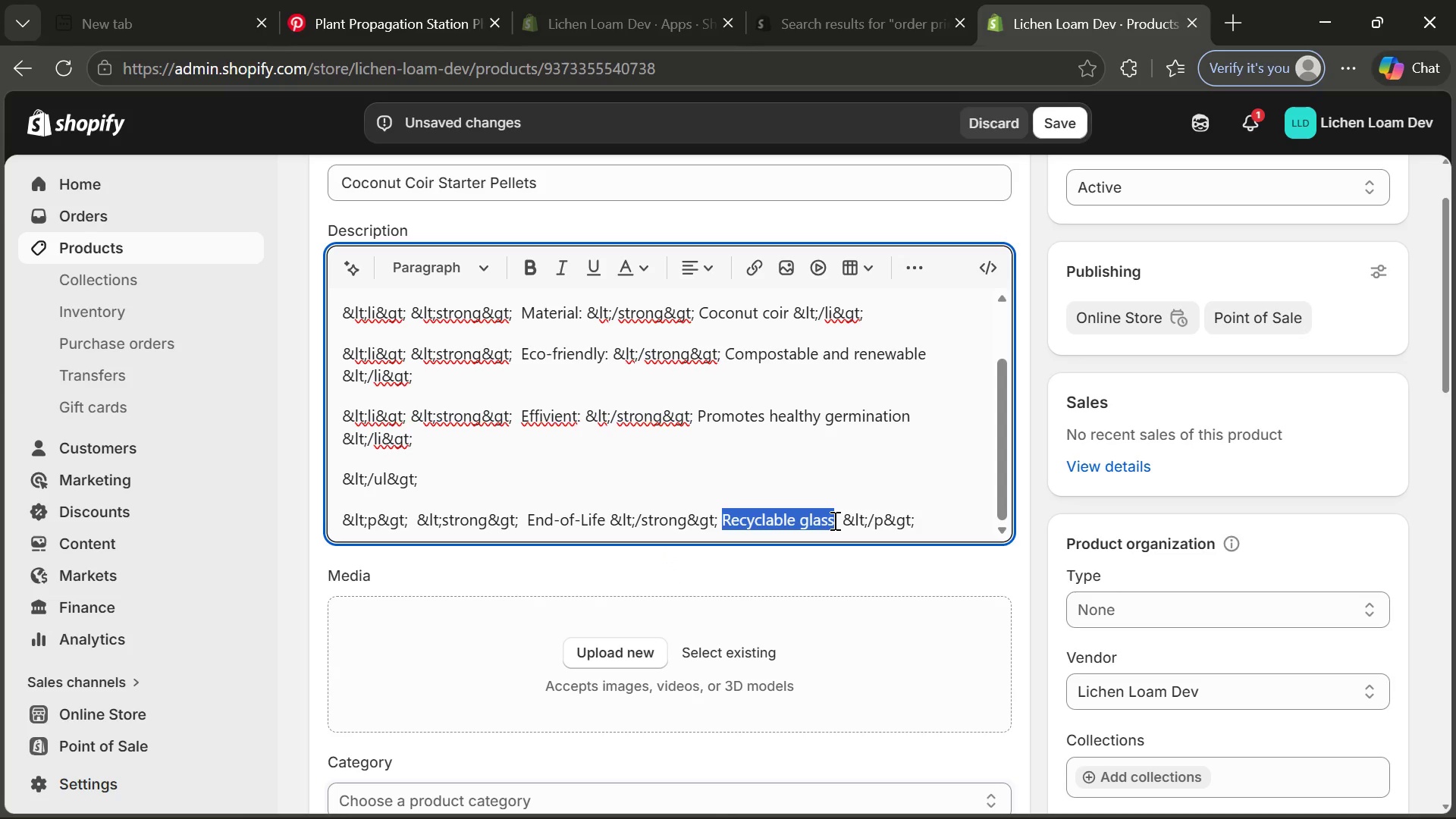 
type(Fully composable)
 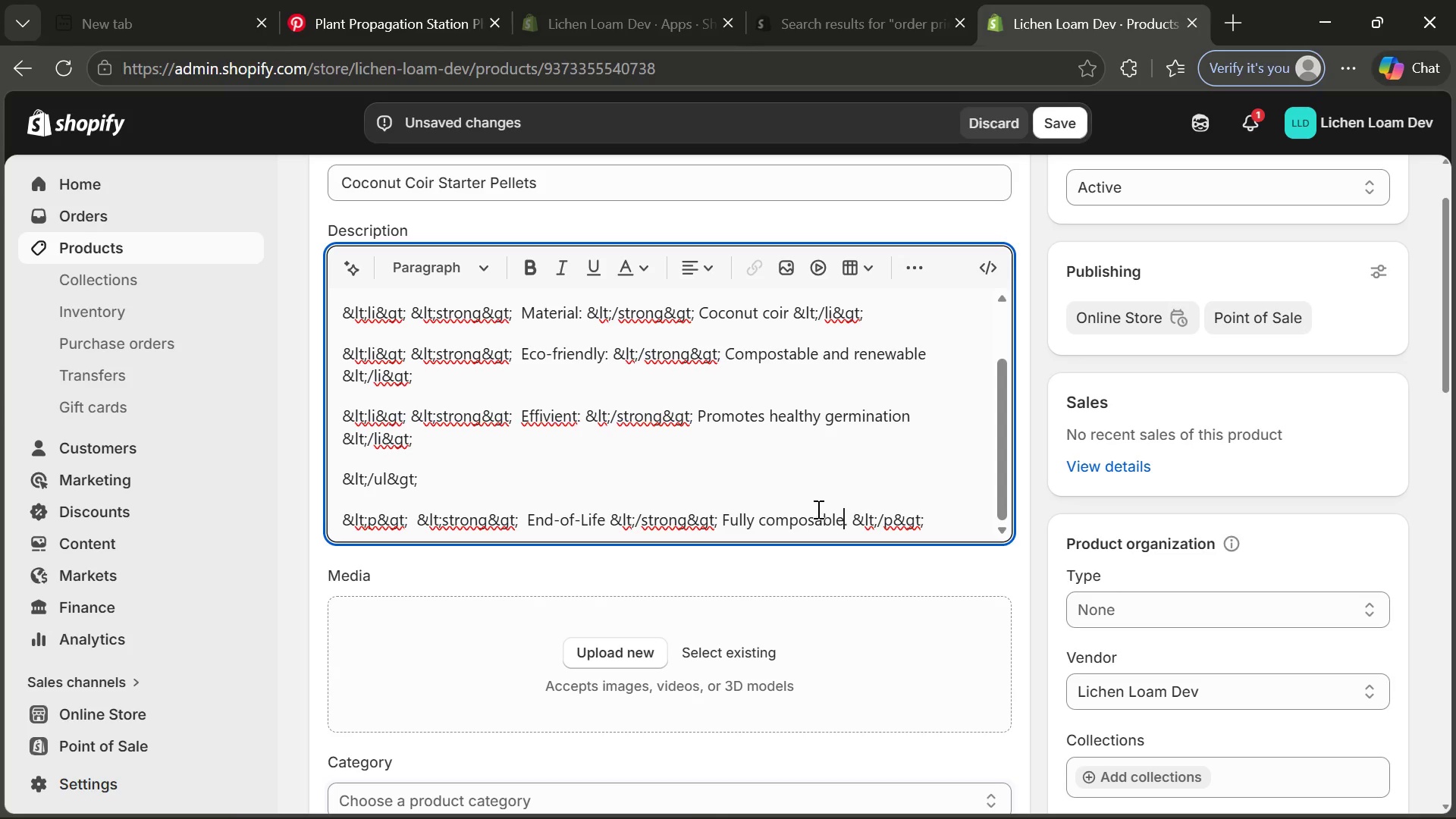 
wait(5.91)
 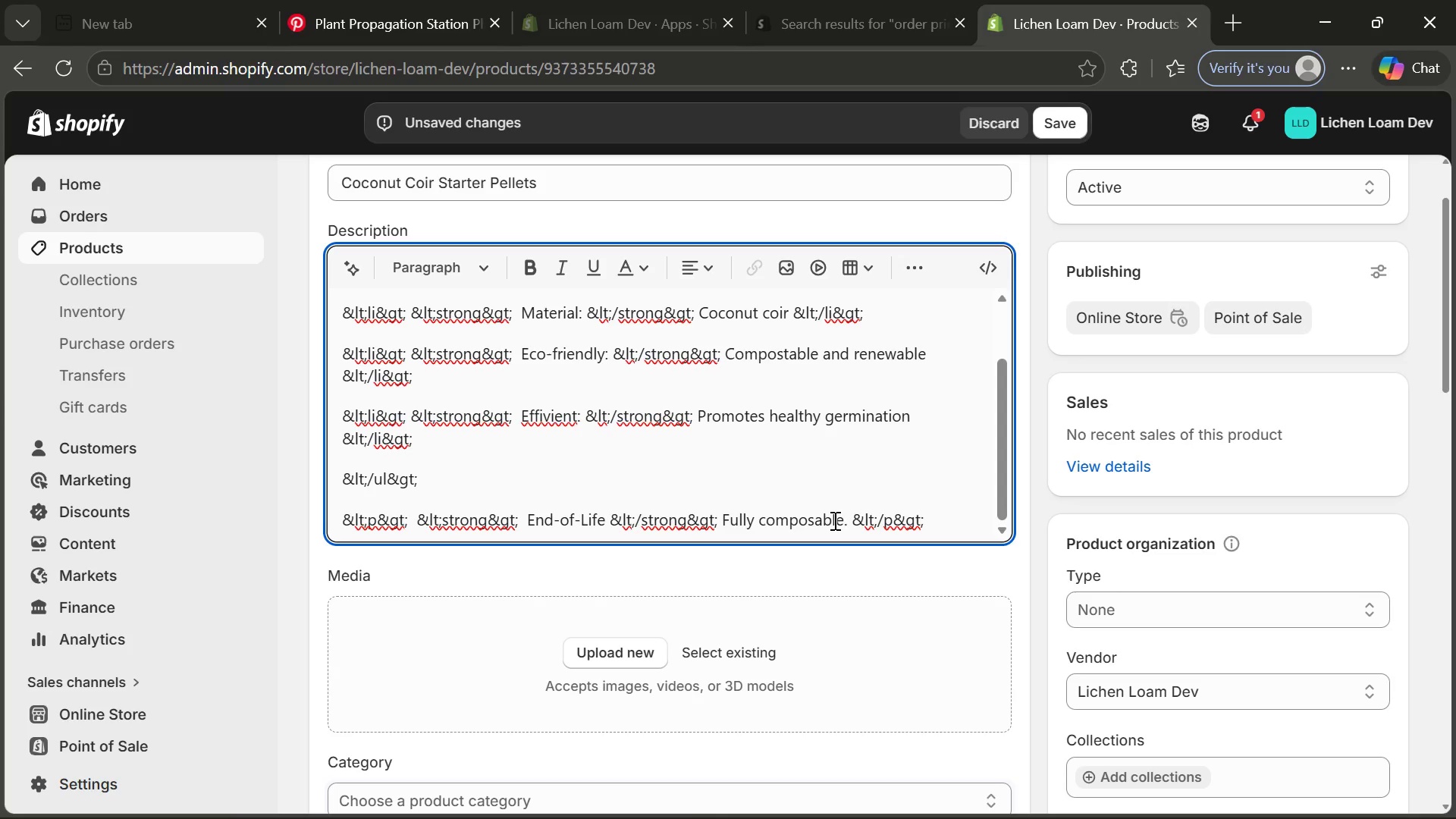 
left_click([817, 516])
 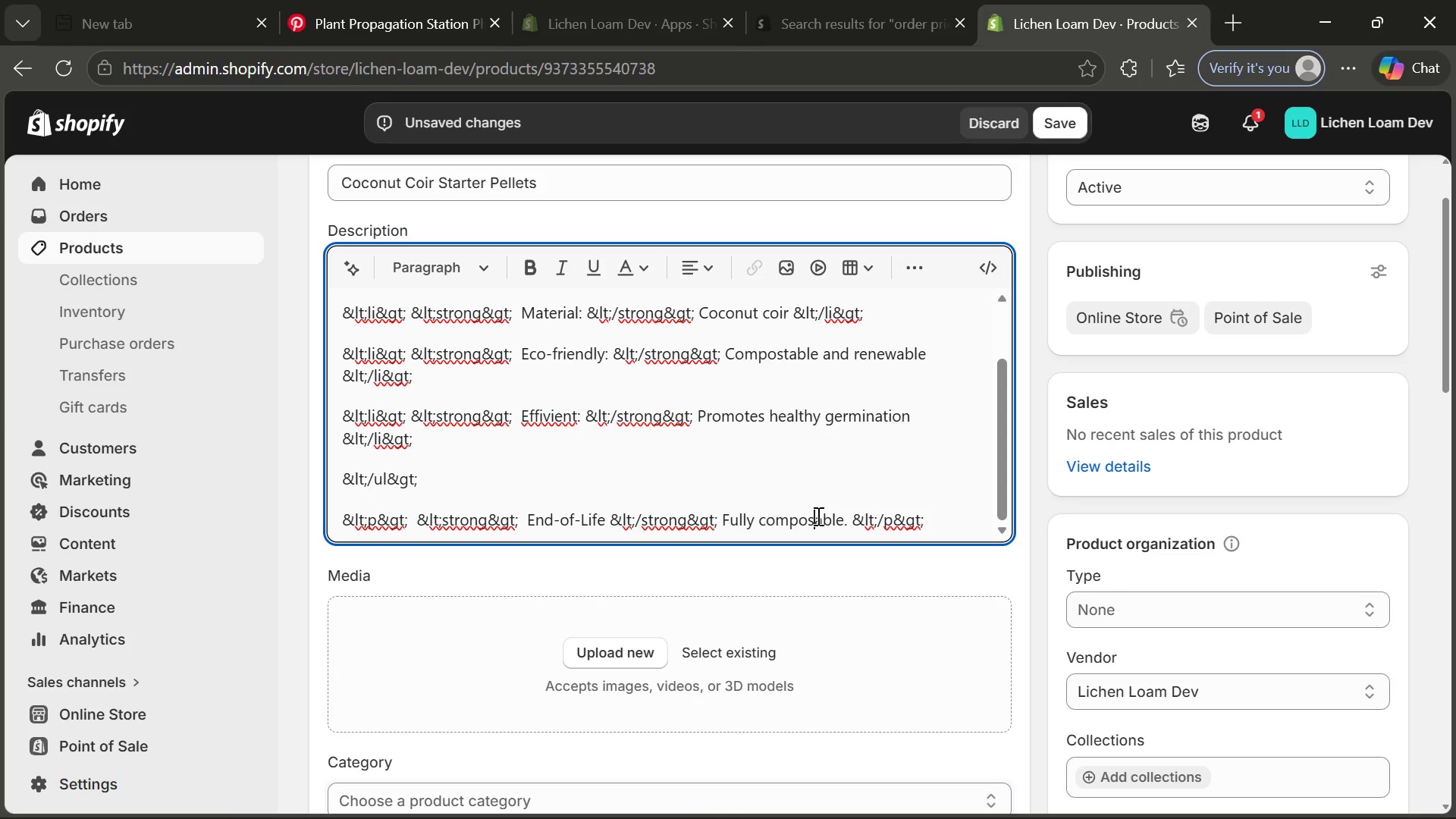 
key(T)
 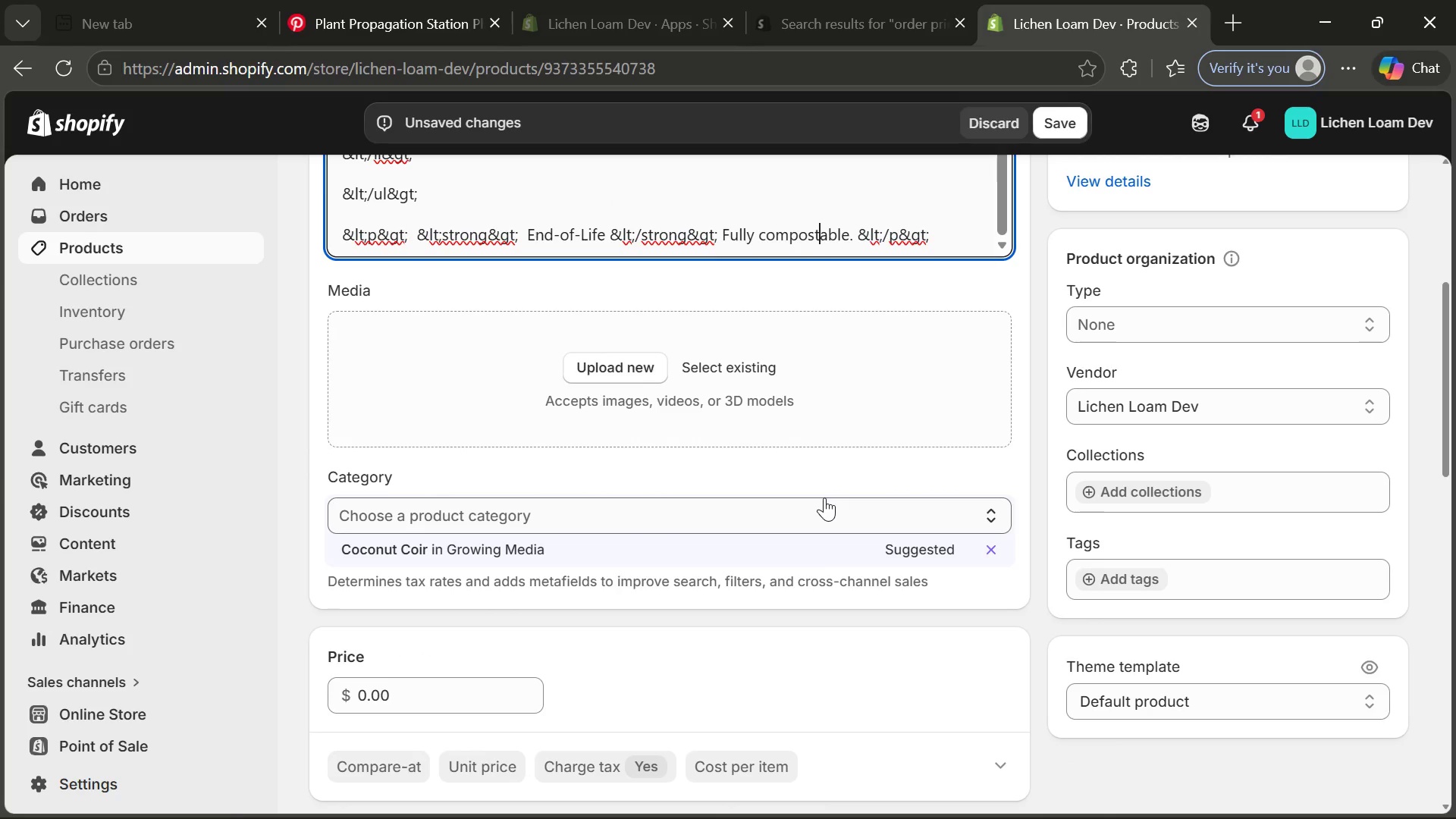 
wait(7.03)
 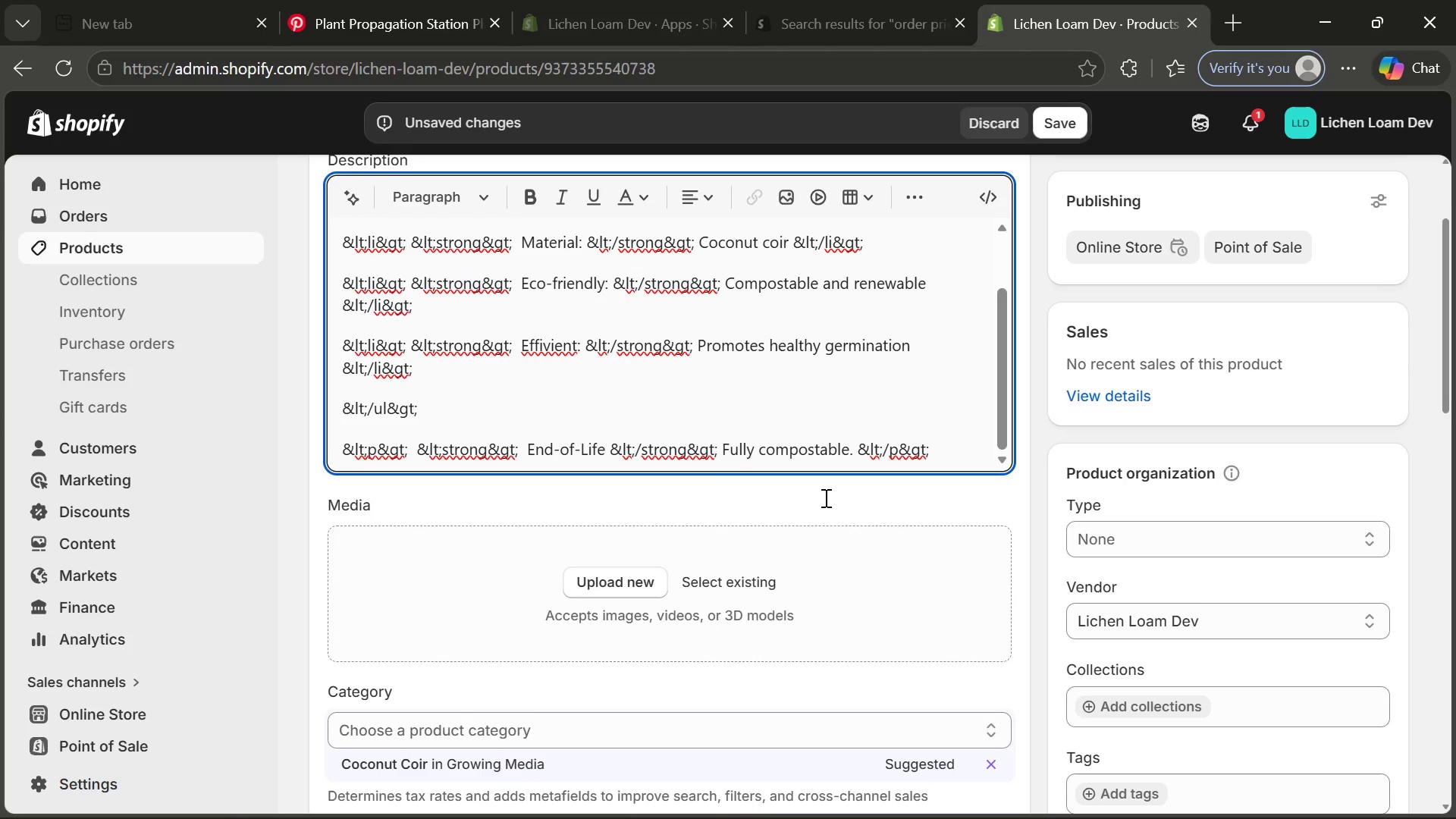 
left_click([495, 418])
 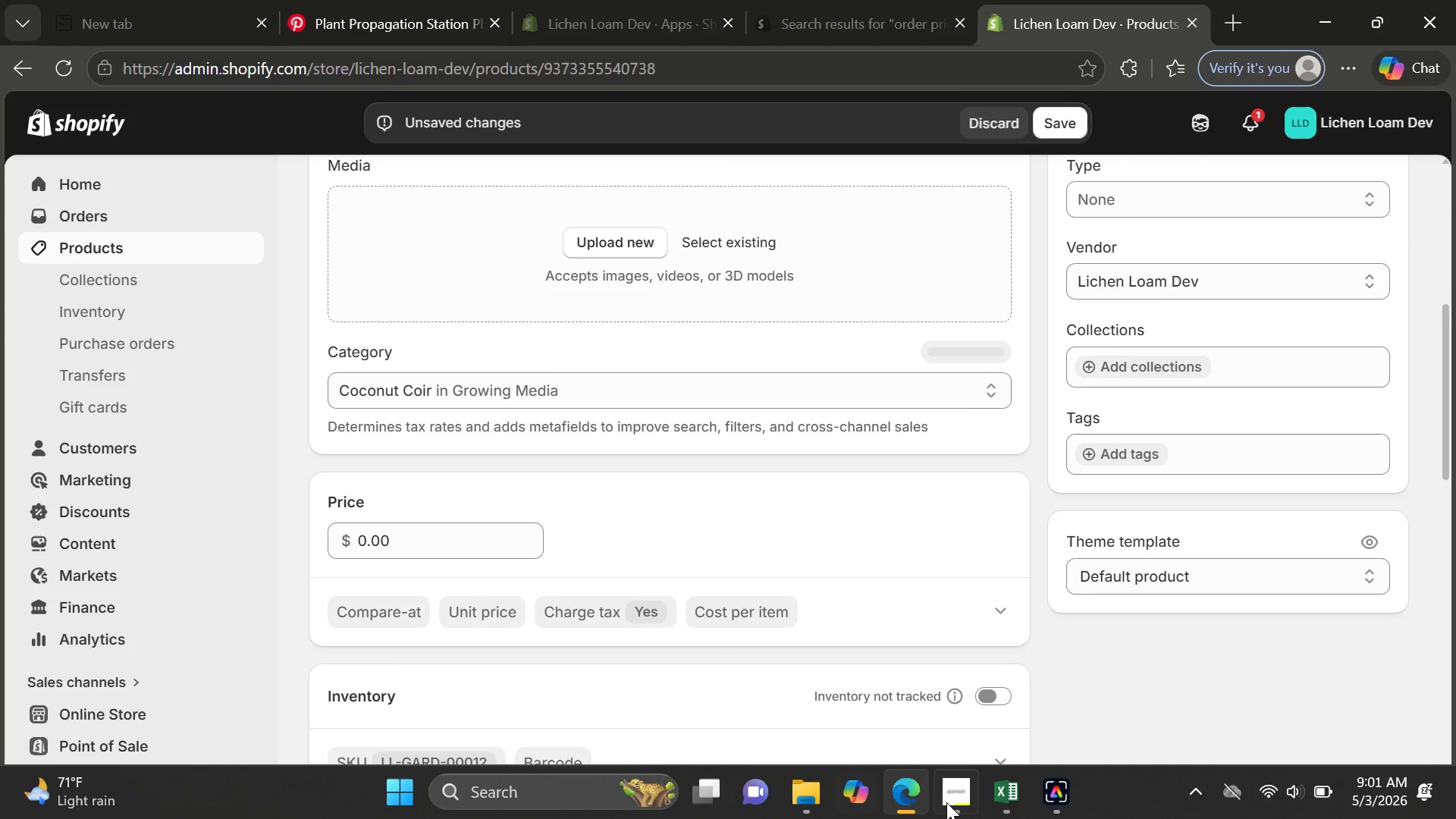 
left_click([1020, 810])
 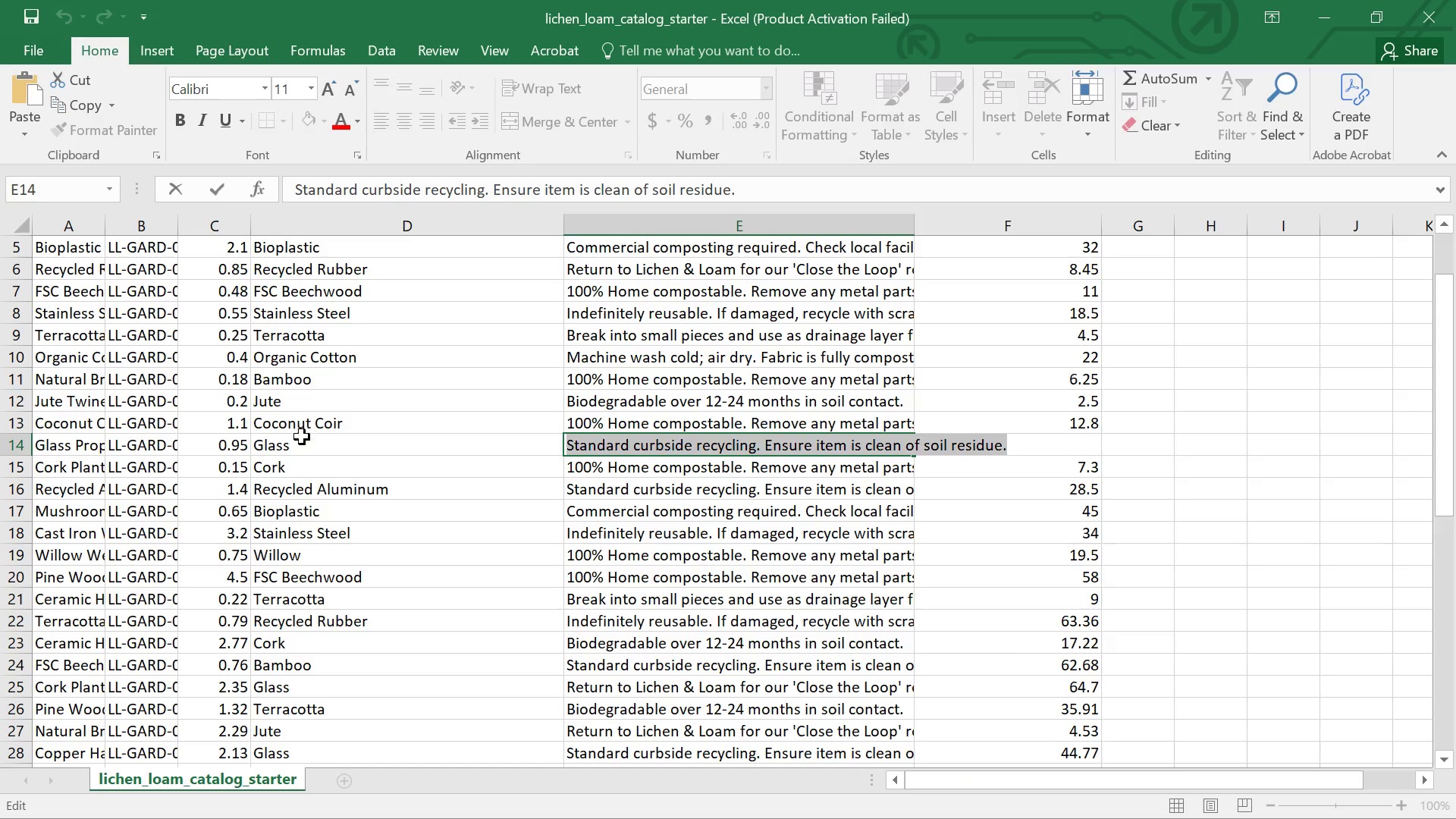 
wait(5.75)
 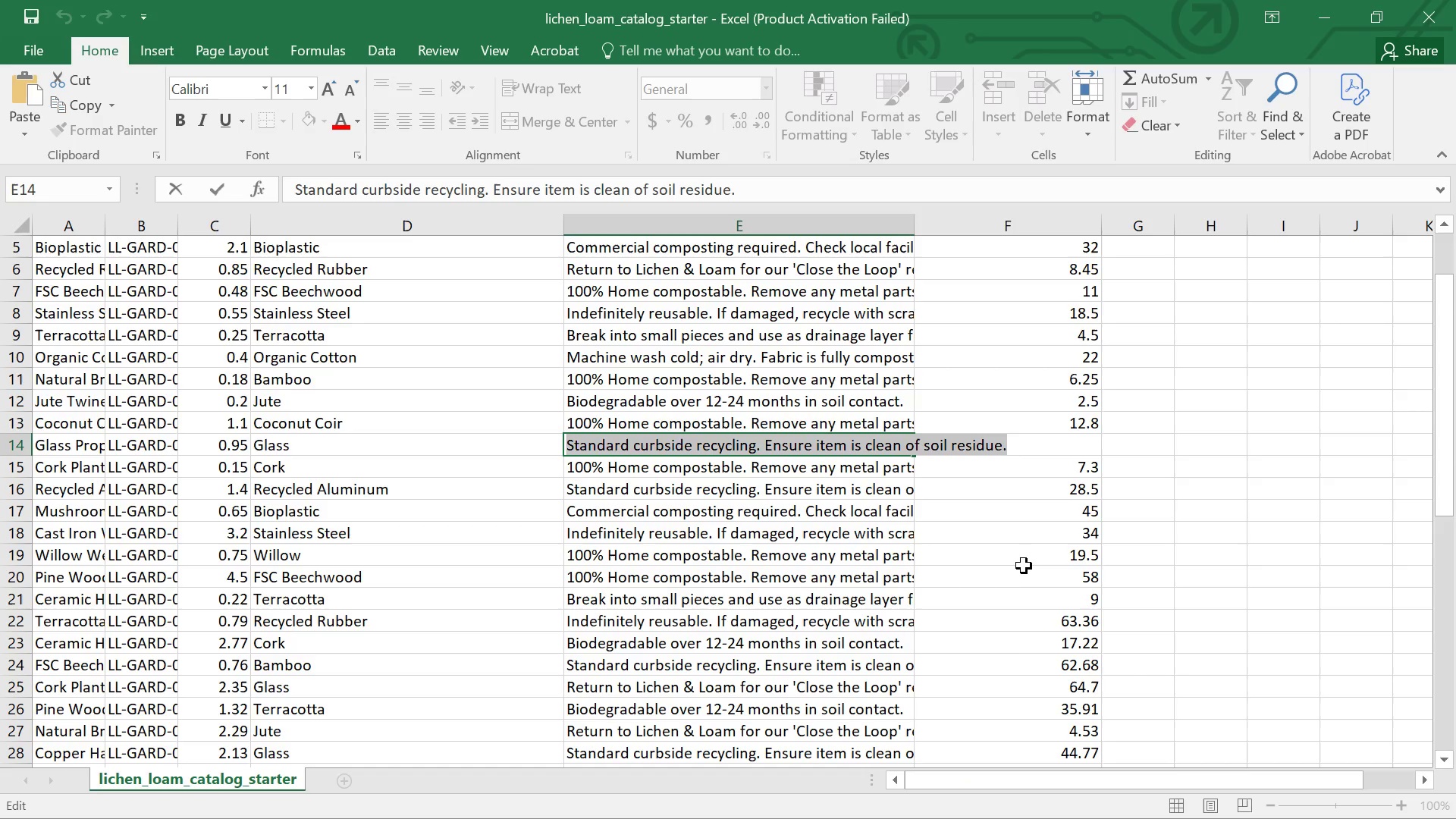 
left_click([371, 419])
 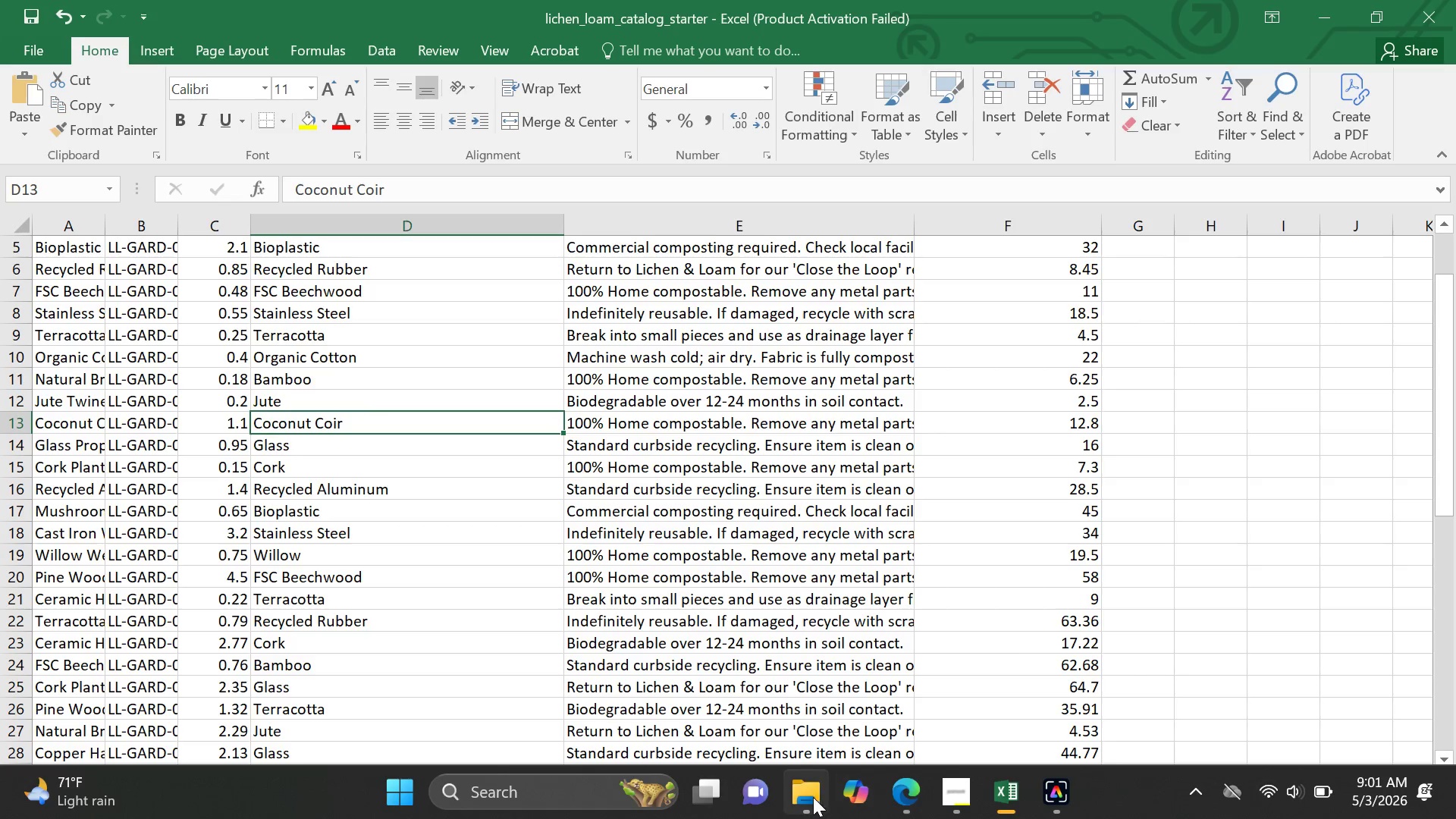 
left_click([898, 792])
 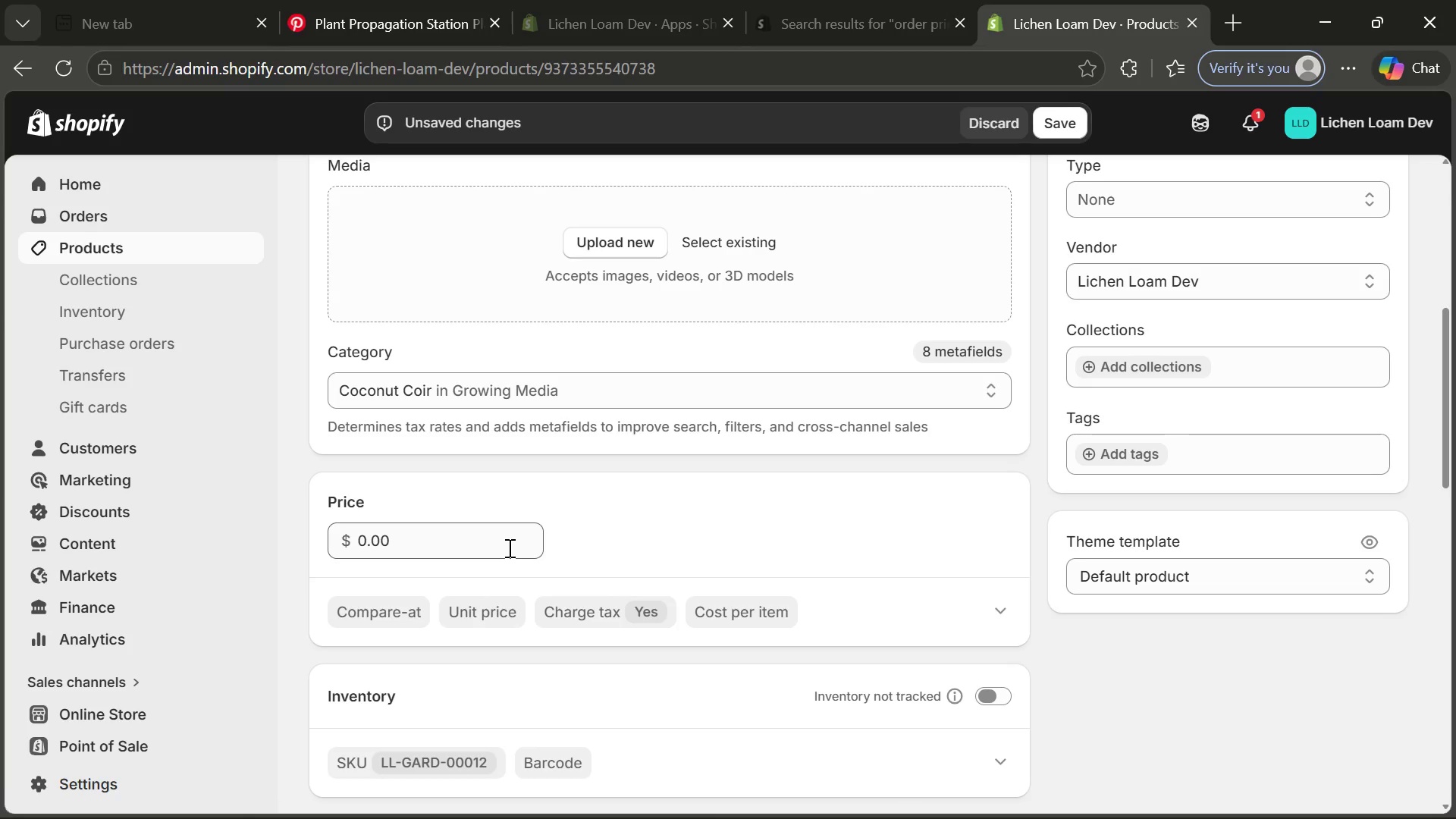 
left_click_drag(start_coordinate=[508, 548], to_coordinate=[353, 526])
 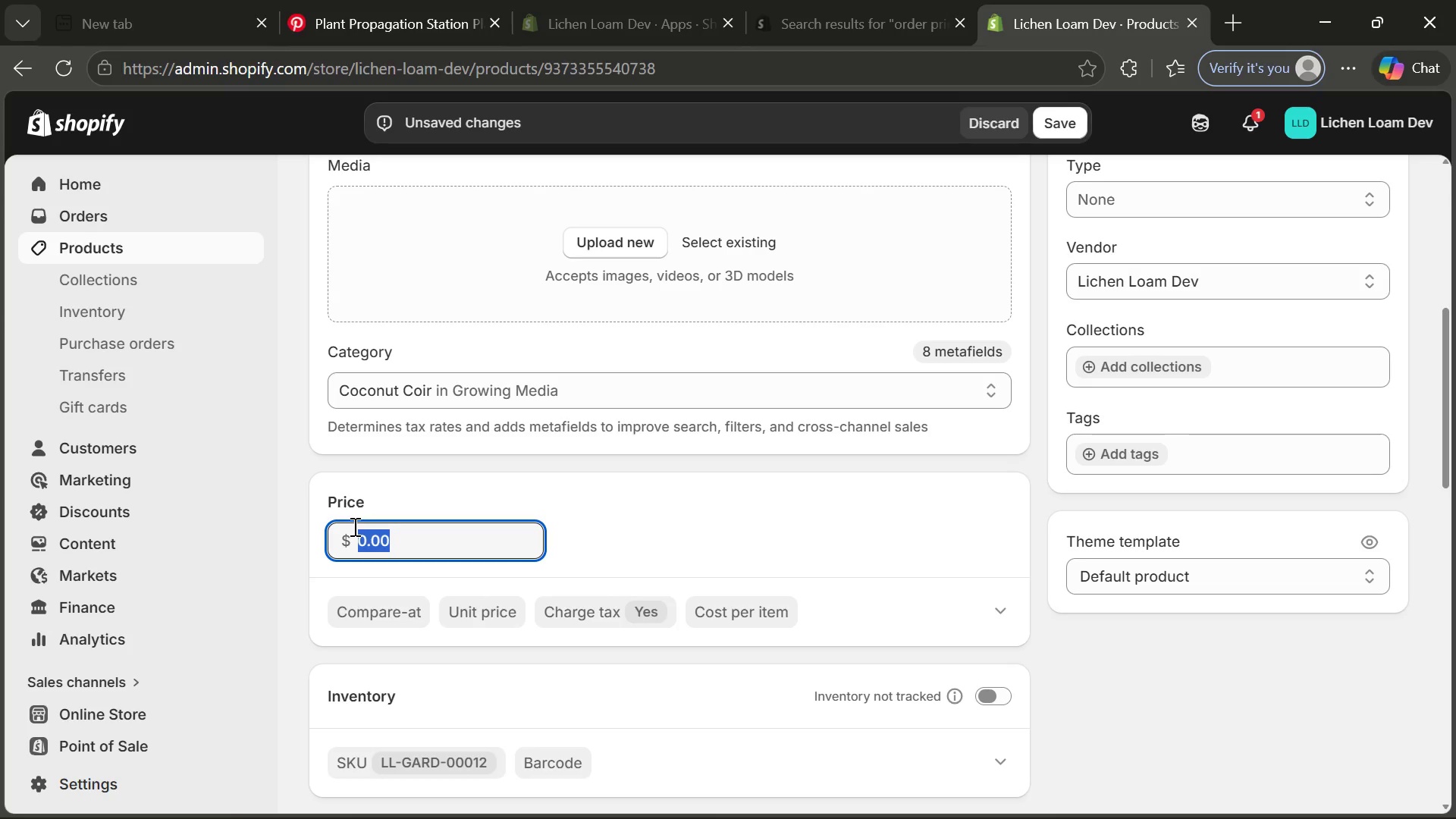 
type(12.8)
 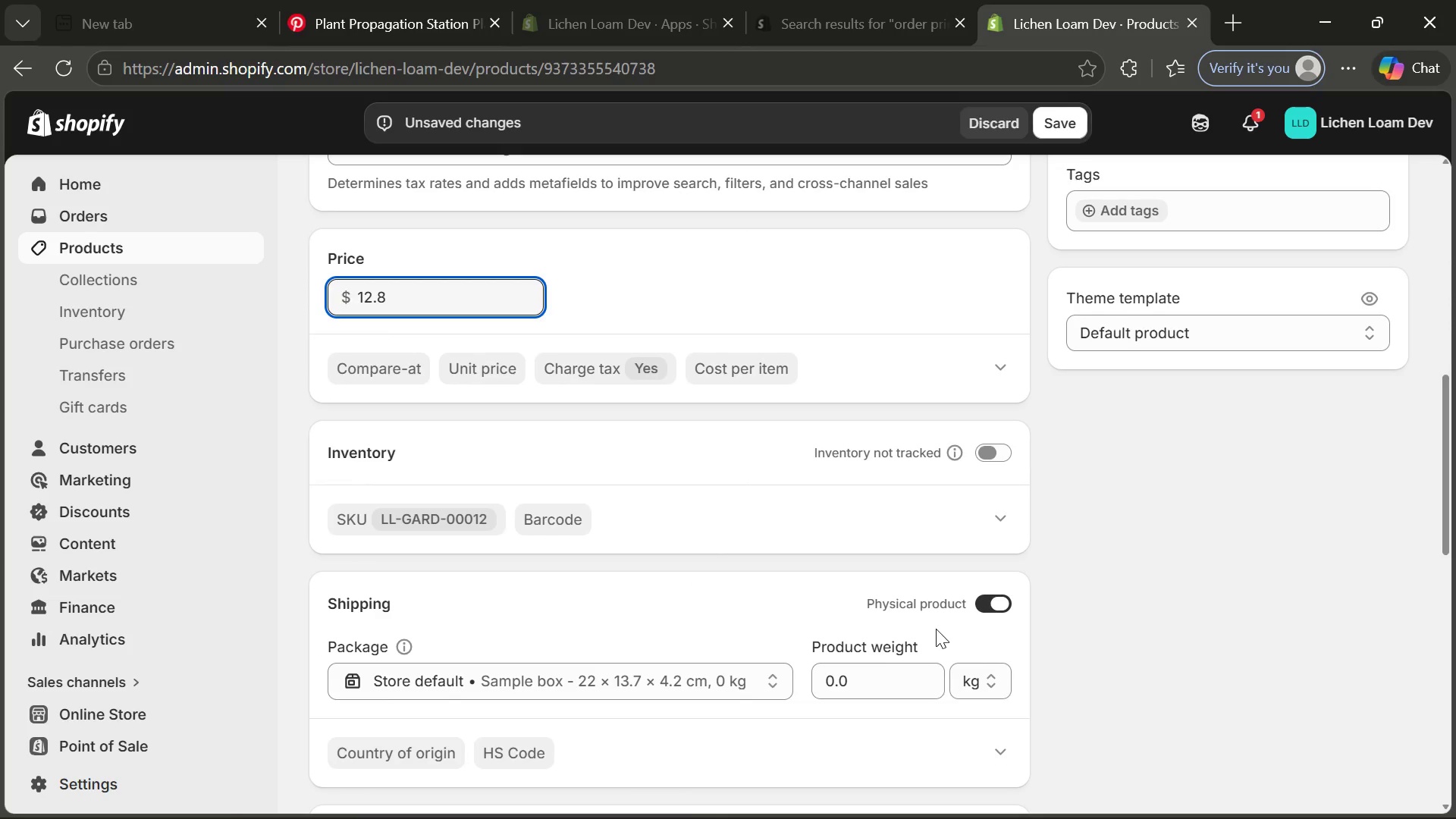 
left_click_drag(start_coordinate=[865, 682], to_coordinate=[783, 676])
 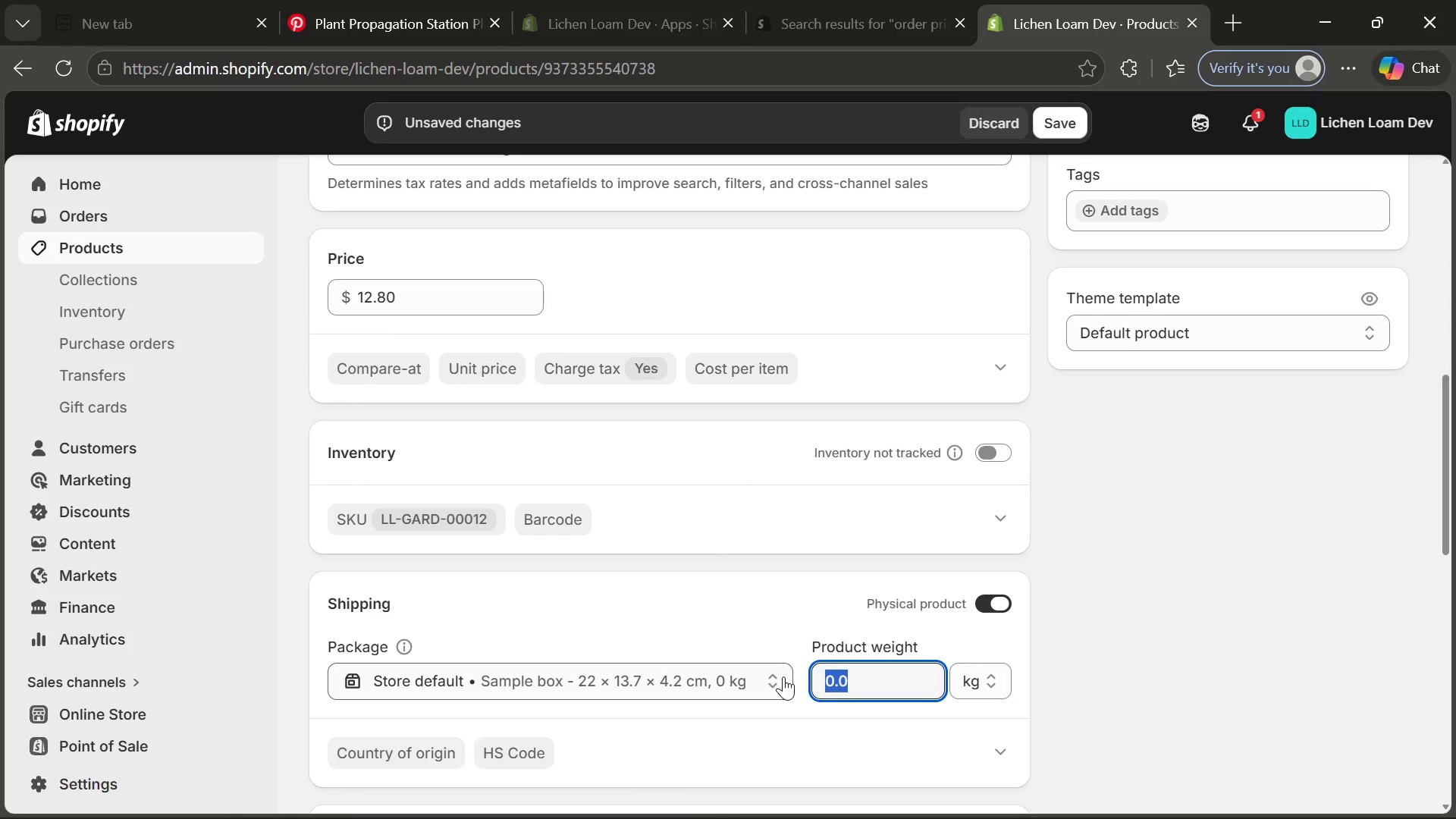 
key(1)
 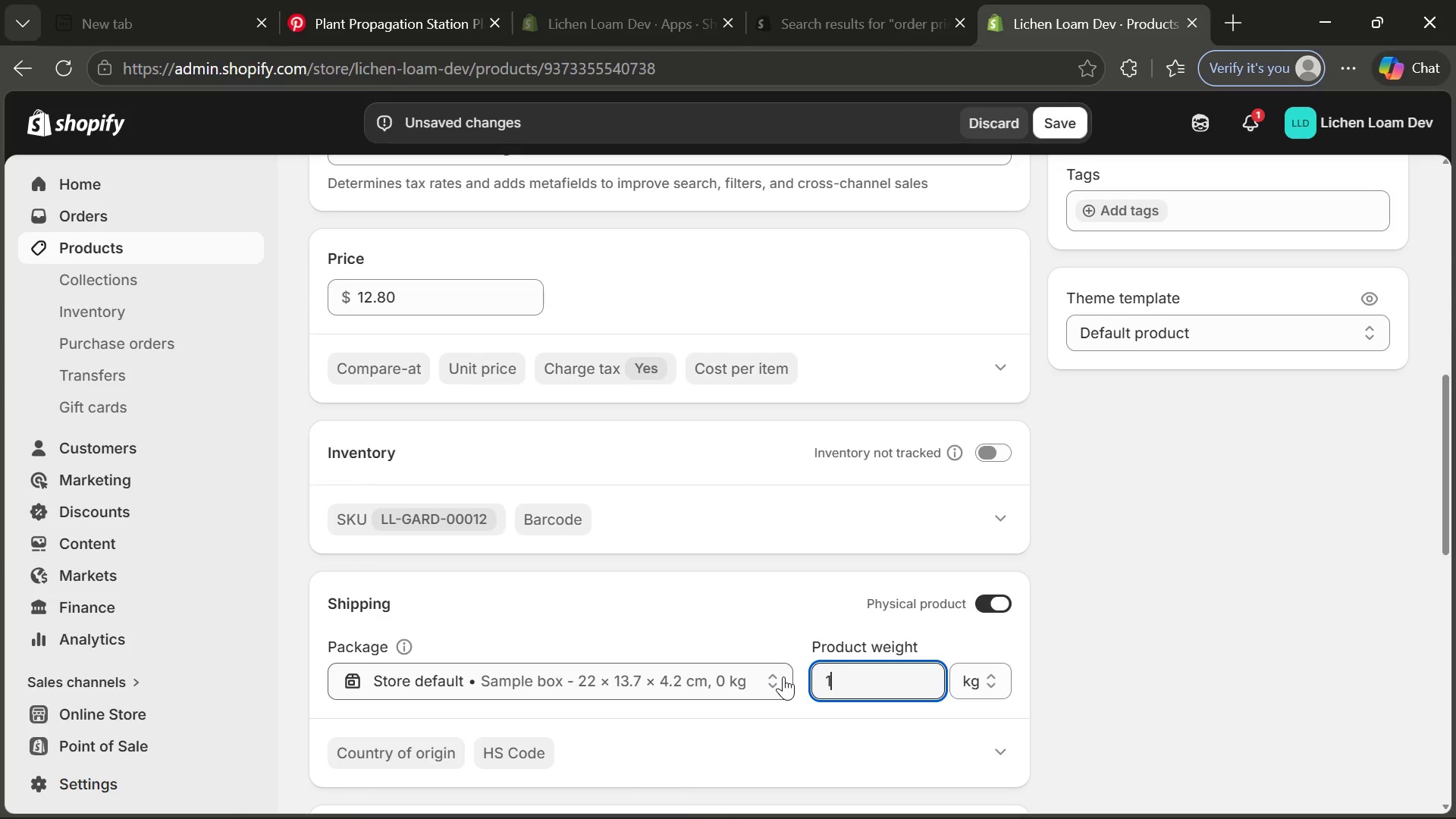 
key(Period)
 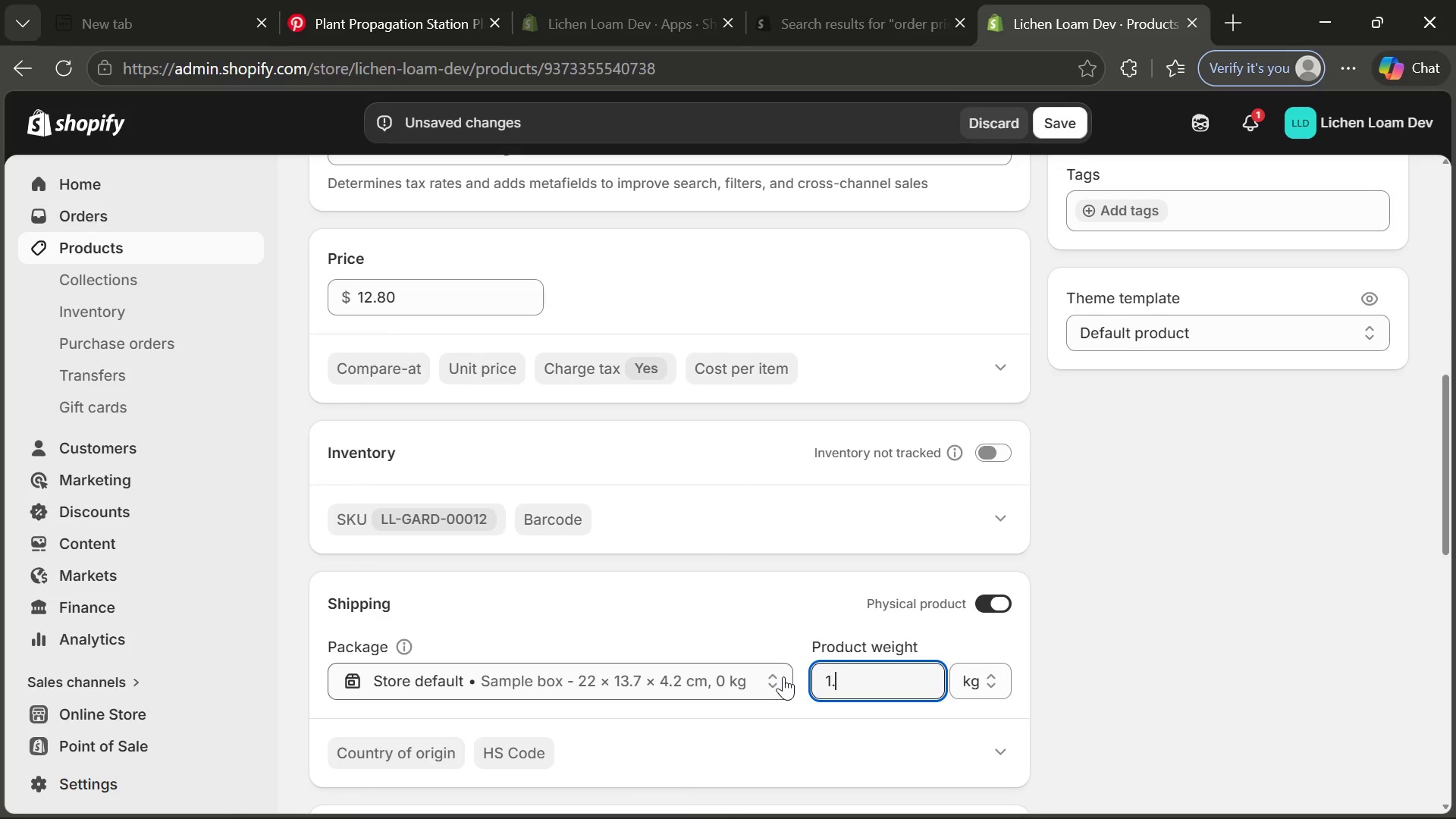 
key(1)
 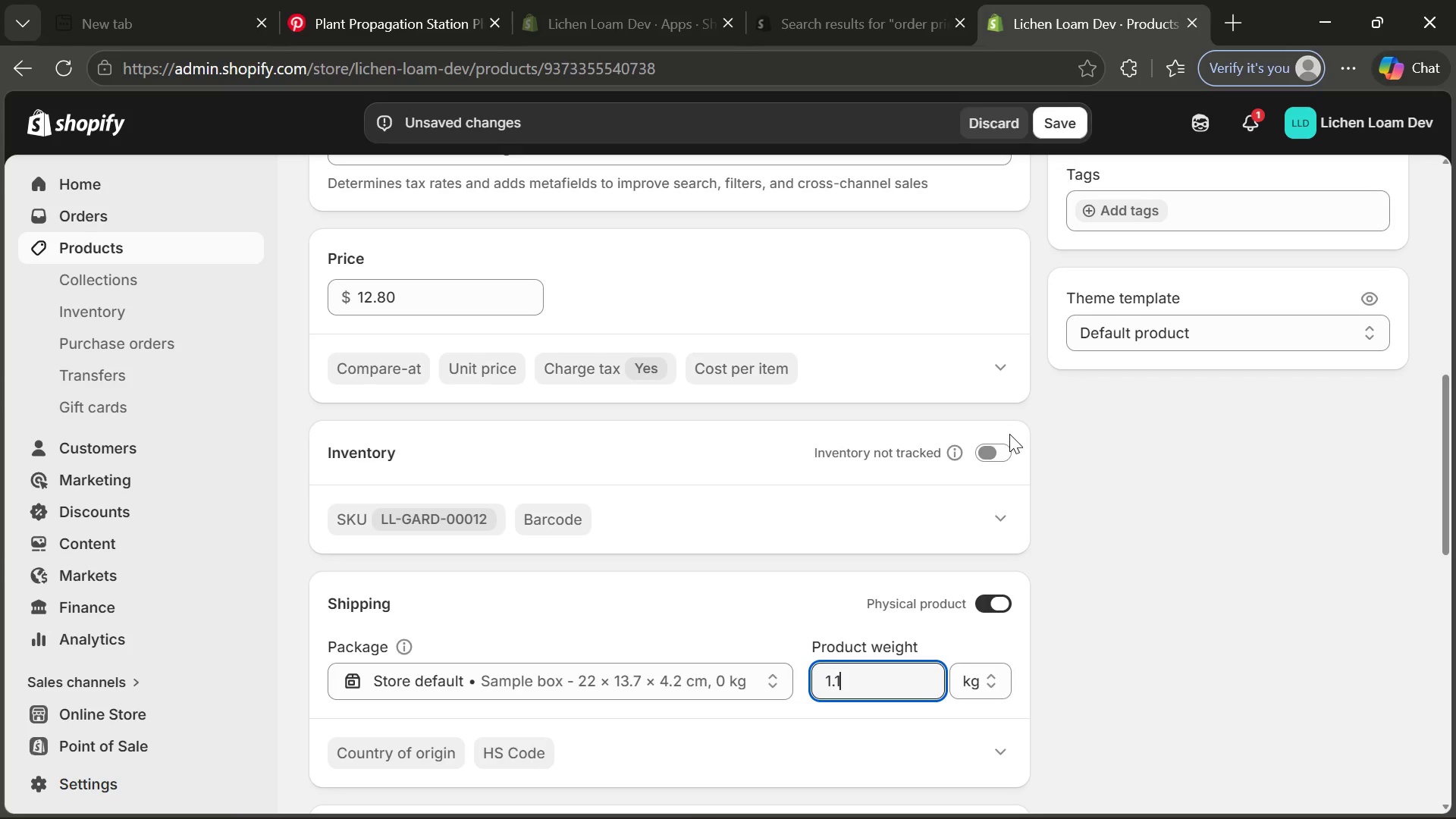 
left_click([992, 452])
 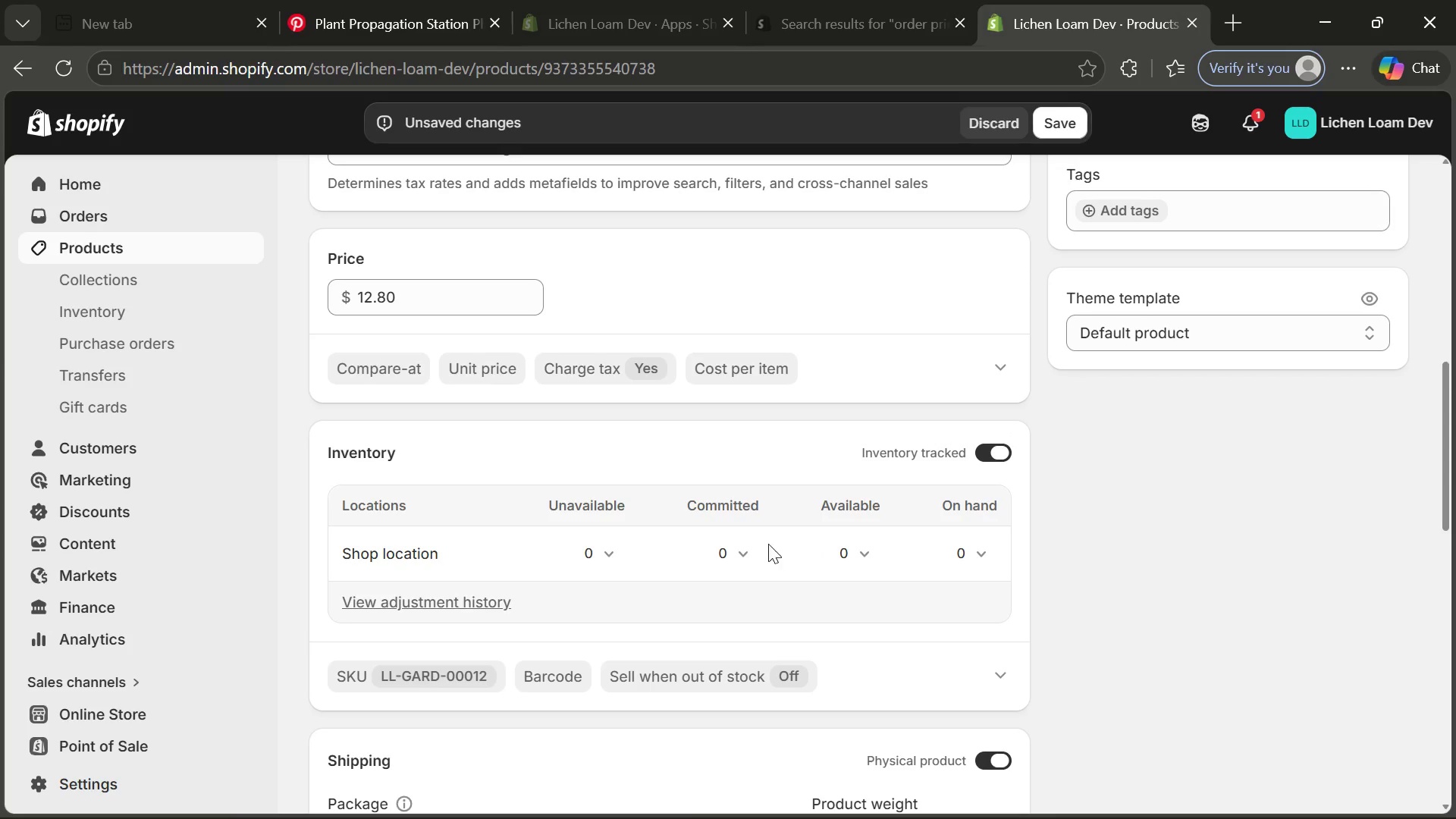 
left_click([835, 549])
 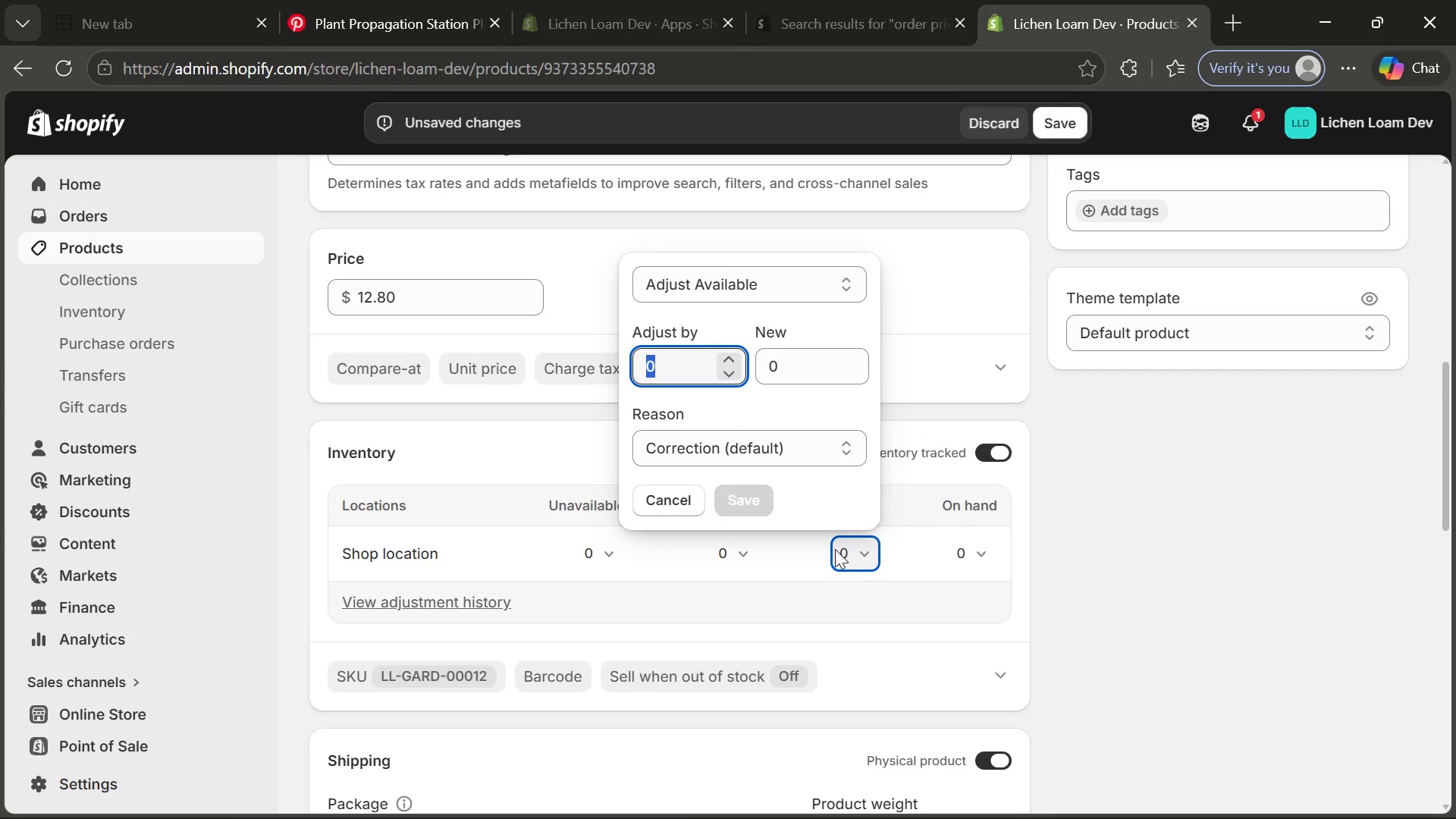 
type(23\)
 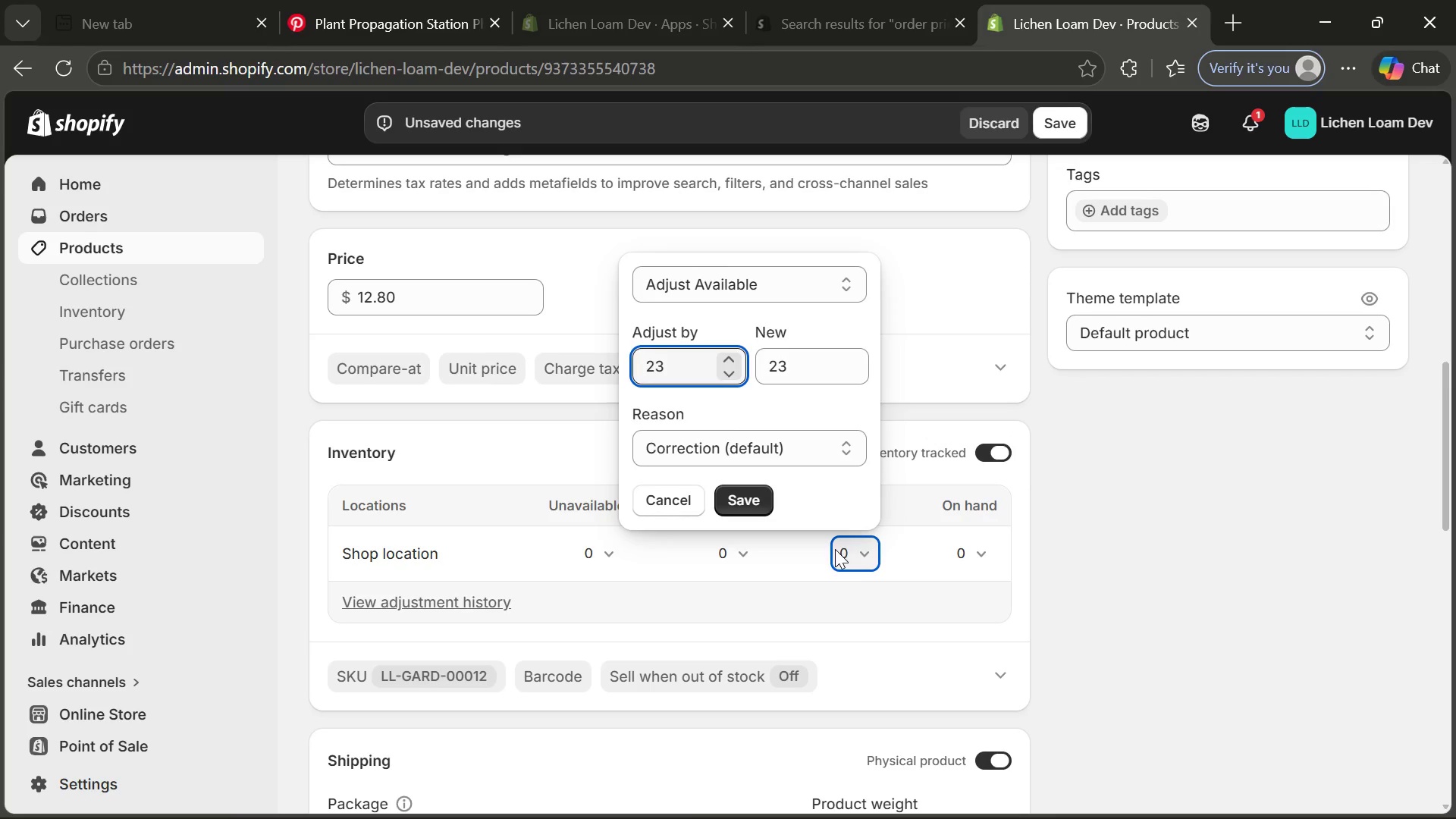 
key(Enter)
 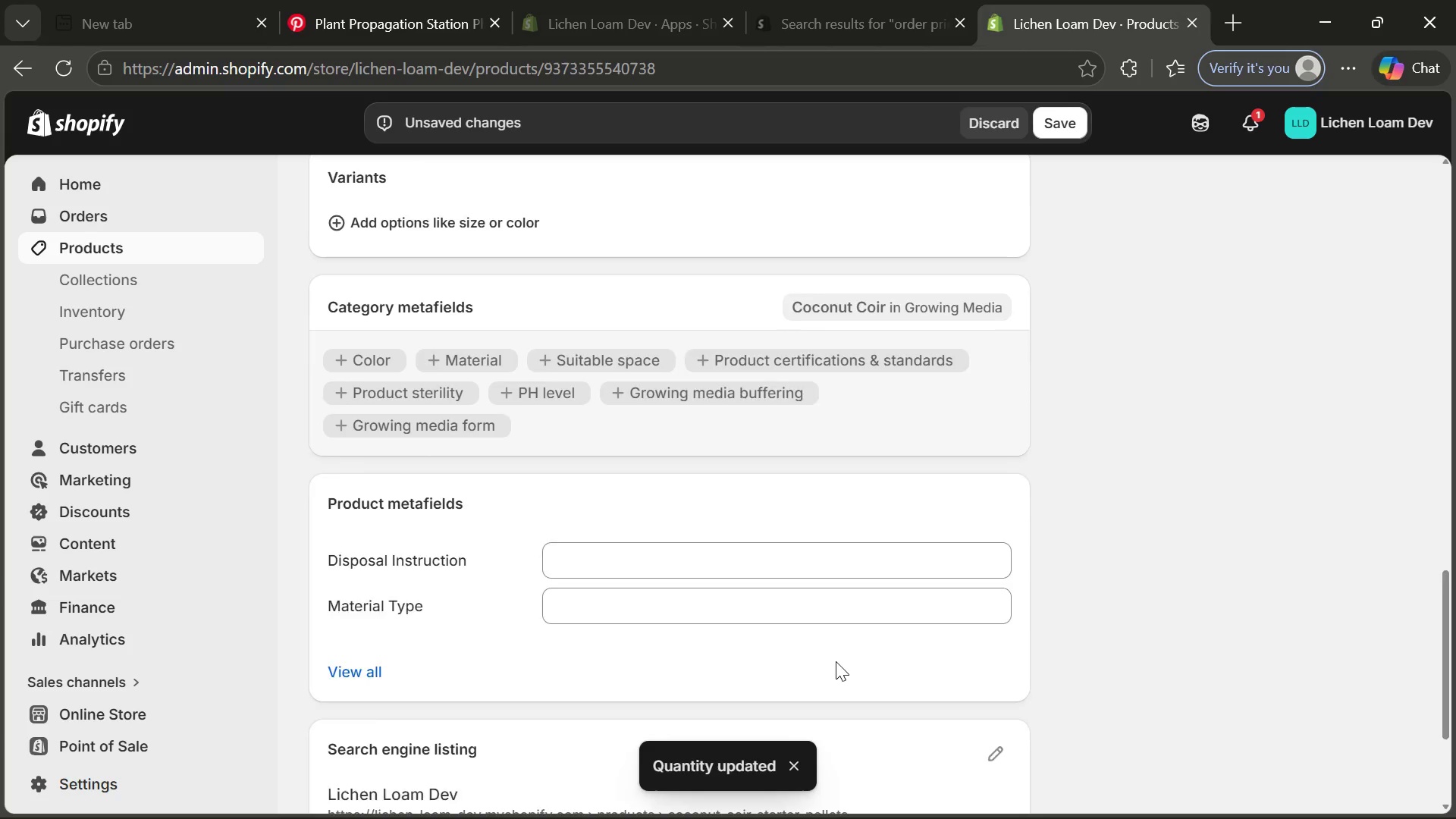 
wait(5.42)
 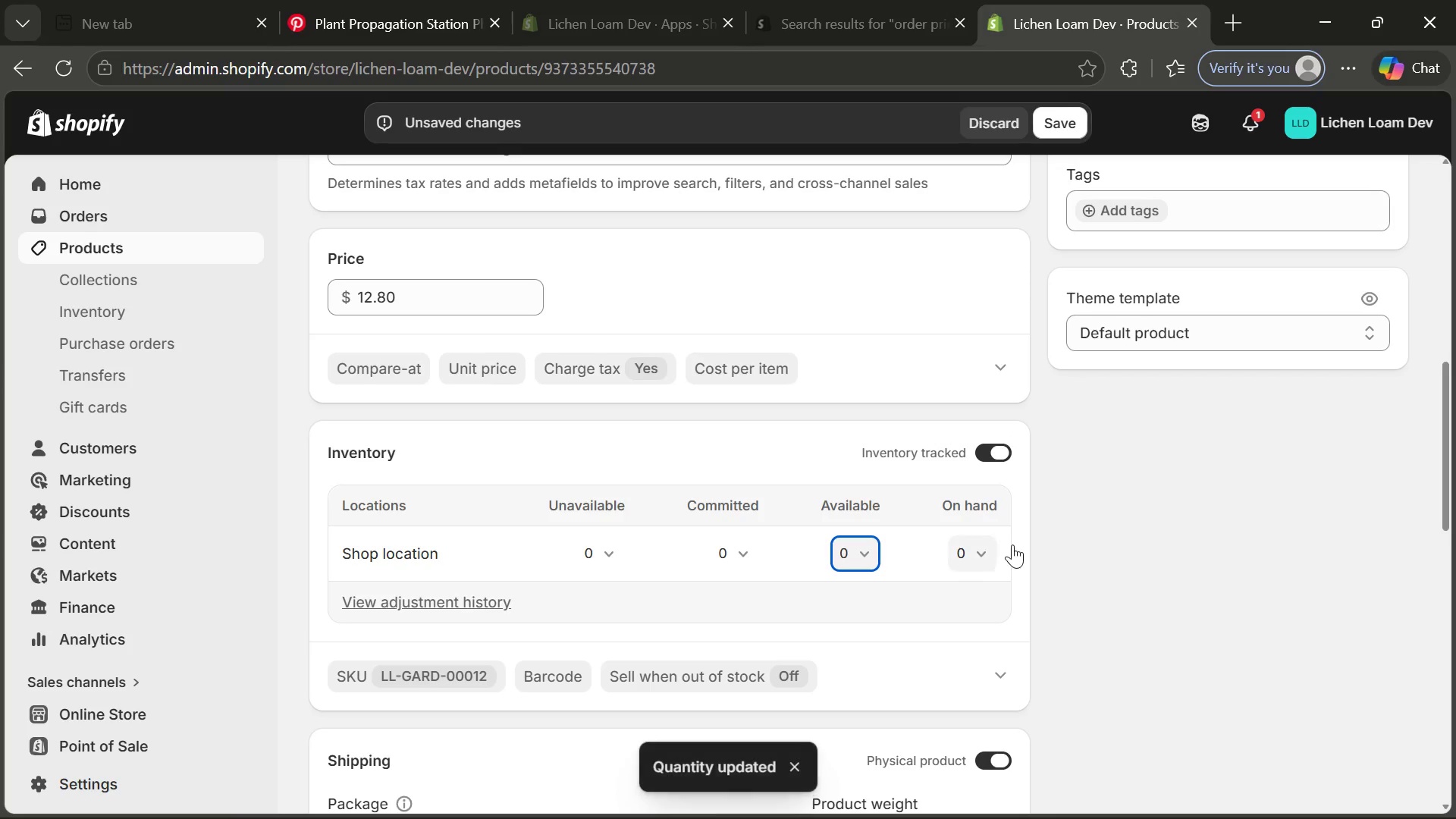 
left_click([1003, 554])
 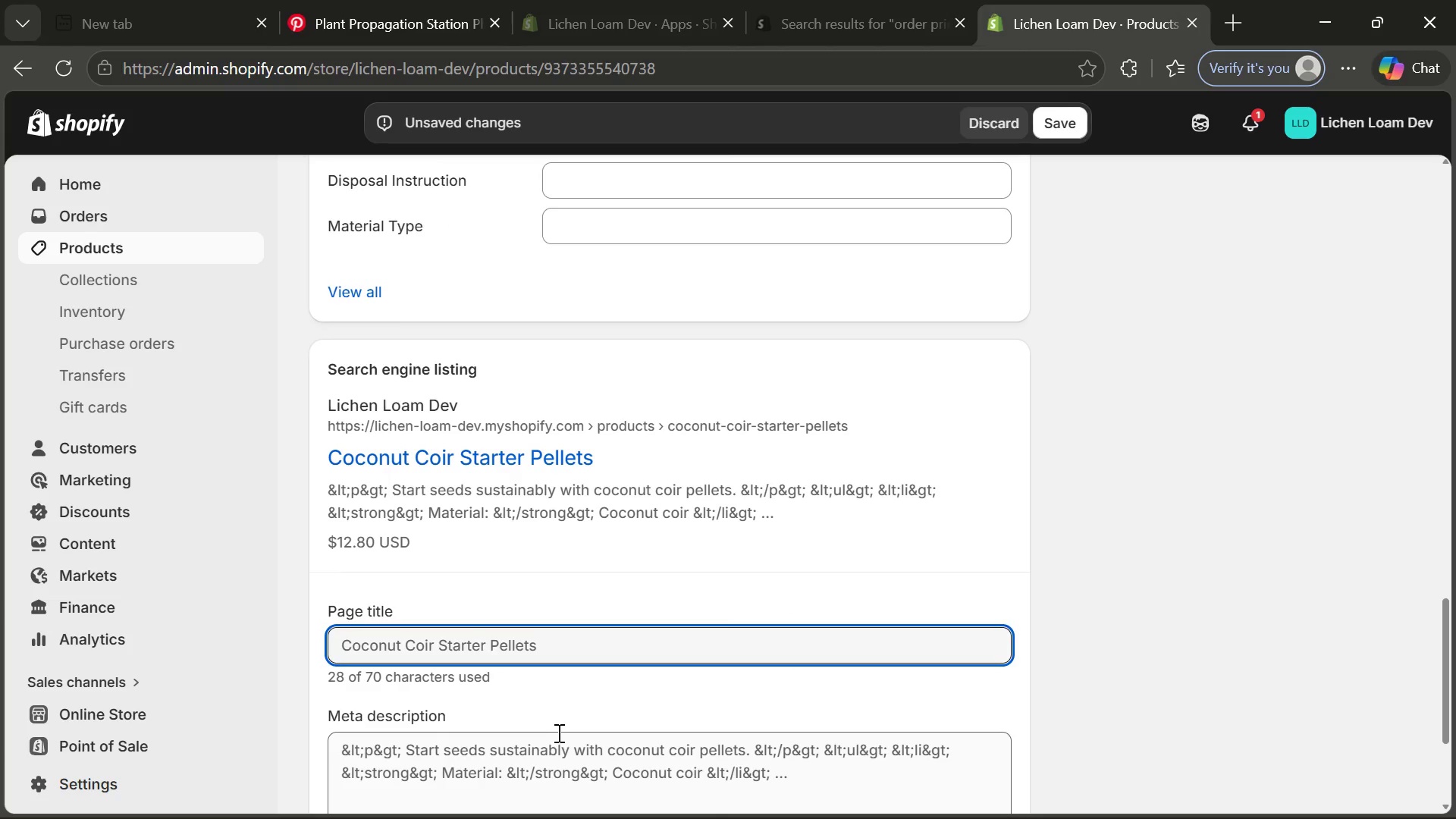 
left_click([573, 657])
 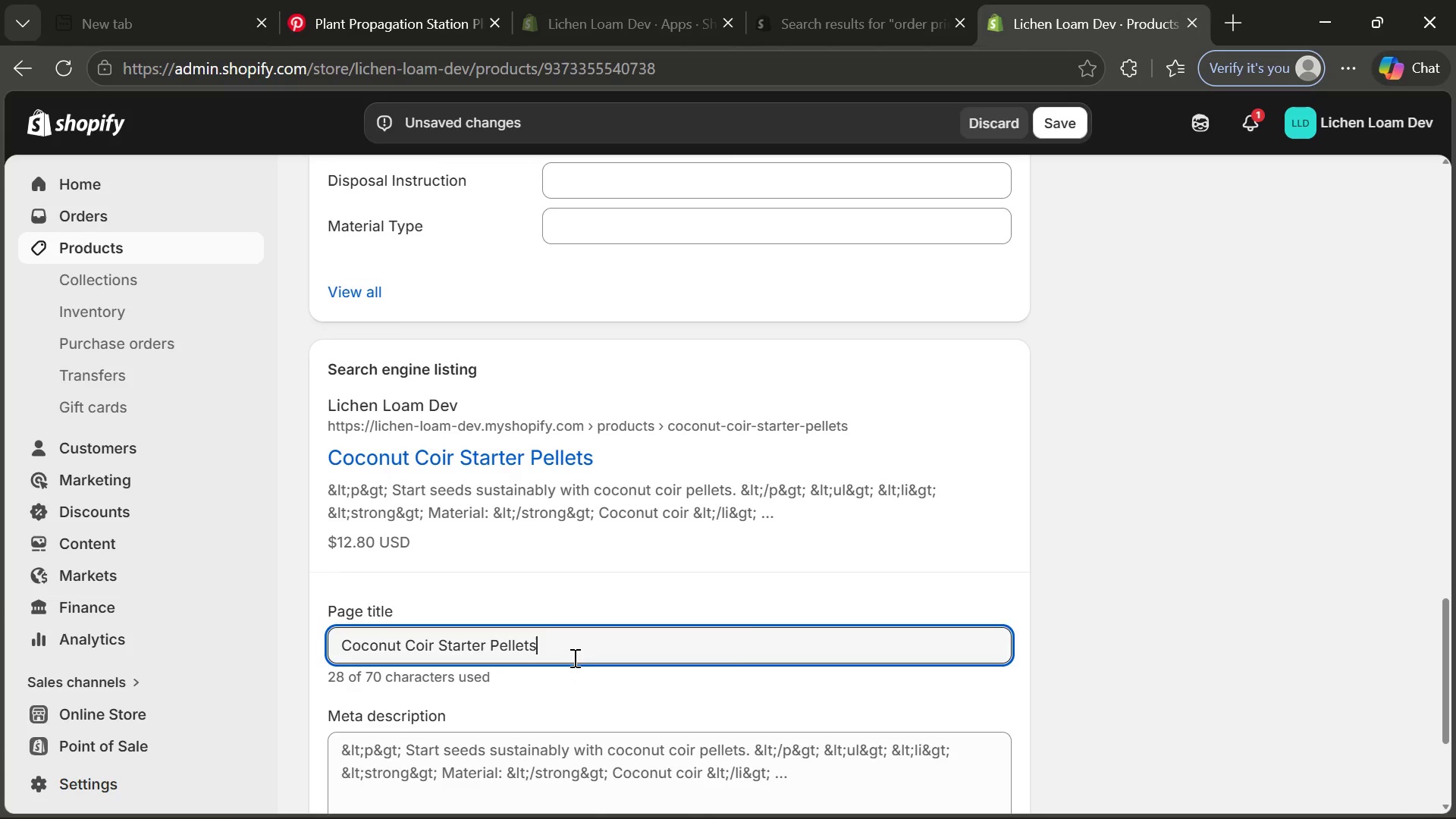 
key(Space)
 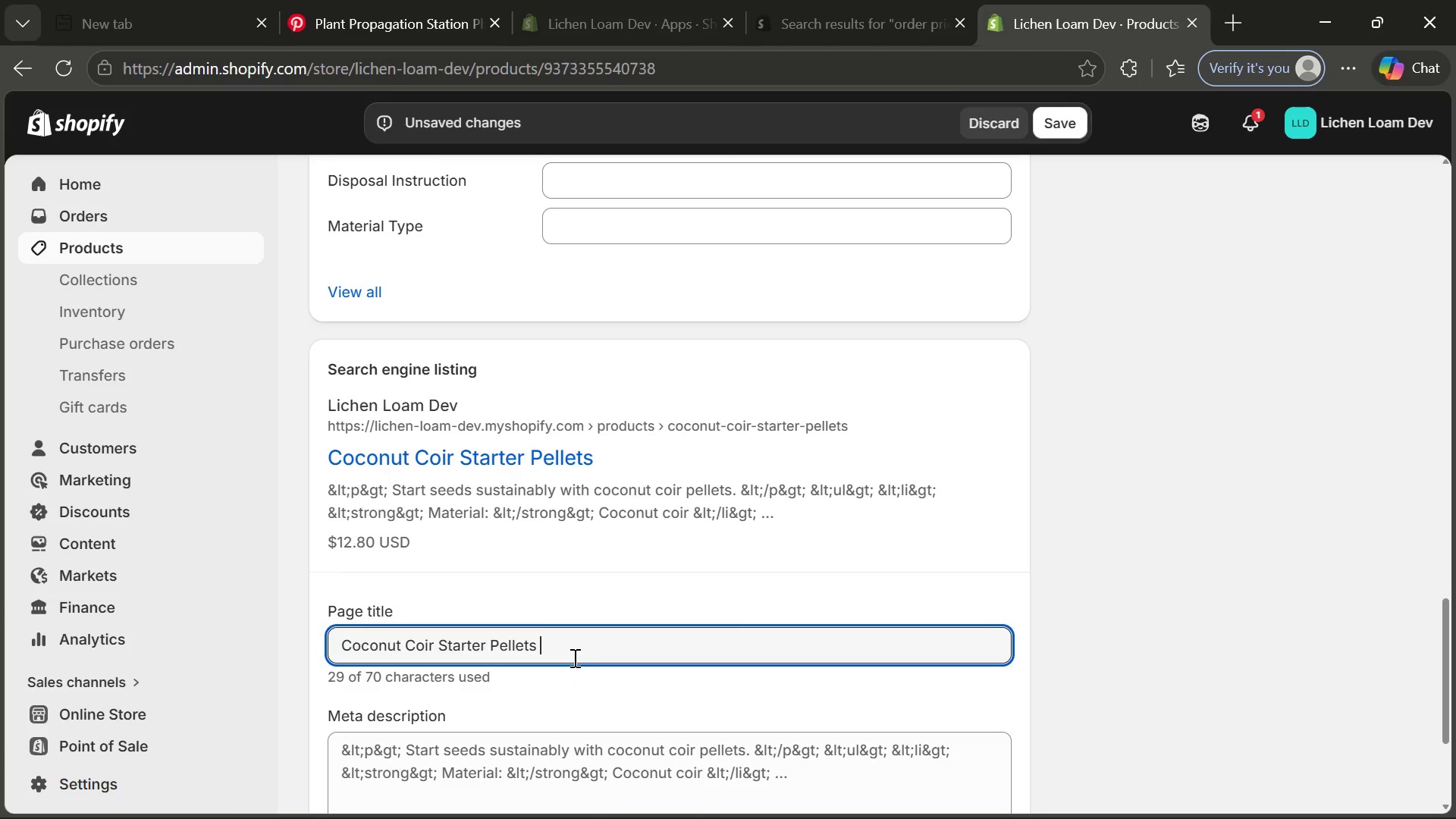 
key(Shift+ShiftRight)
 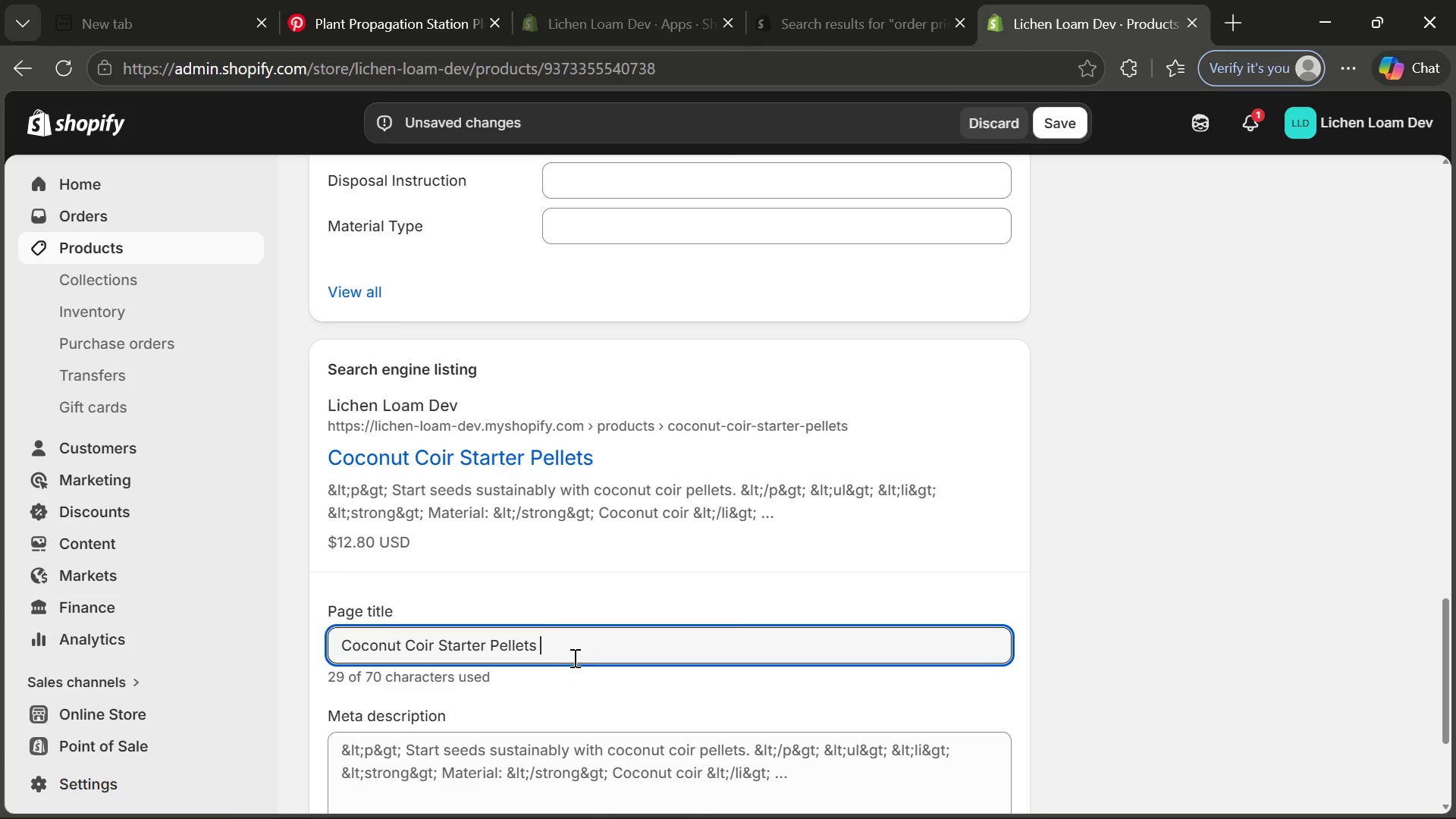 
key(Shift+Backslash)
 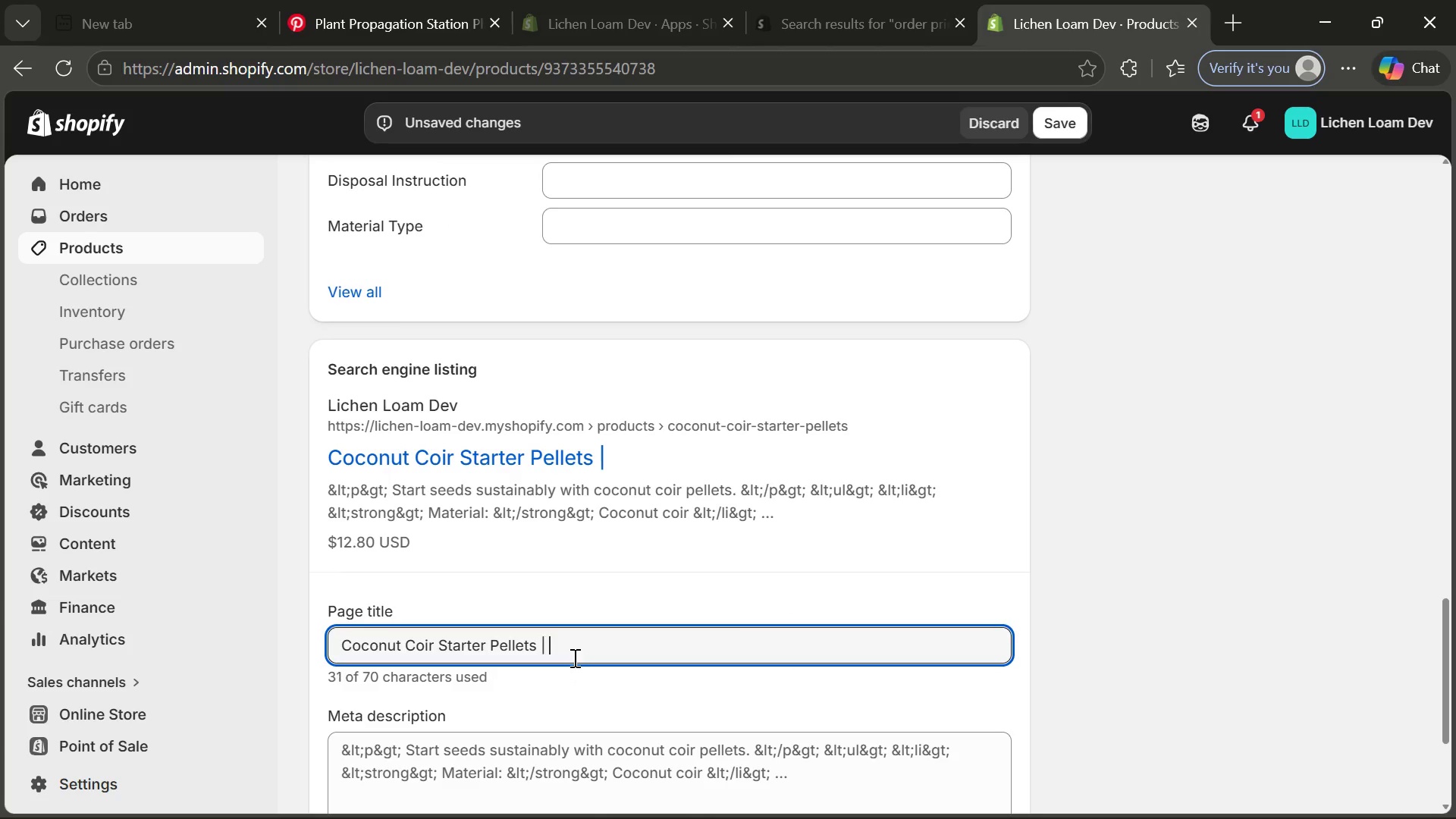 
key(Space)
 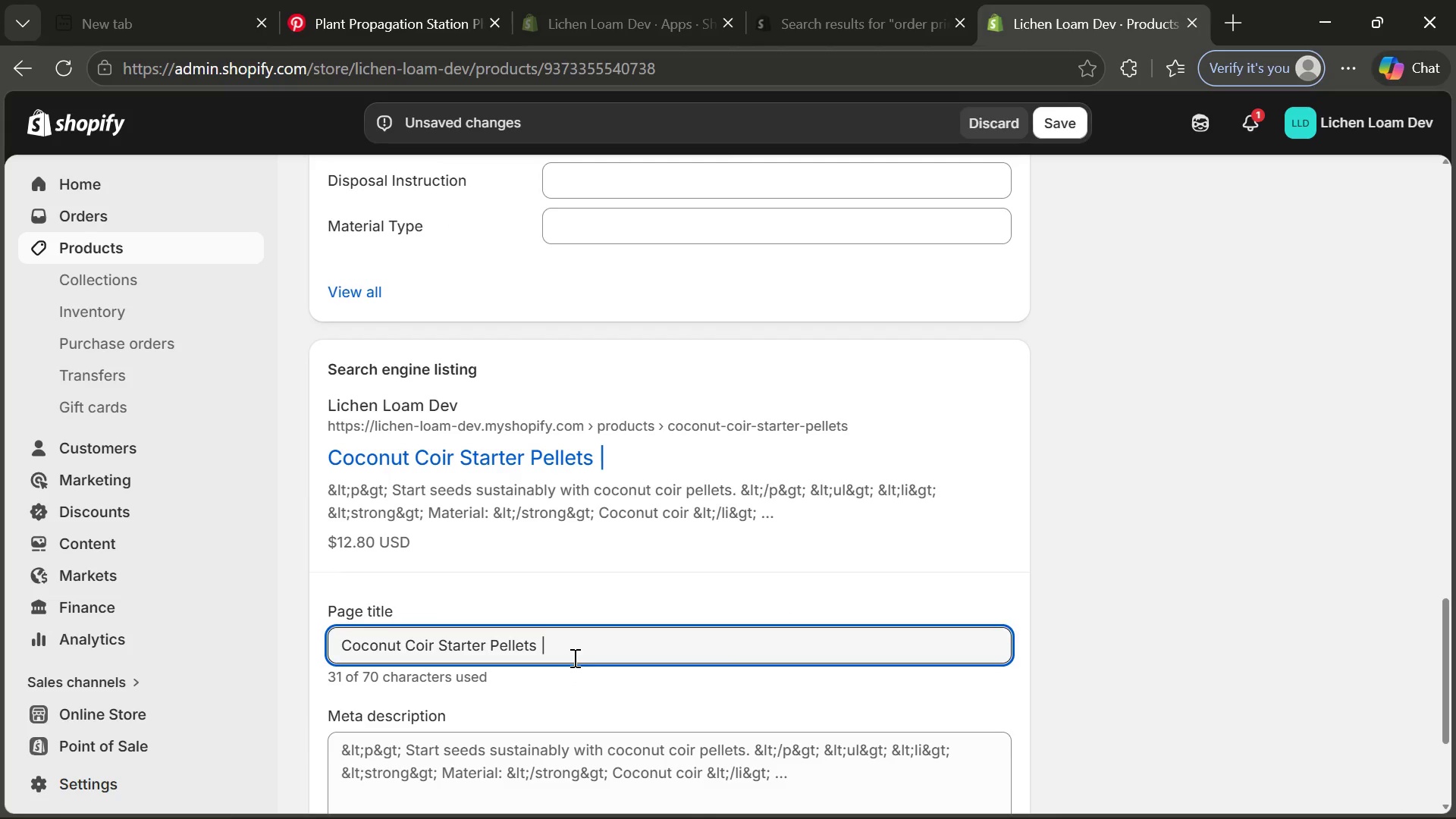 
type(Compi)
key(Backspace)
type(ostable Seed Starters)
 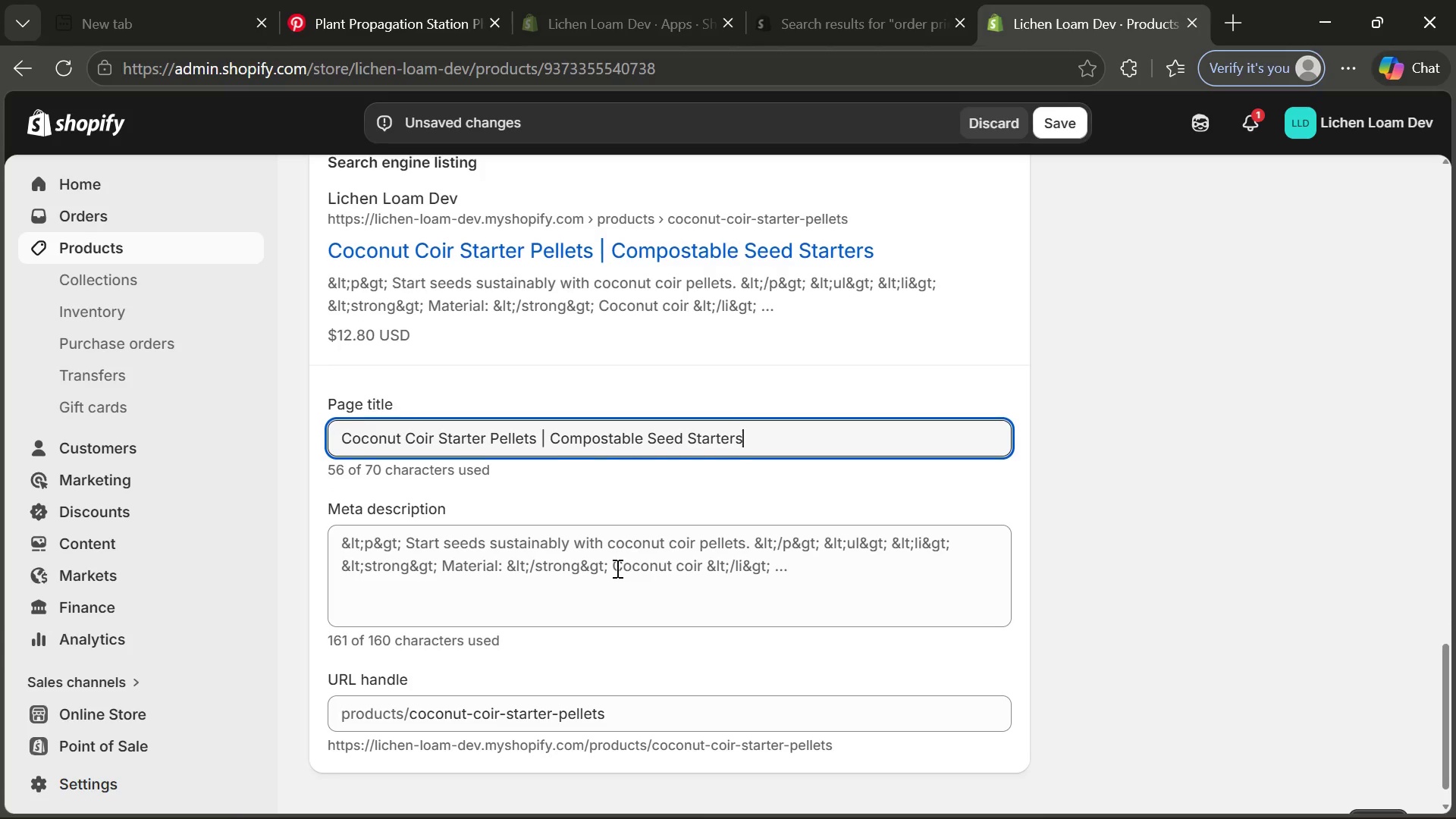 
left_click([645, 543])
 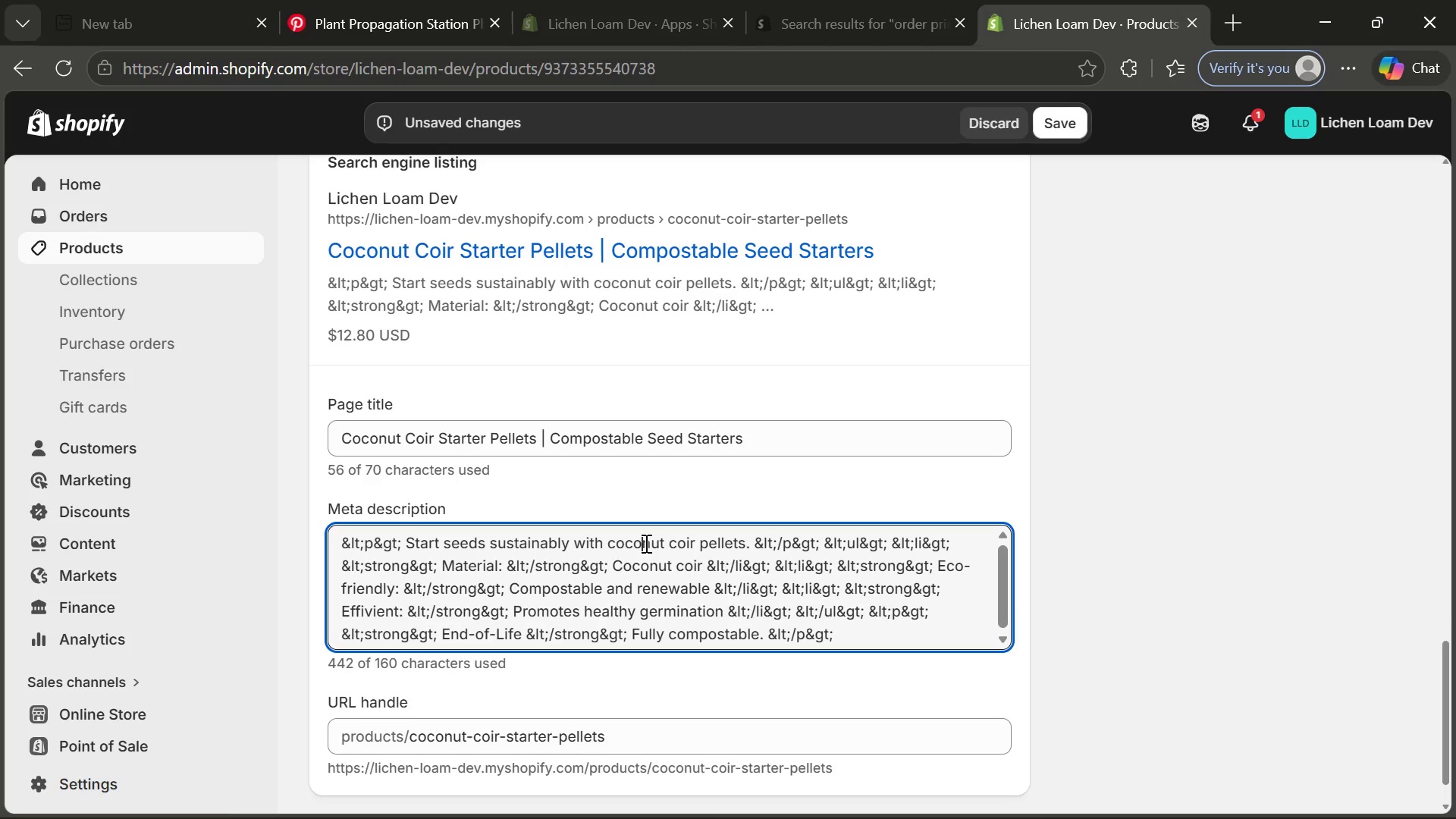 
key(Control+A)
 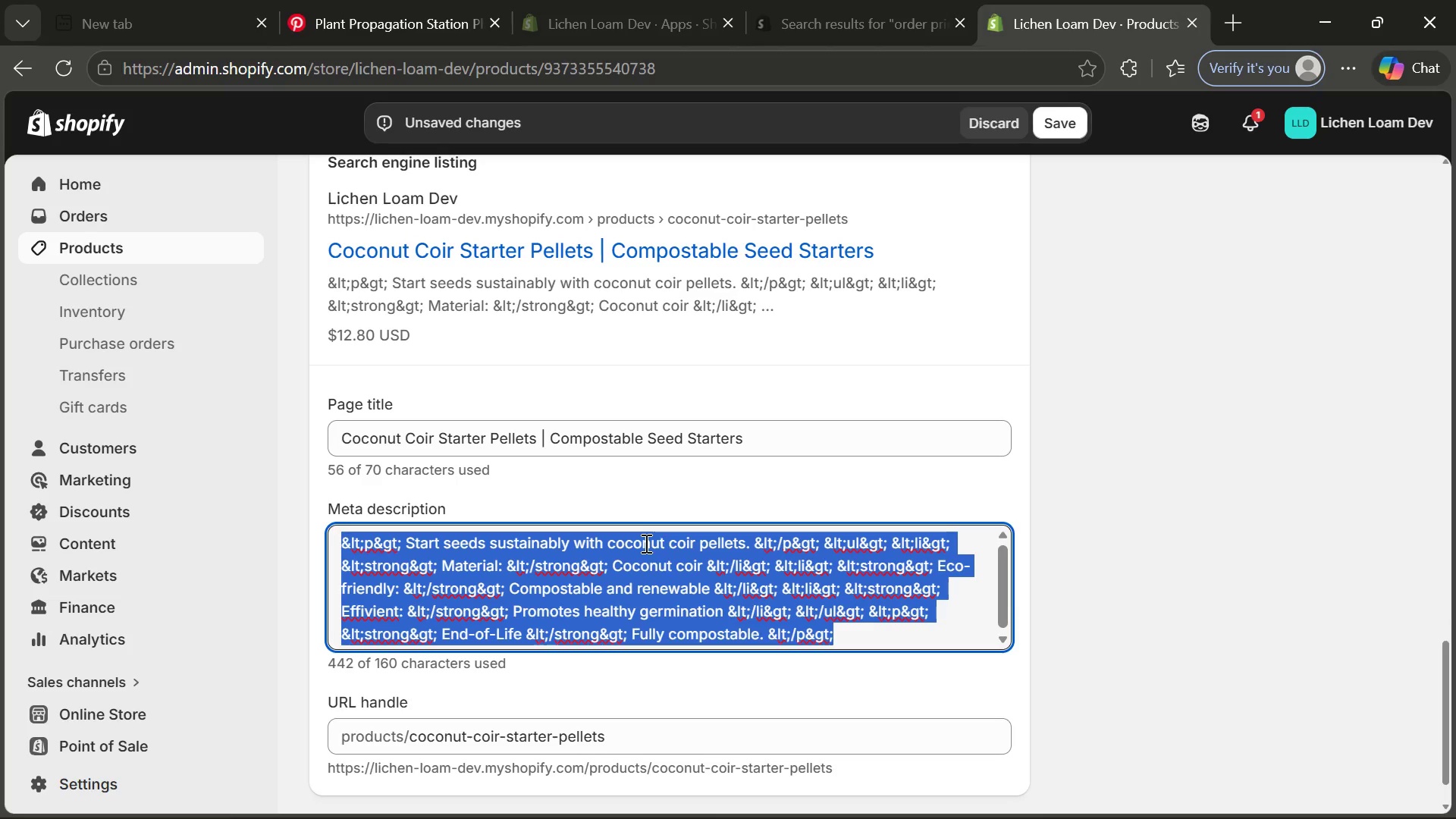 
key(Backspace)
type(Cococ)
key(Backspace)
type(nut coir starter pellets for eco-friendly seed planin)
 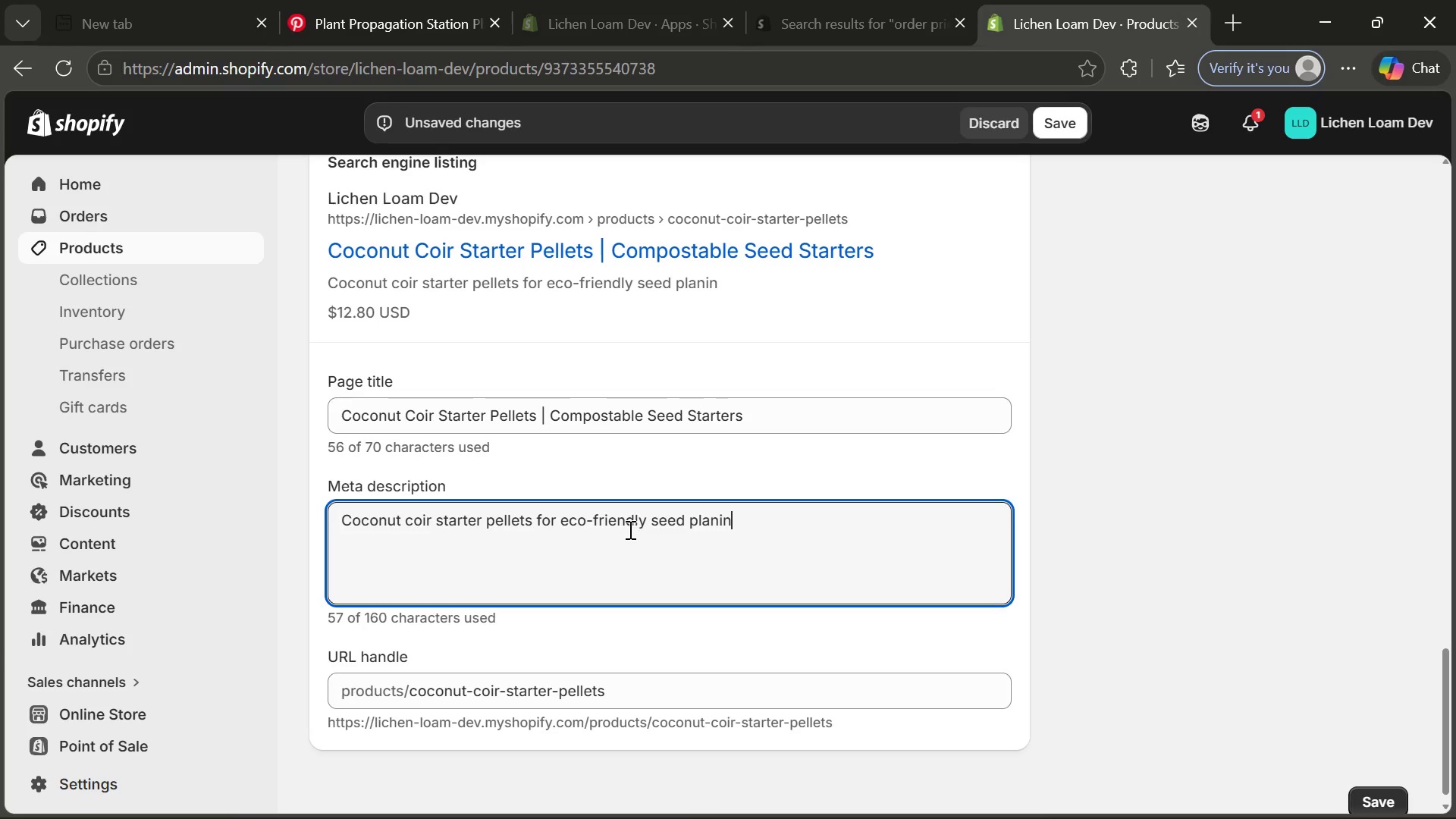 
key(G)
 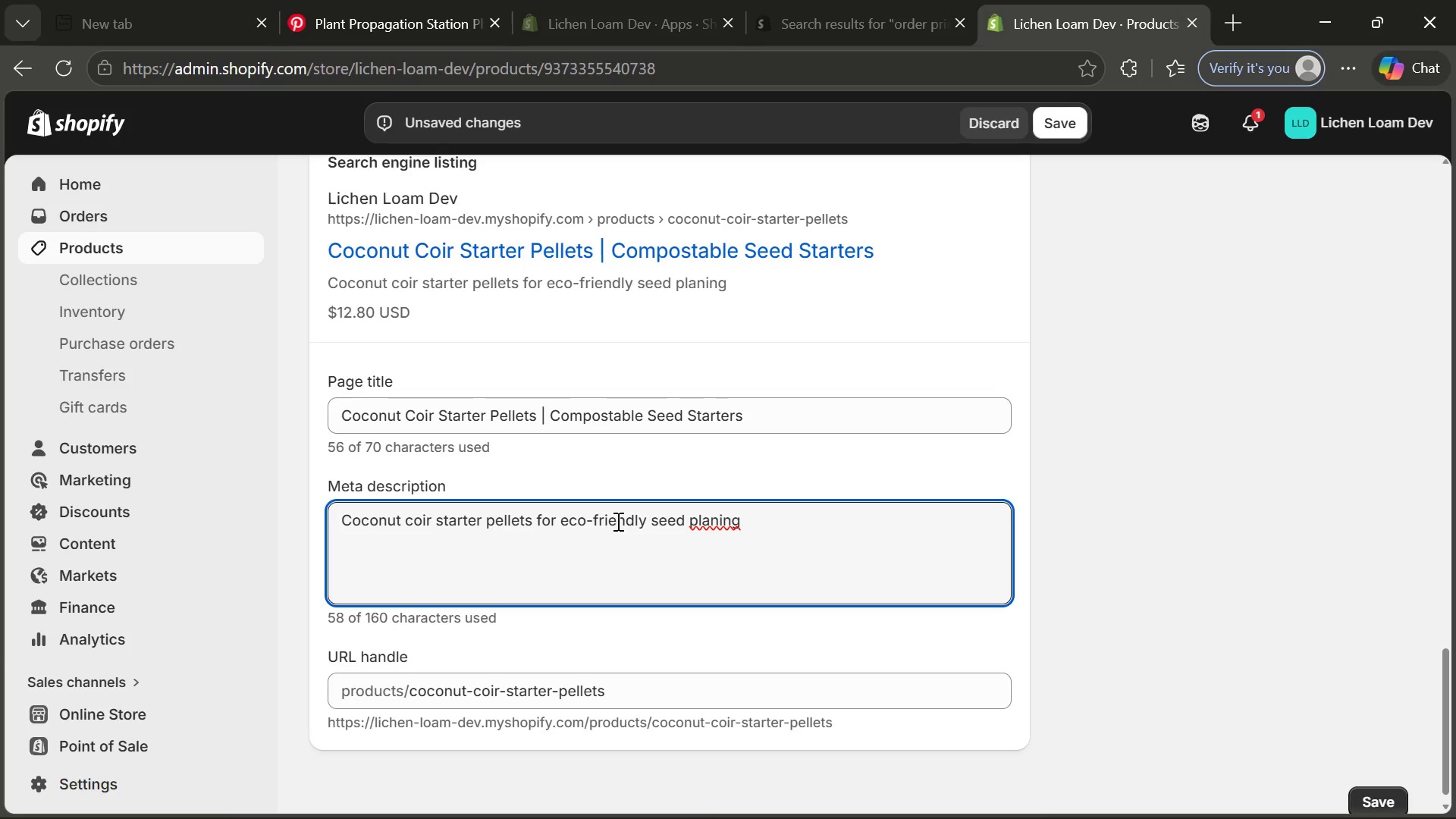 
wait(6.89)
 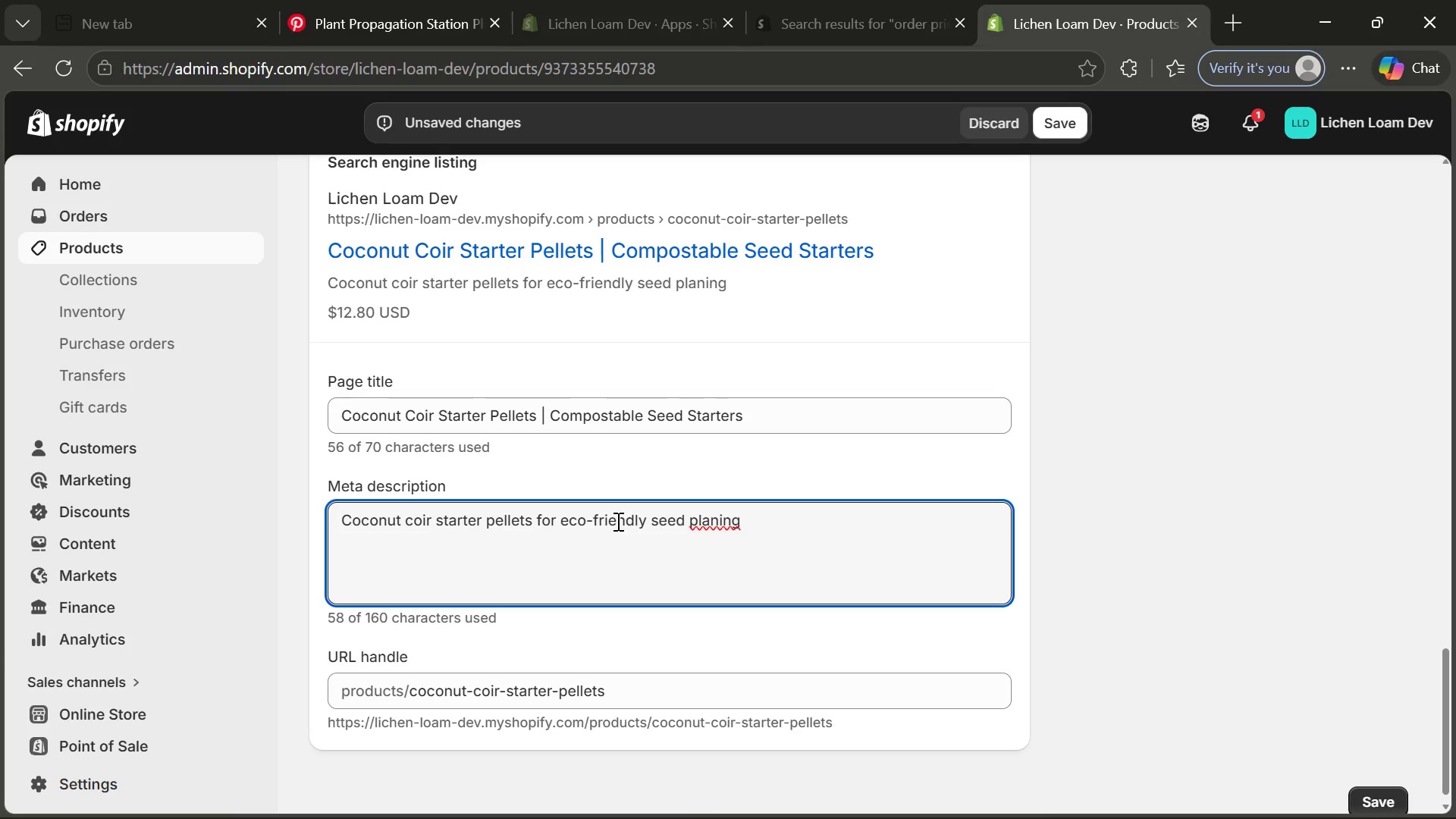 
key(Space)
 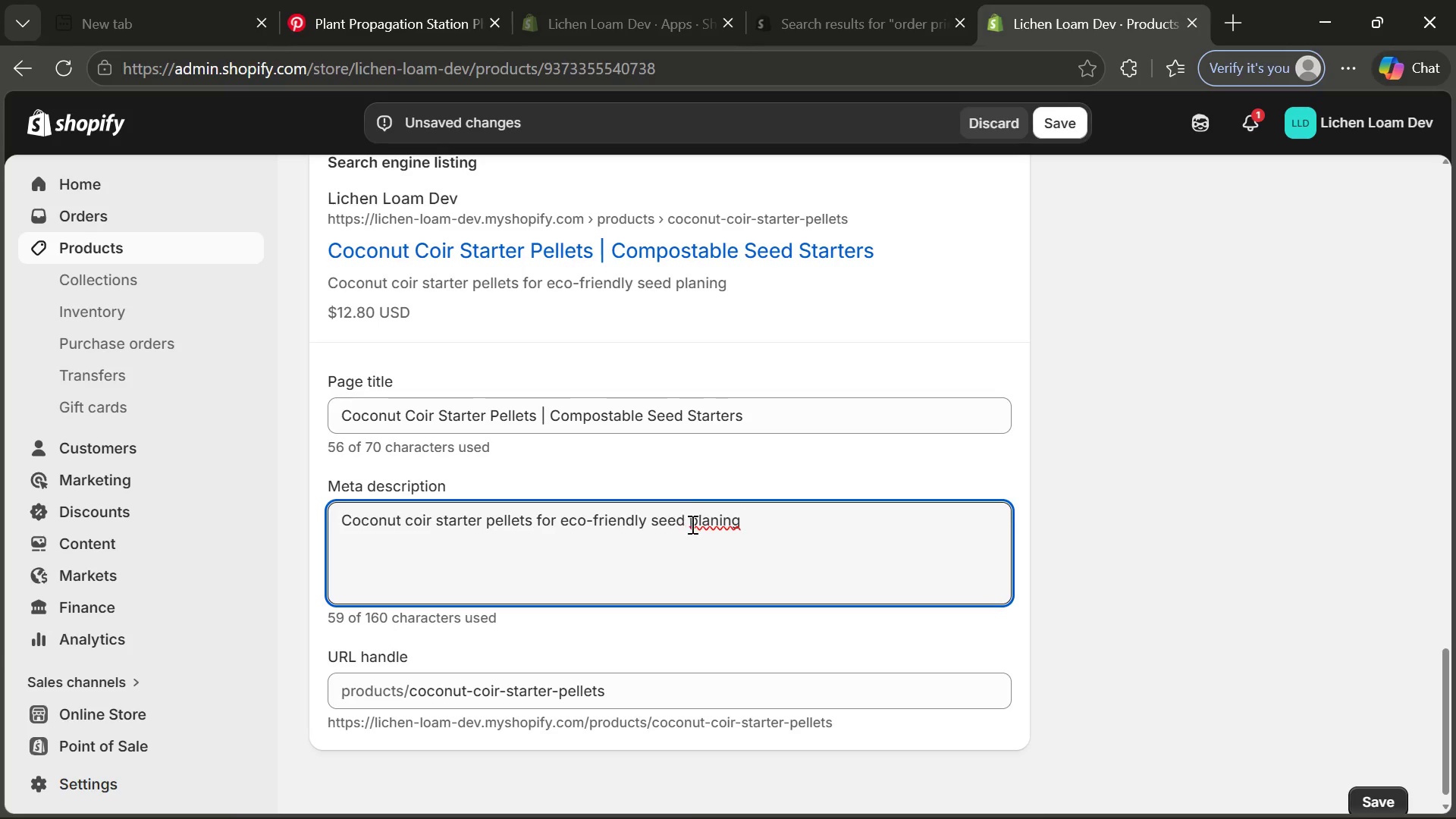 
left_click([726, 527])
 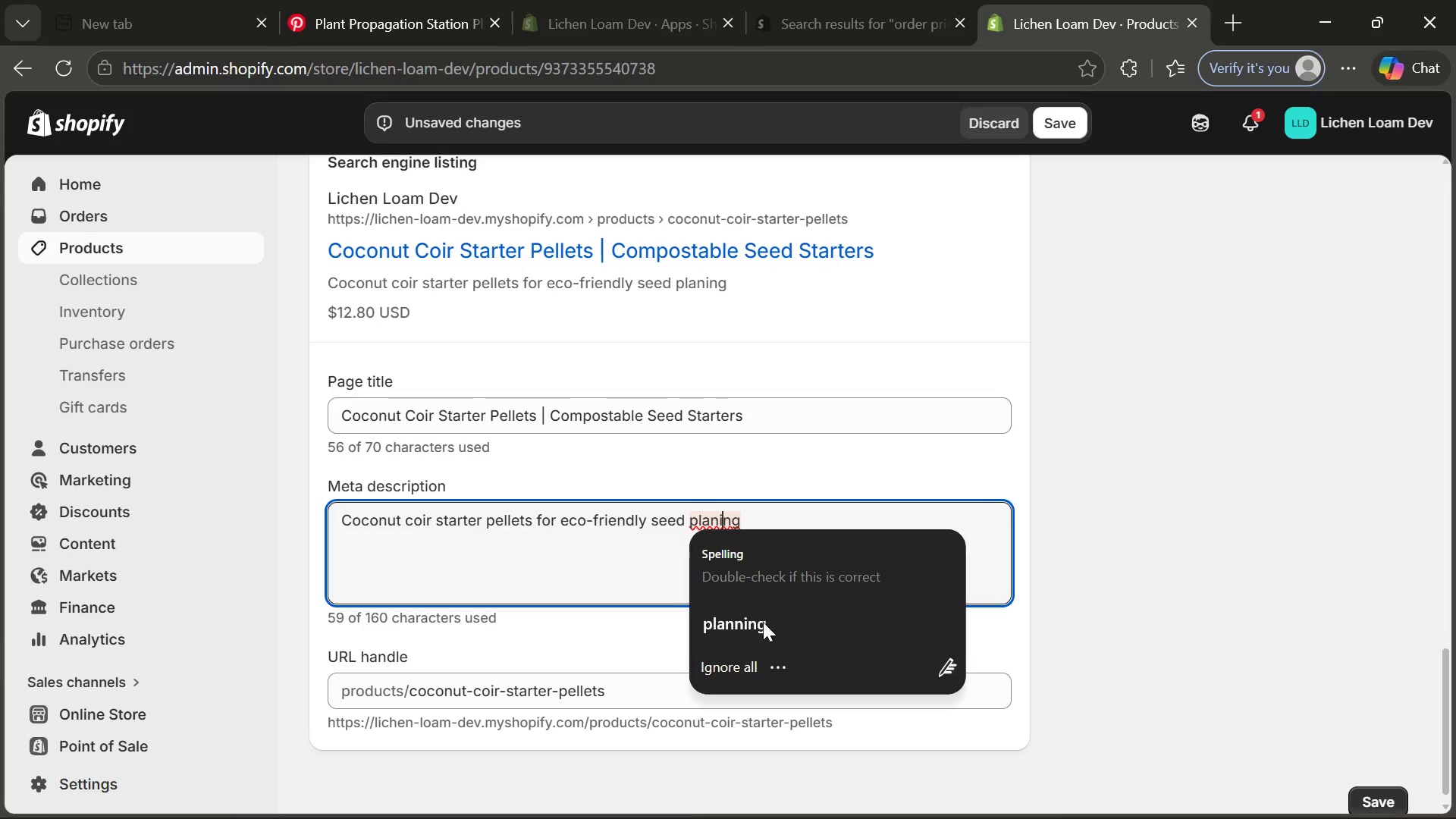 
left_click([768, 620])
 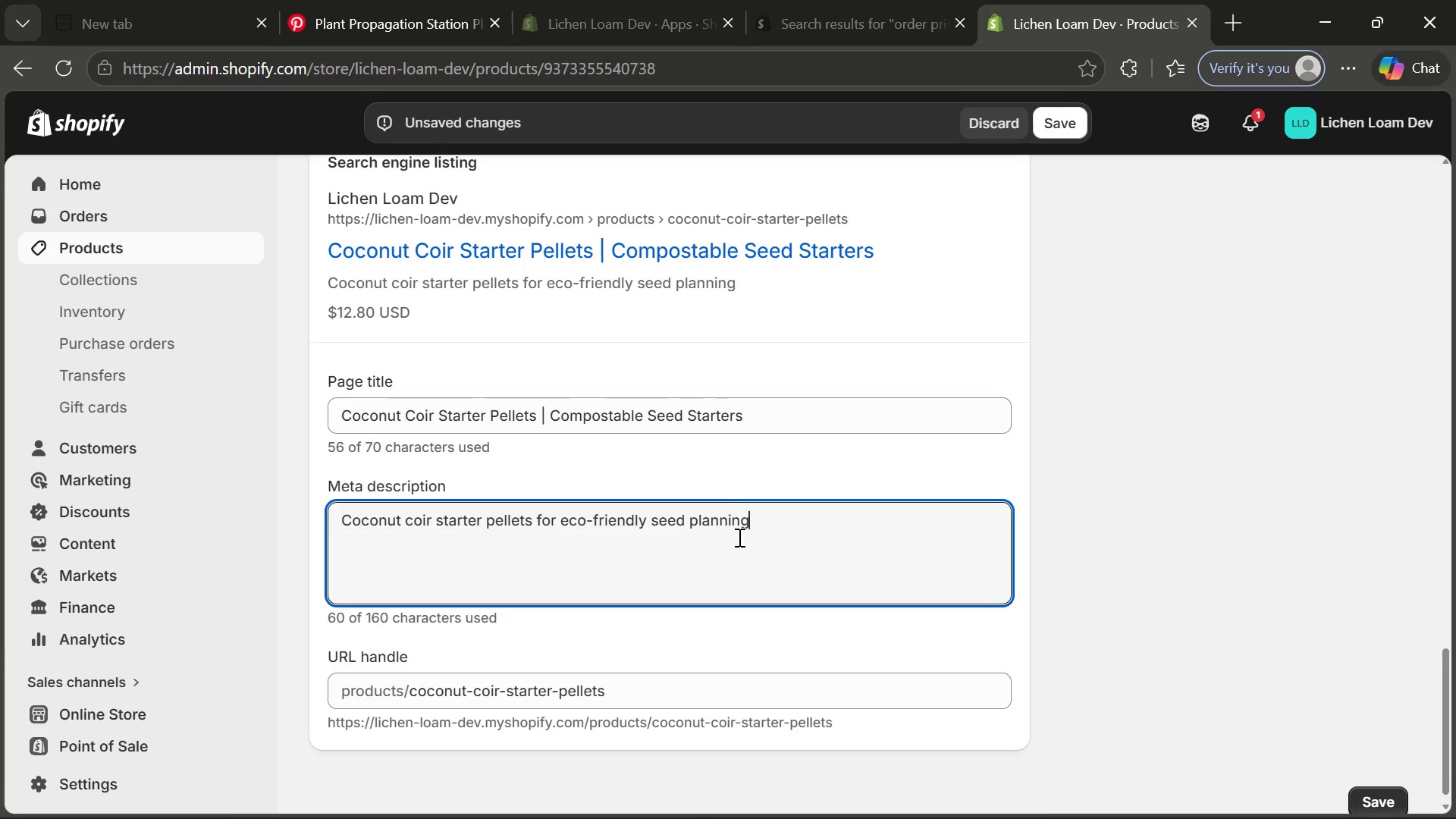 
left_click([720, 515])
 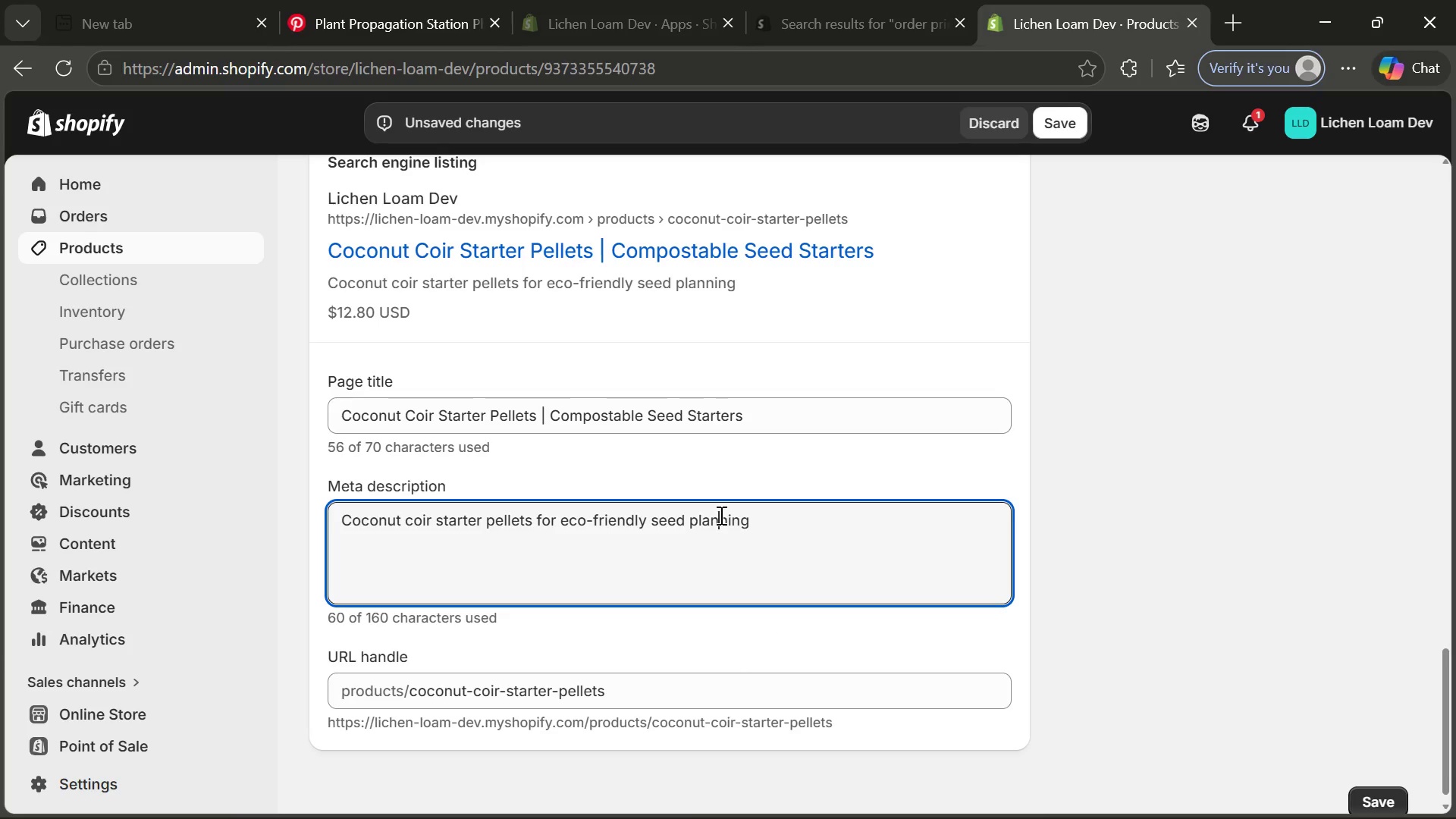 
key(Backspace)
 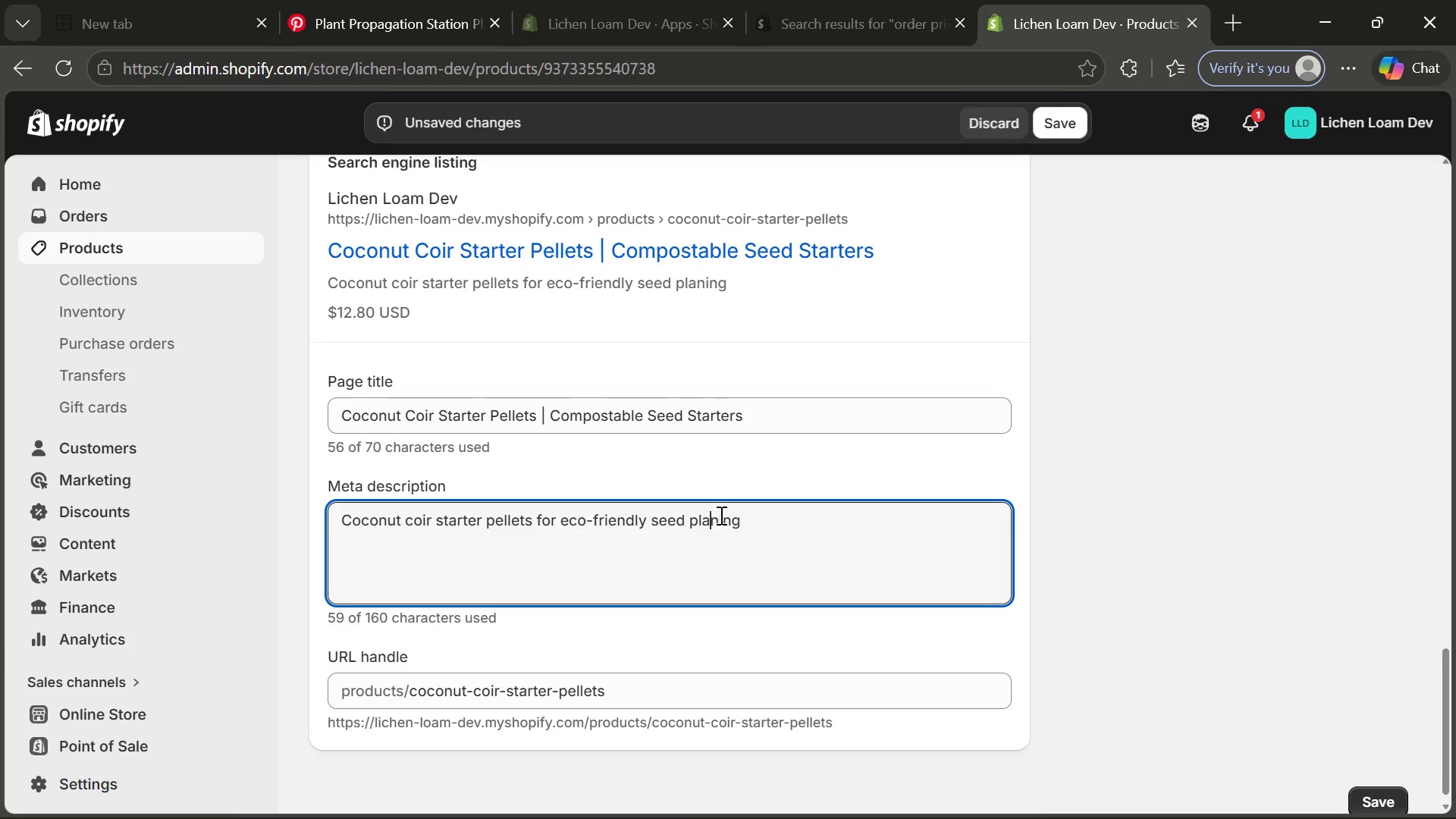 
key(ArrowRight)
 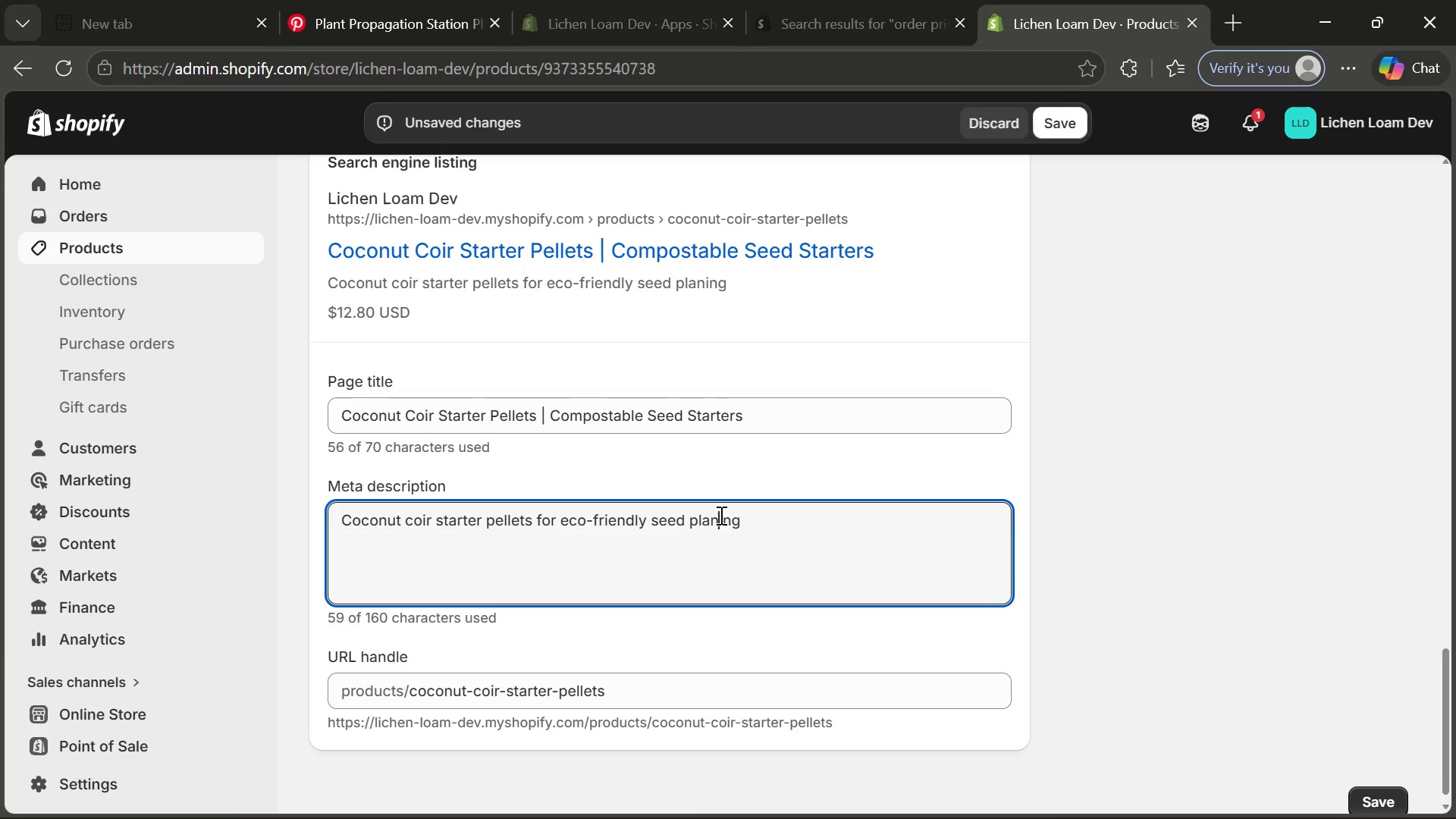 
key(Backspace)
 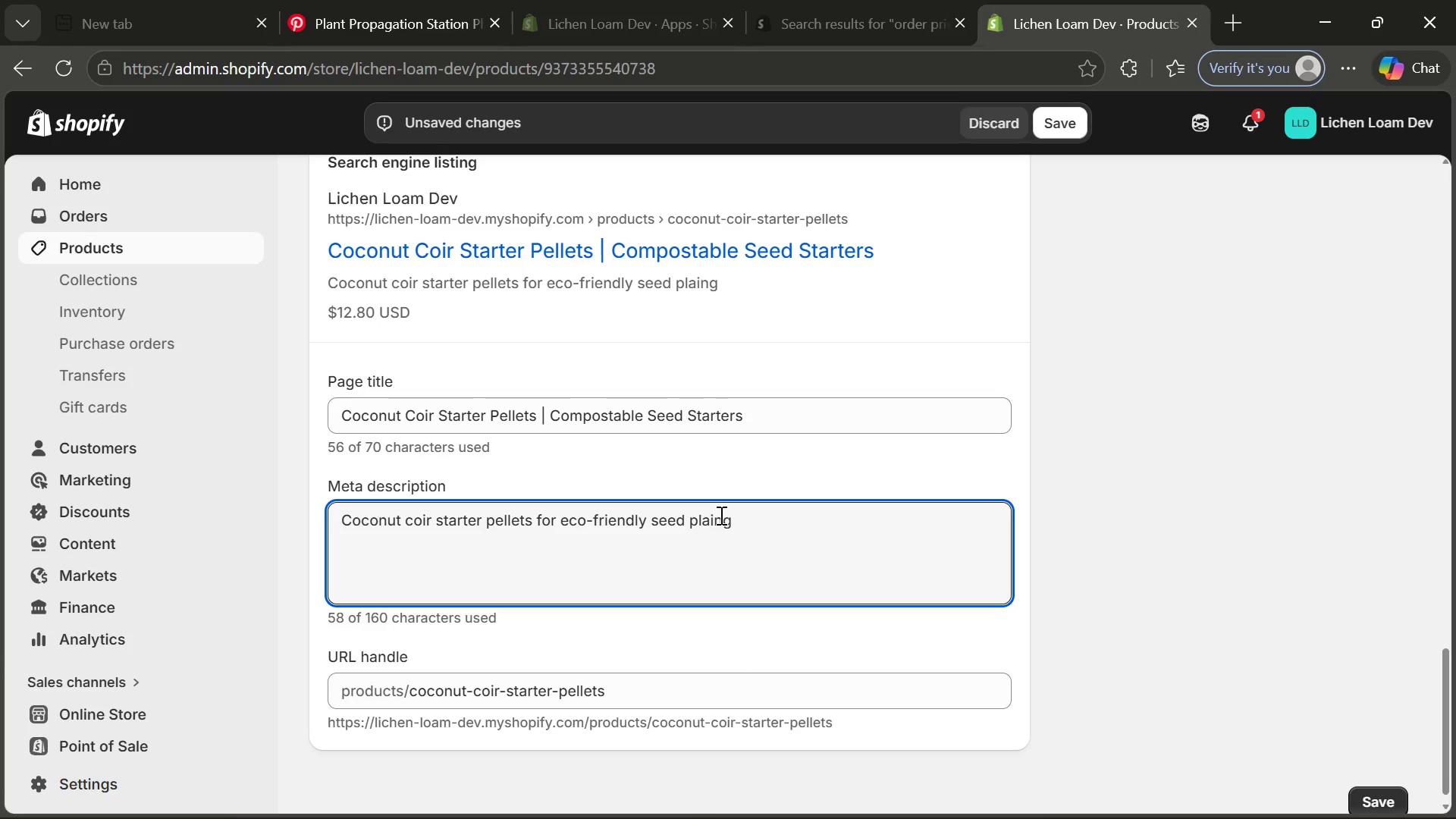 
key(I)
 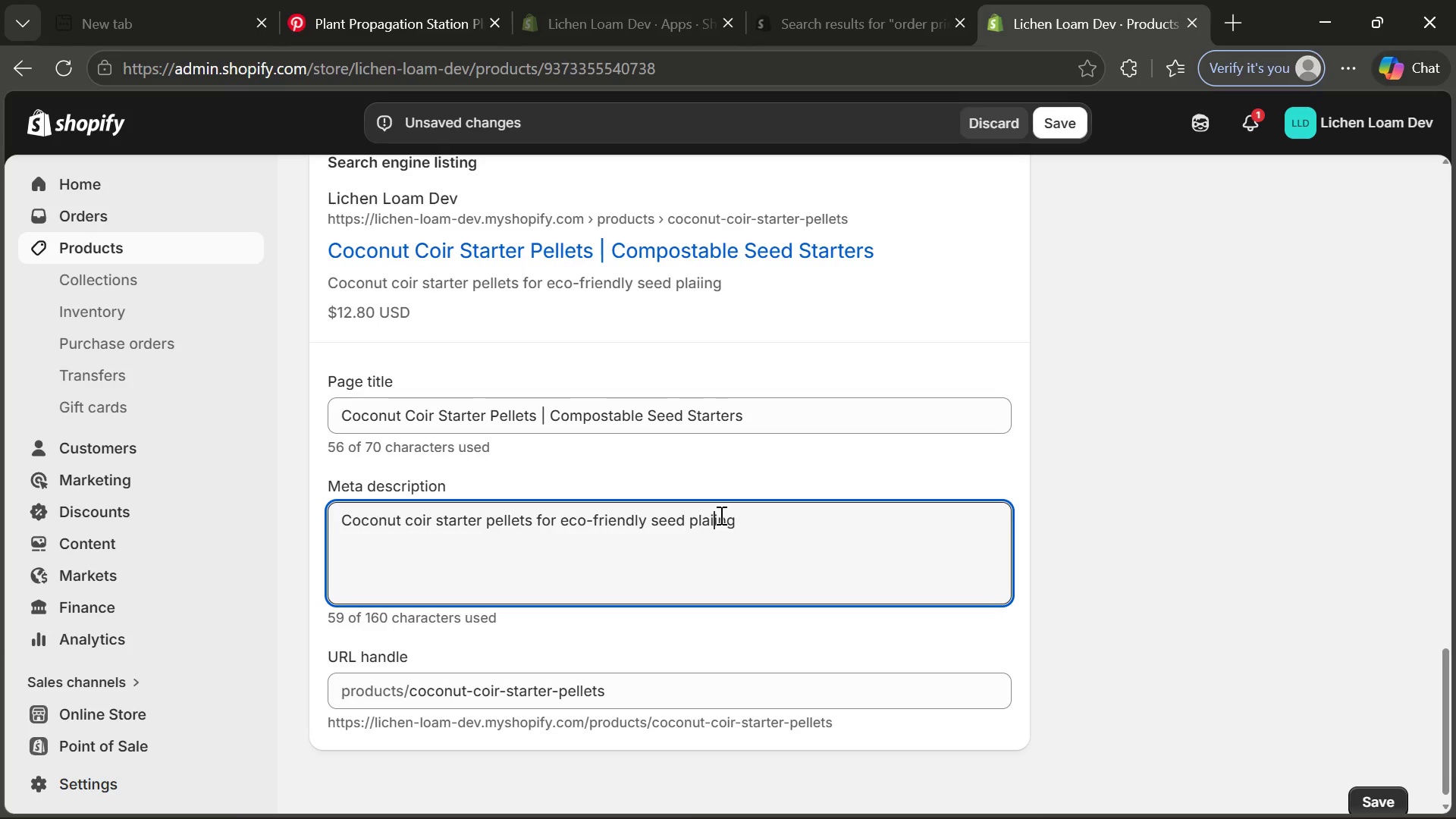 
key(Backspace)
 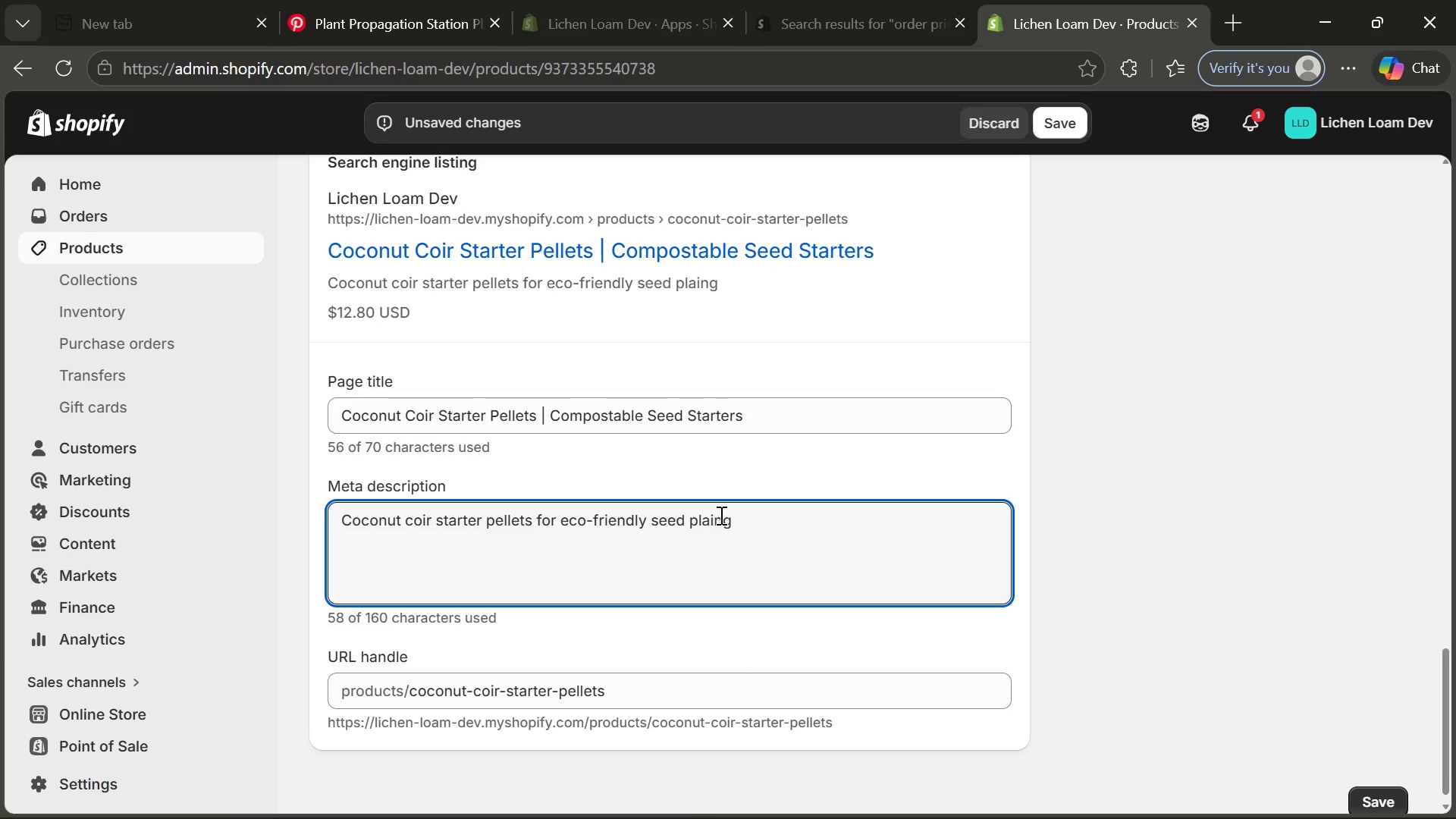 
key(T)
 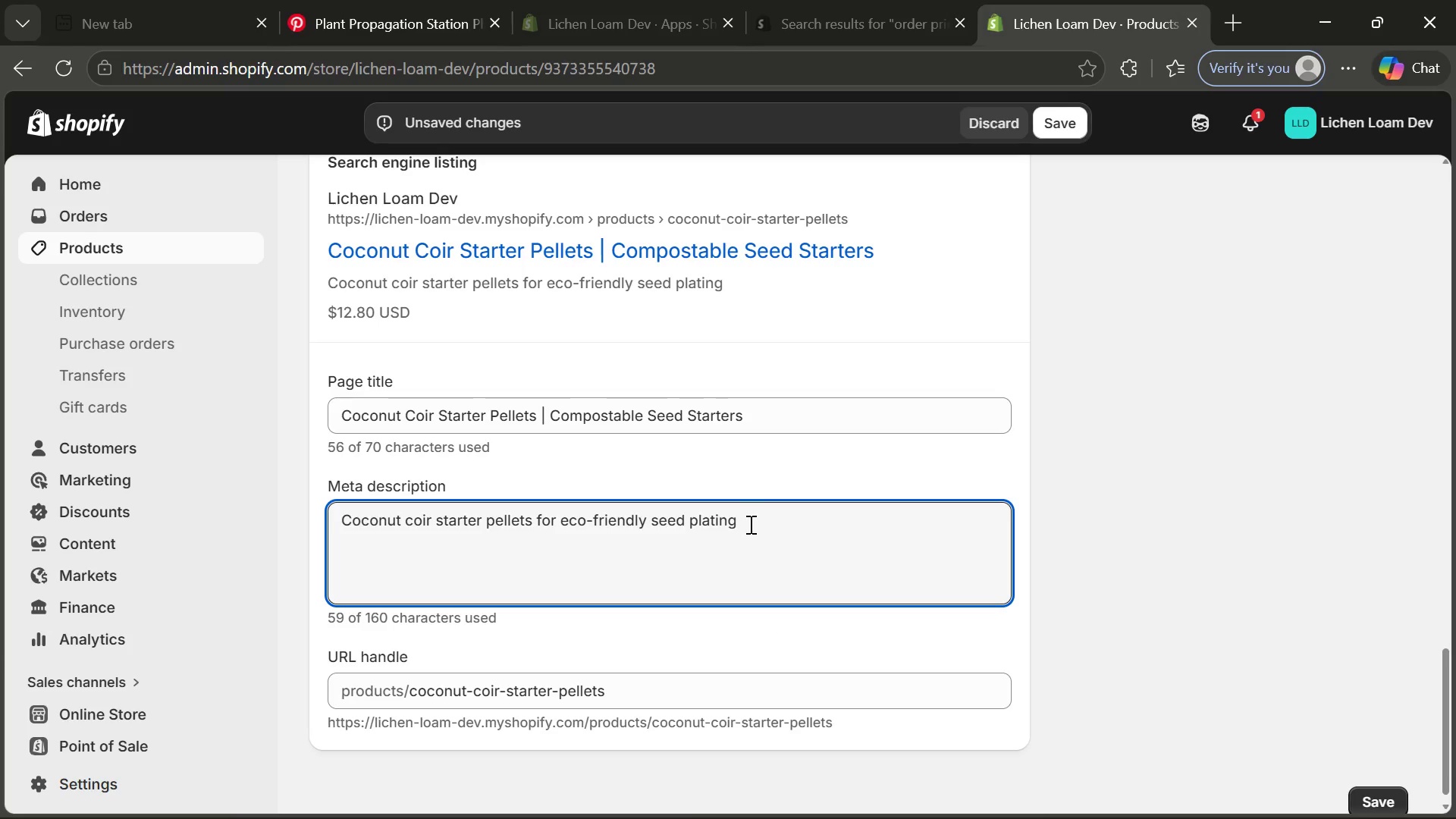 
left_click([749, 524])
 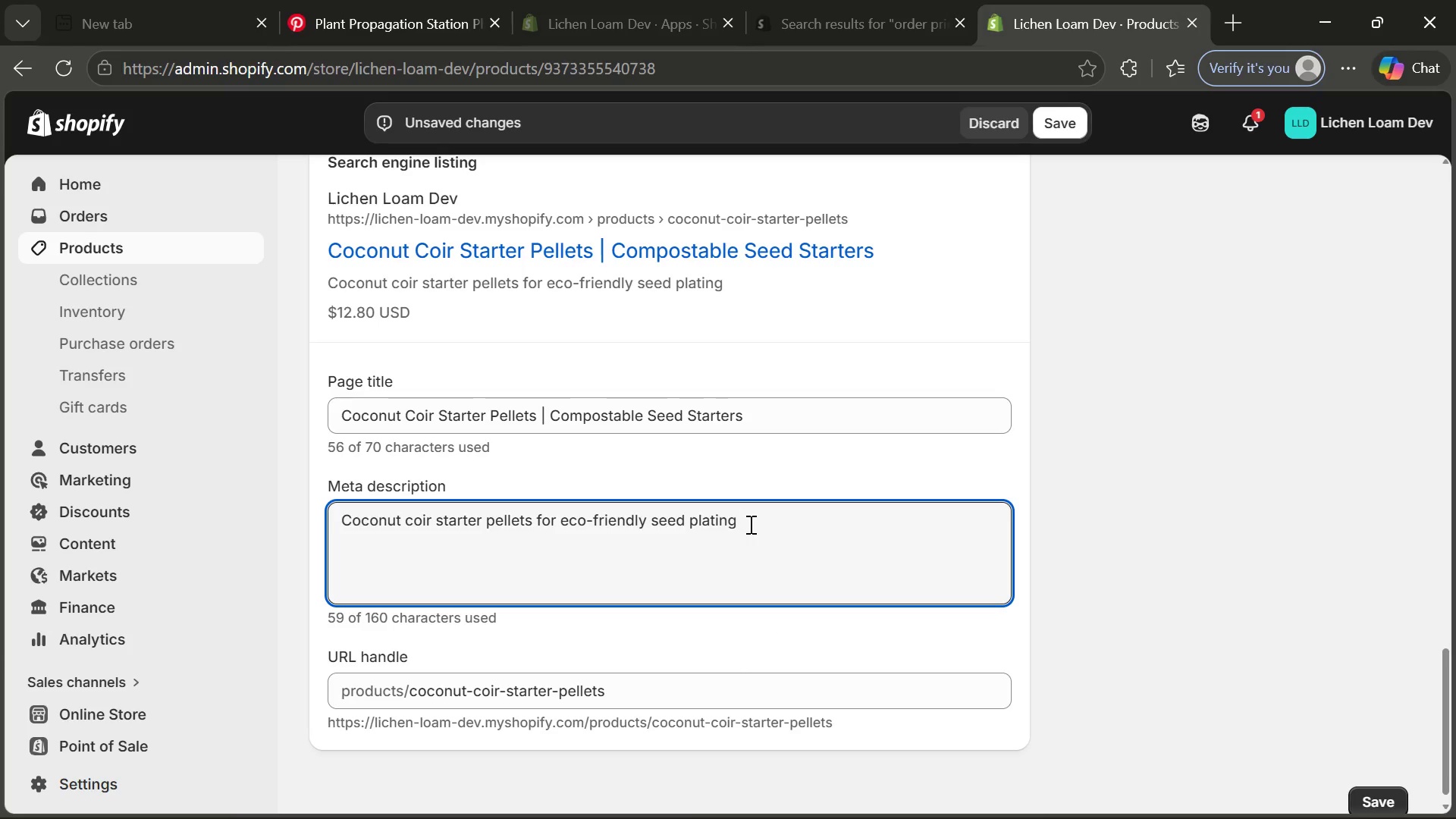 
key(Backspace)
type(. Compostable and sustainable )
 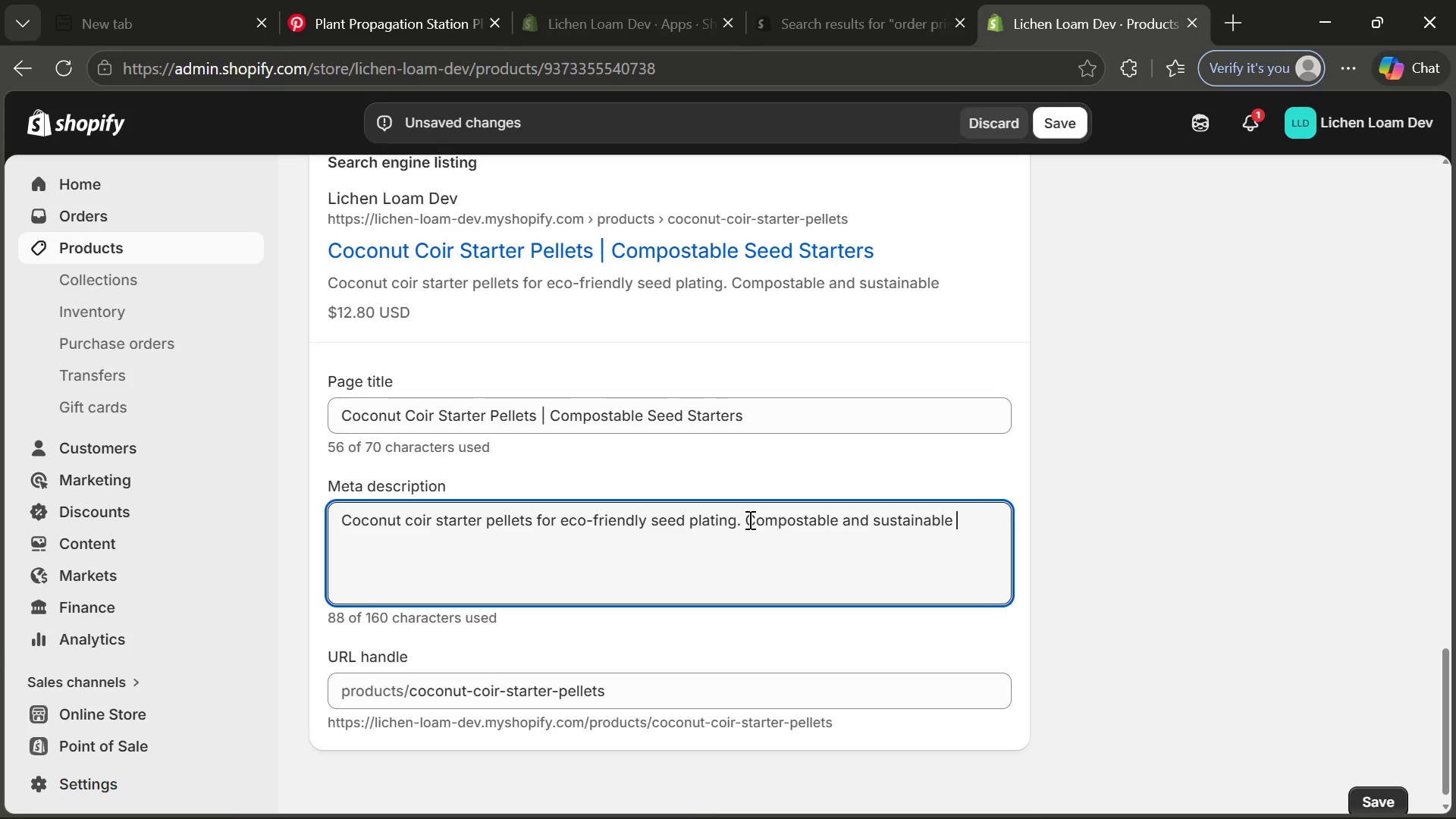 
key(Backspace)
 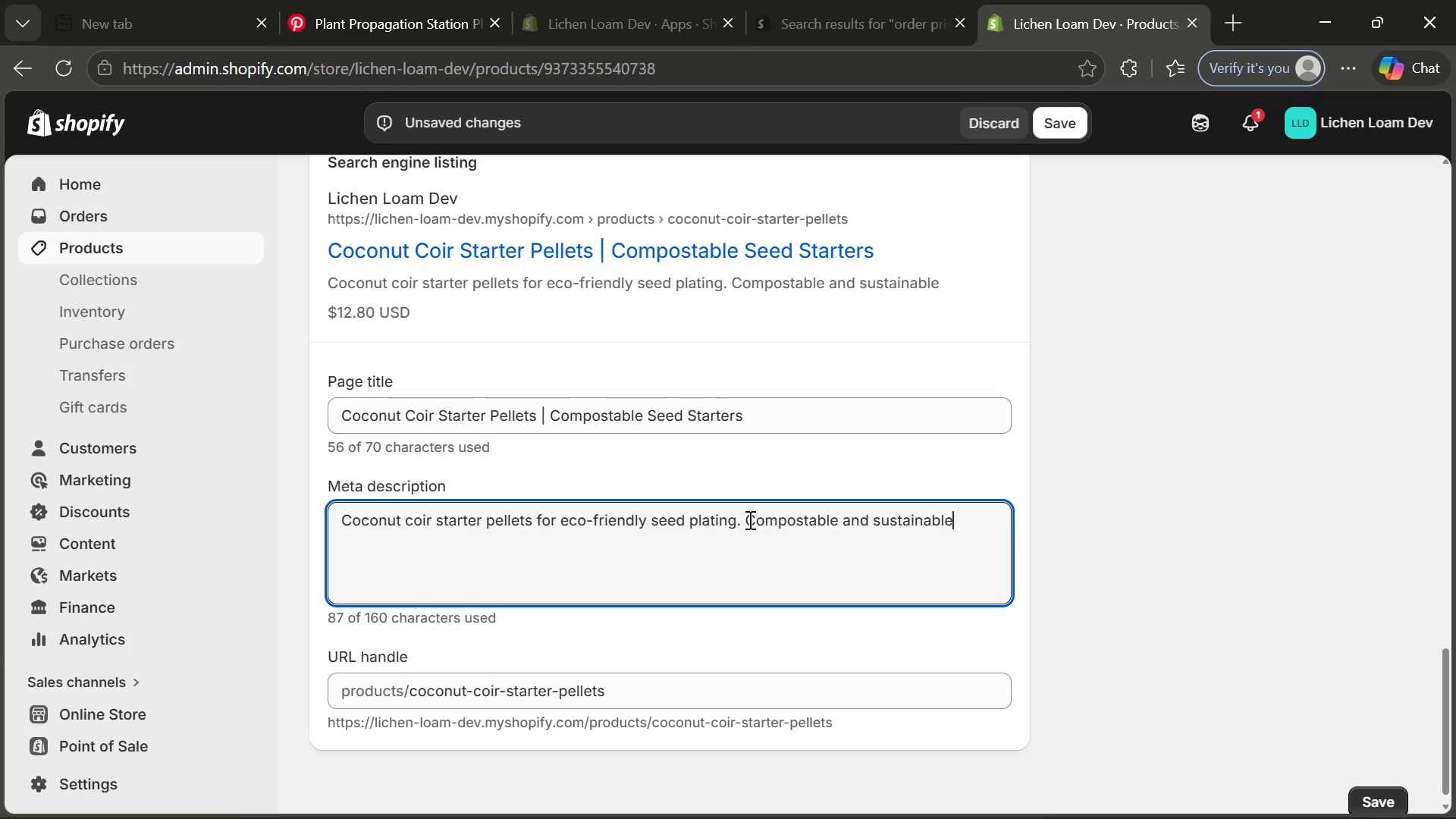 
key(Period)
 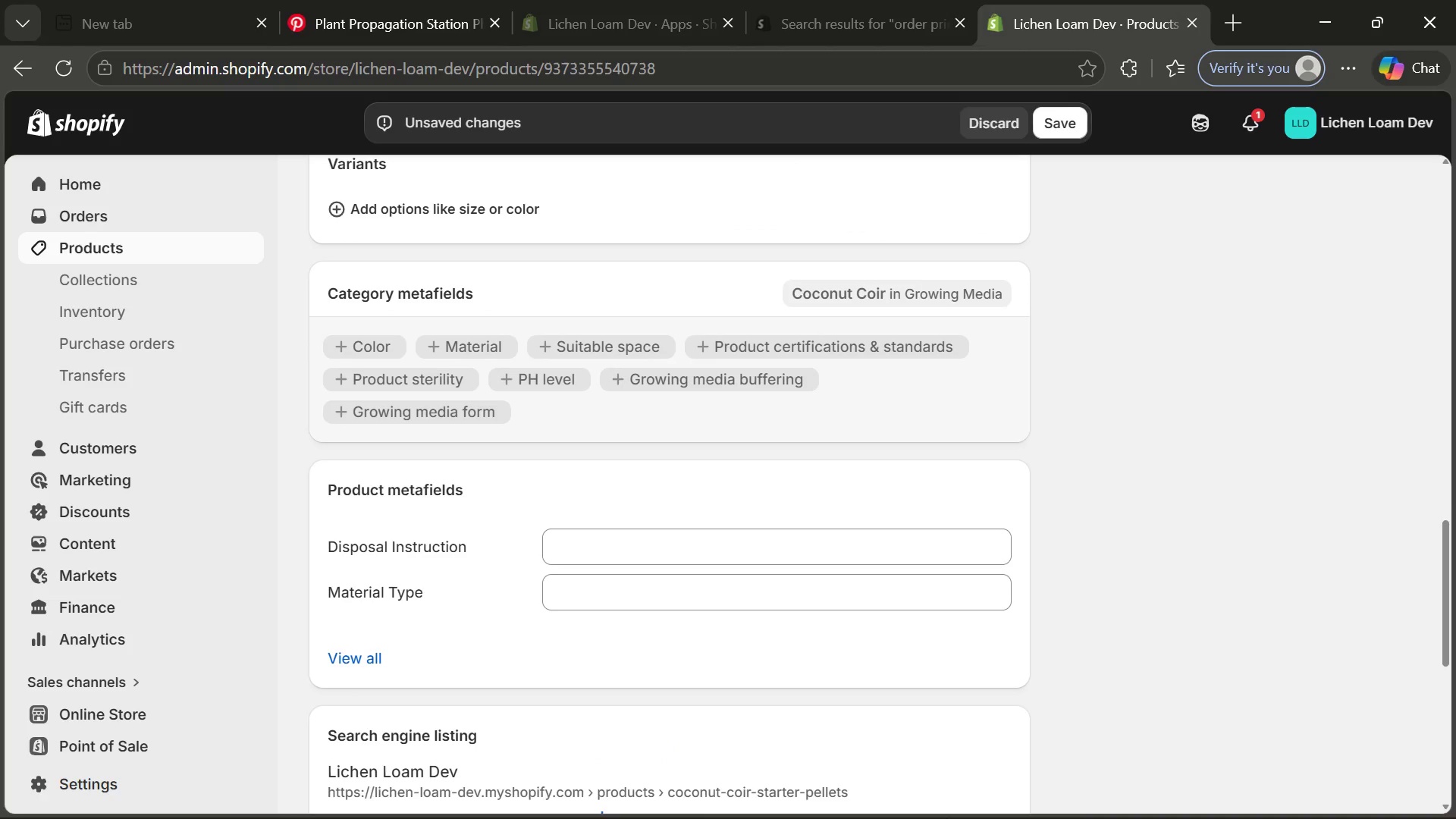 
left_click([994, 786])
 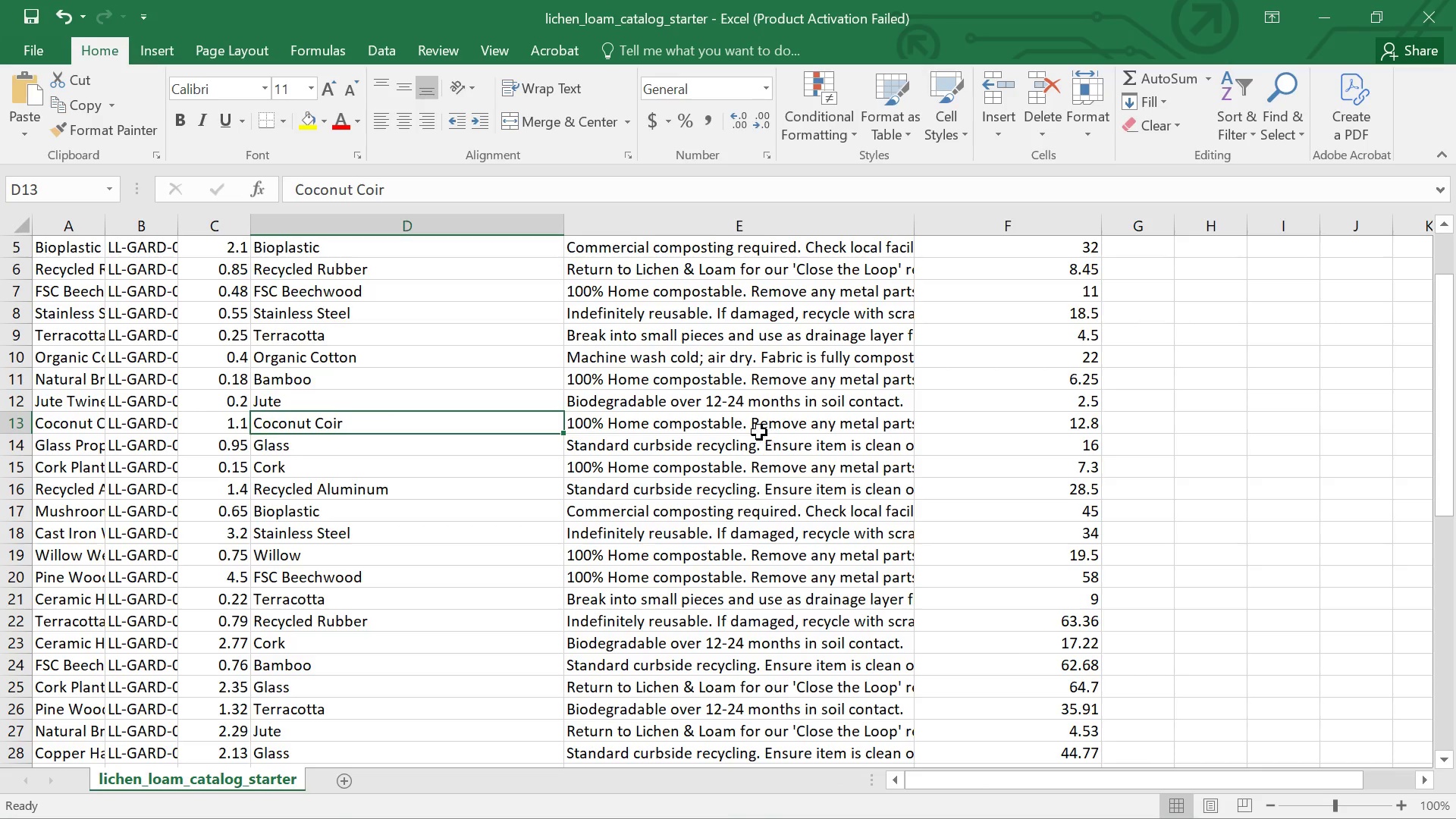 
left_click([748, 425])
 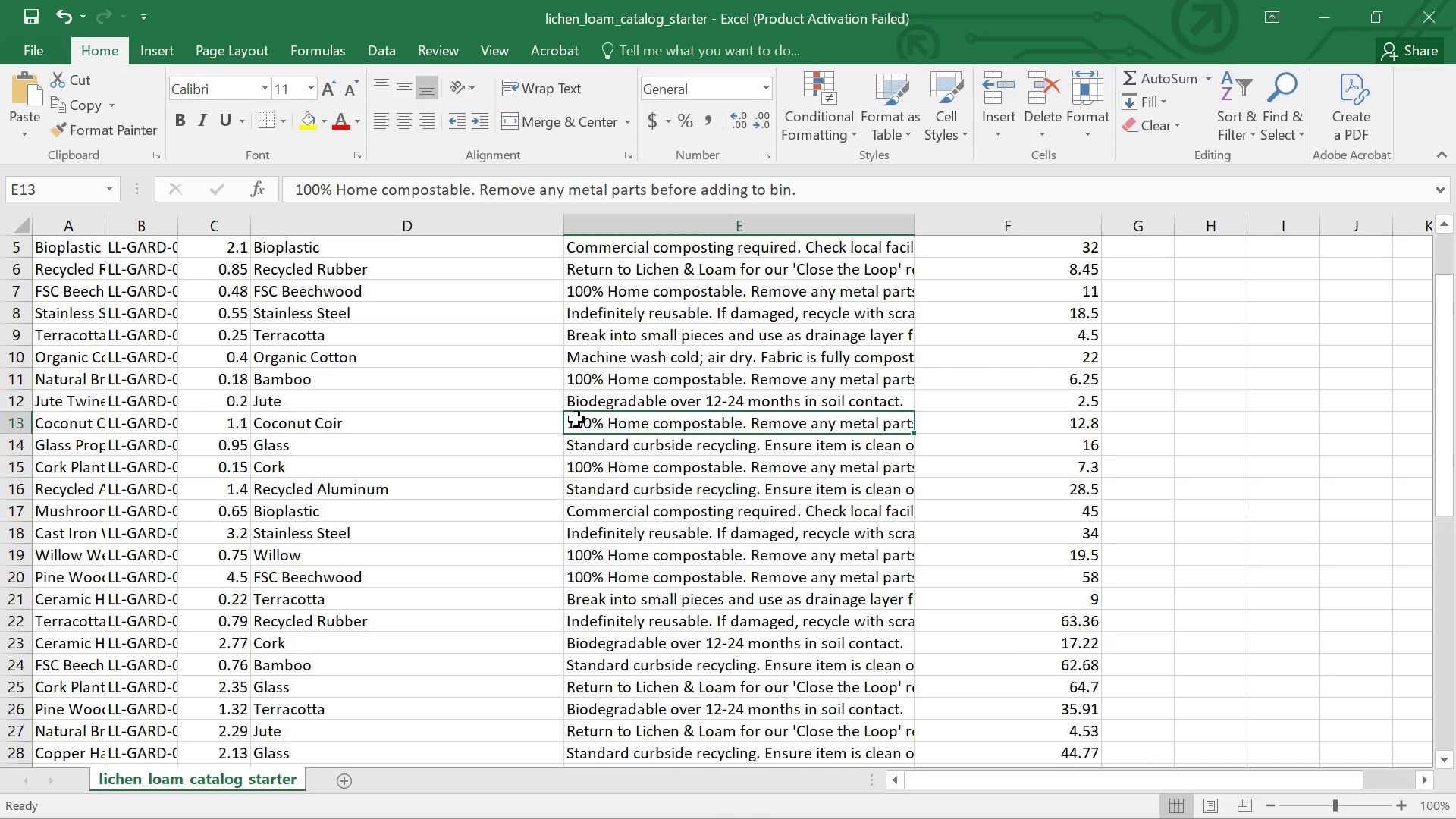 
double_click([576, 419])
 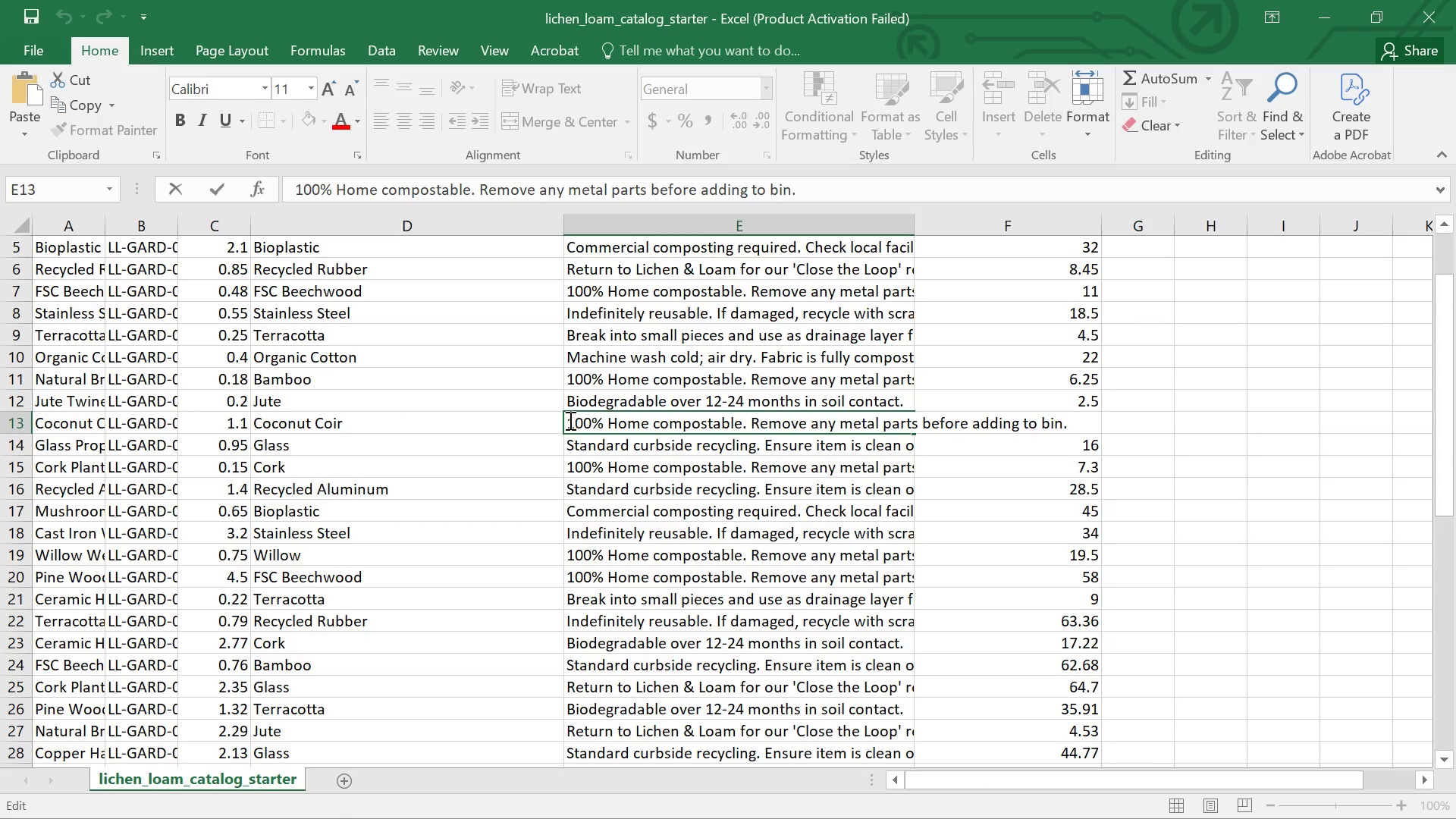 
left_click_drag(start_coordinate=[569, 420], to_coordinate=[1031, 407])
 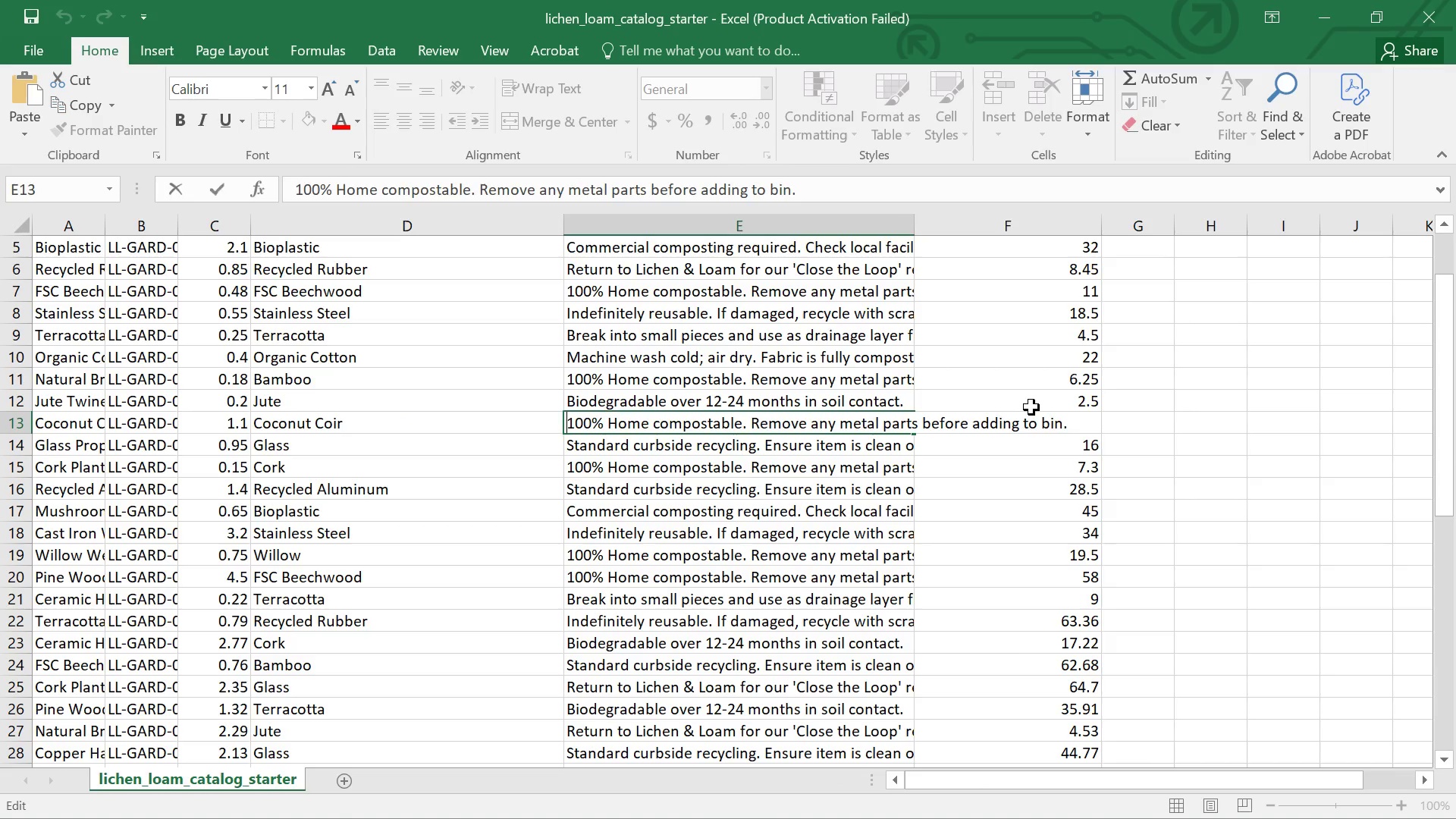 
left_click_drag(start_coordinate=[1031, 407], to_coordinate=[1059, 420])
 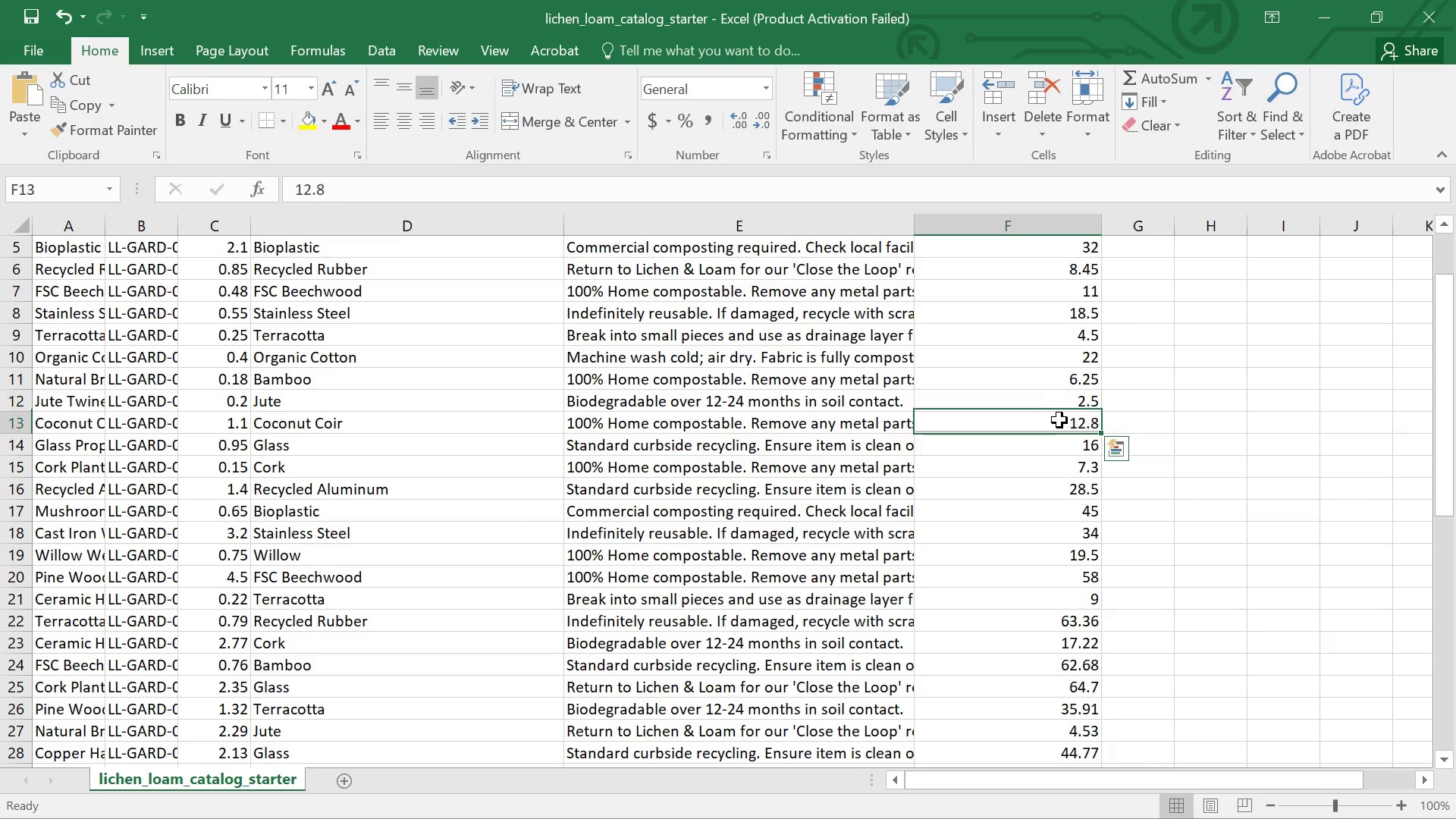 
double_click([1059, 420])
 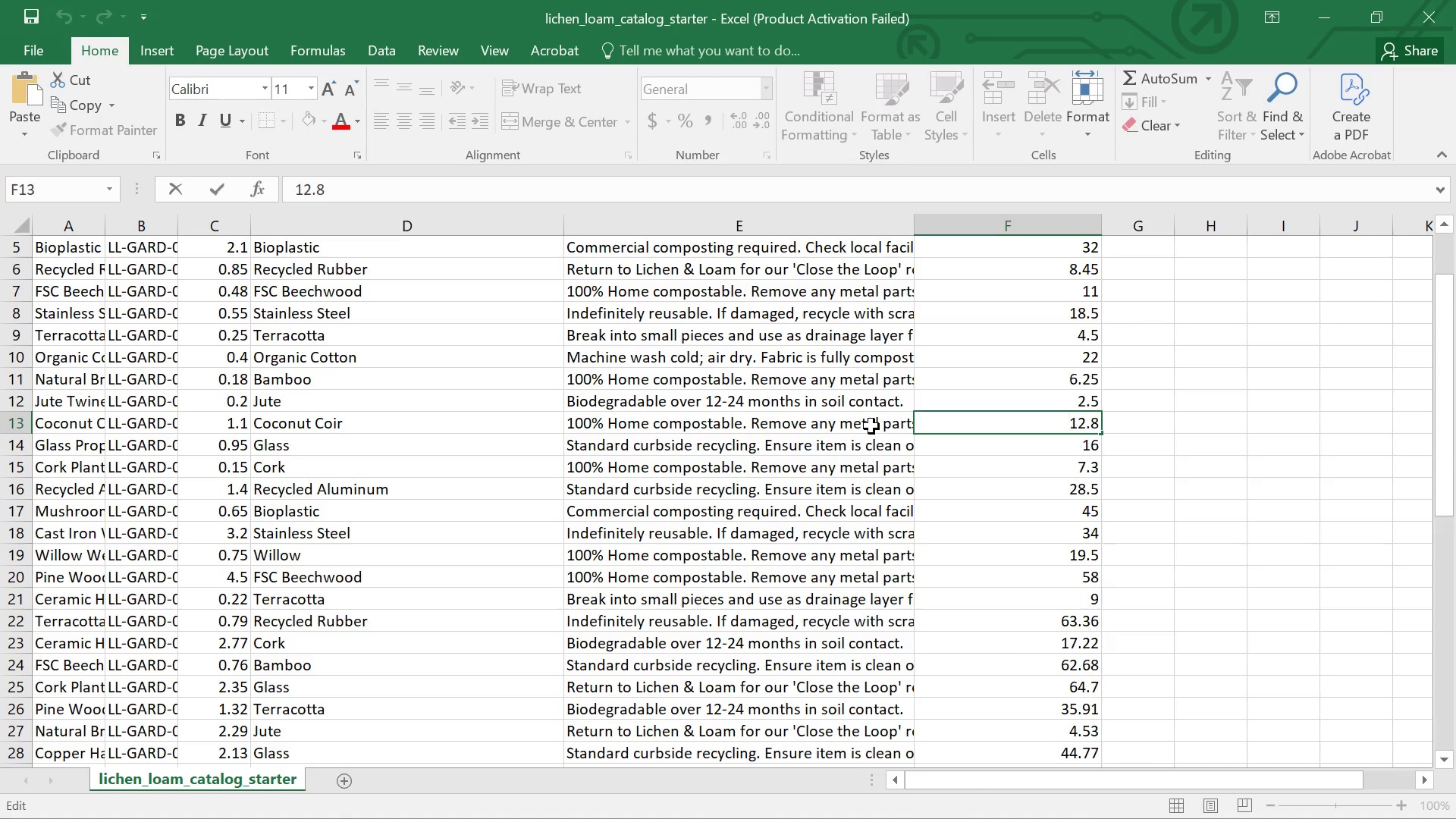 
double_click([871, 426])
 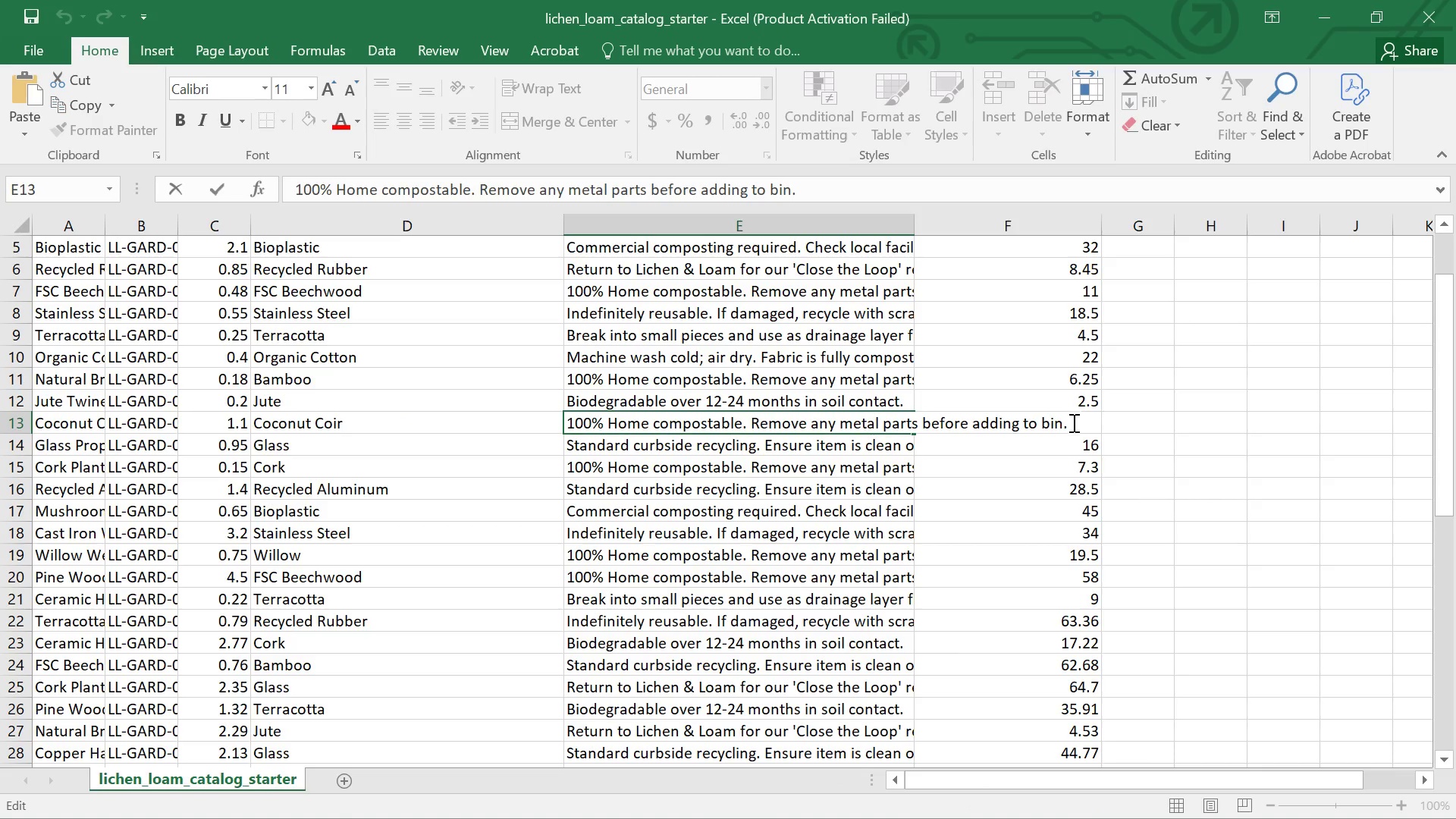 
left_click_drag(start_coordinate=[1072, 425], to_coordinate=[520, 422])
 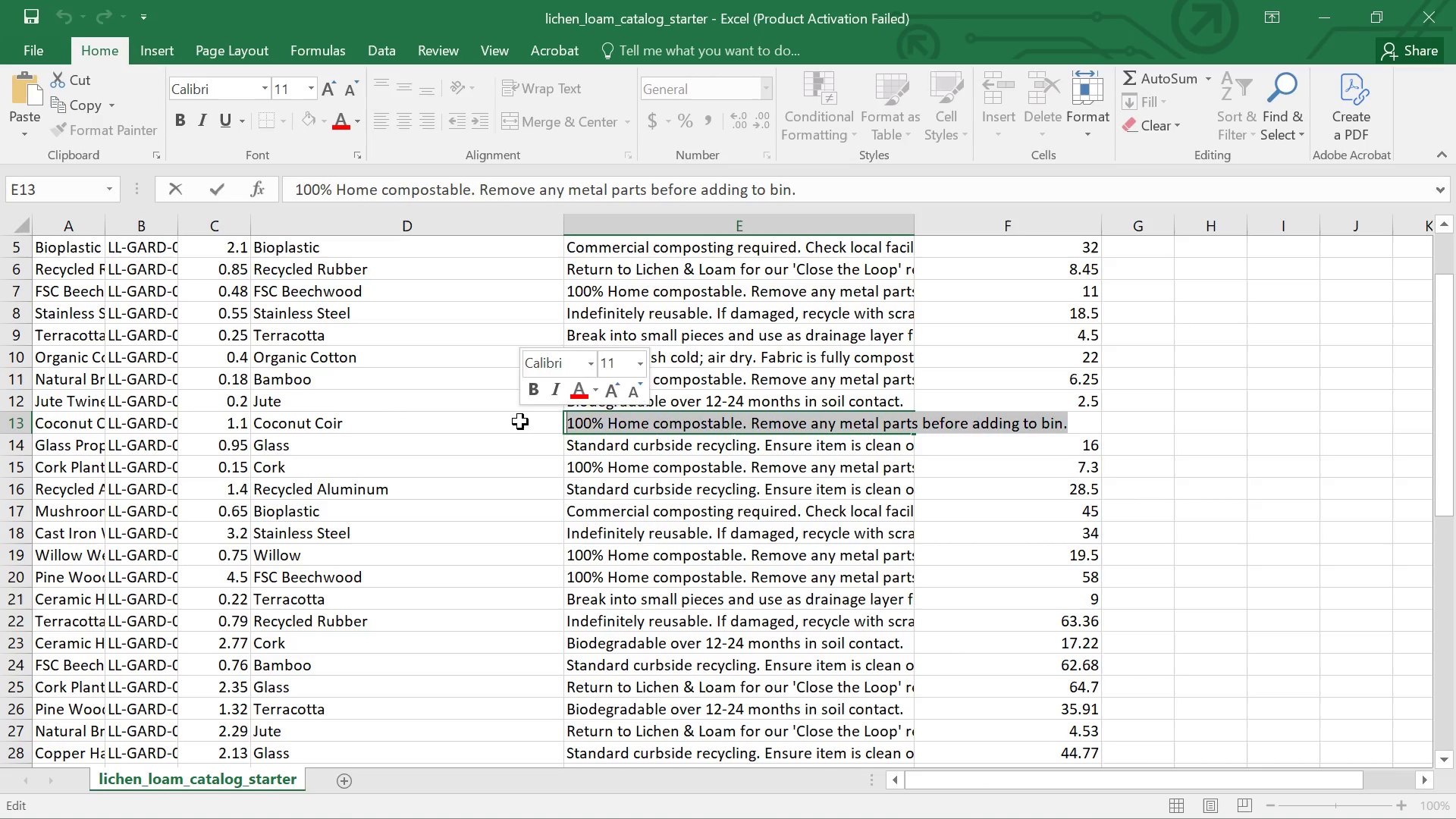 
key(Control+ControlLeft)
 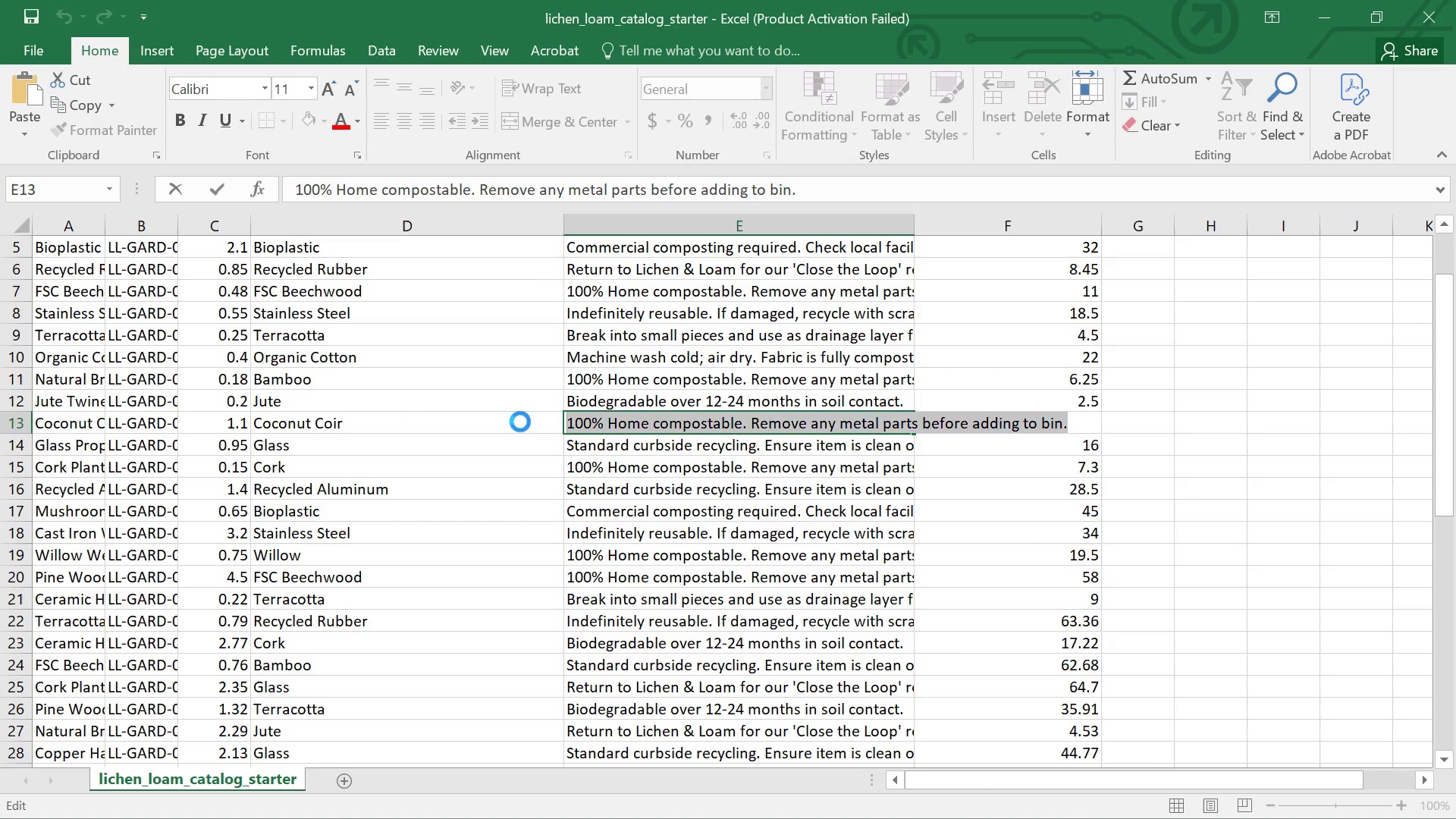 
key(Control+C)
 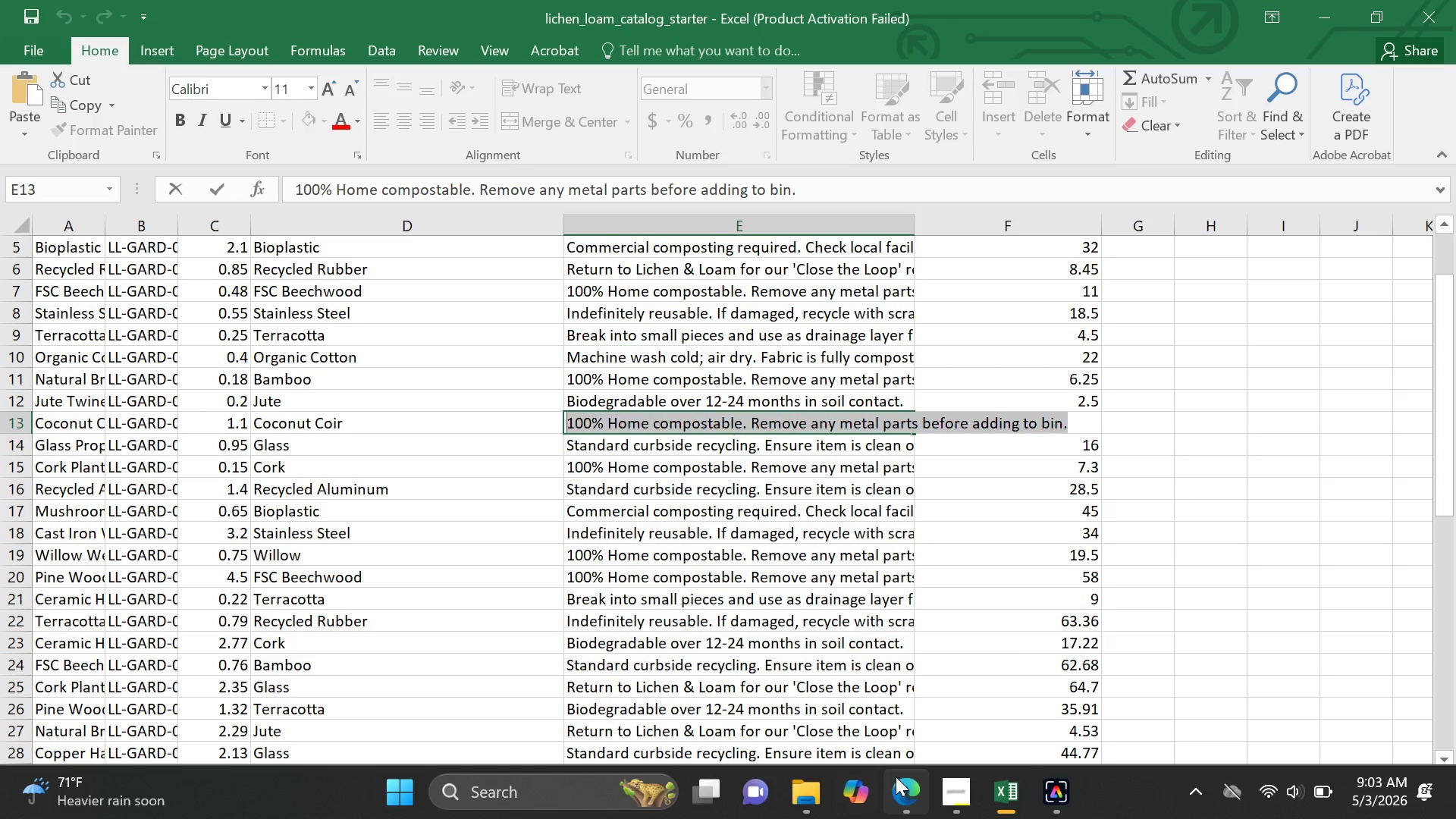 
left_click([915, 797])
 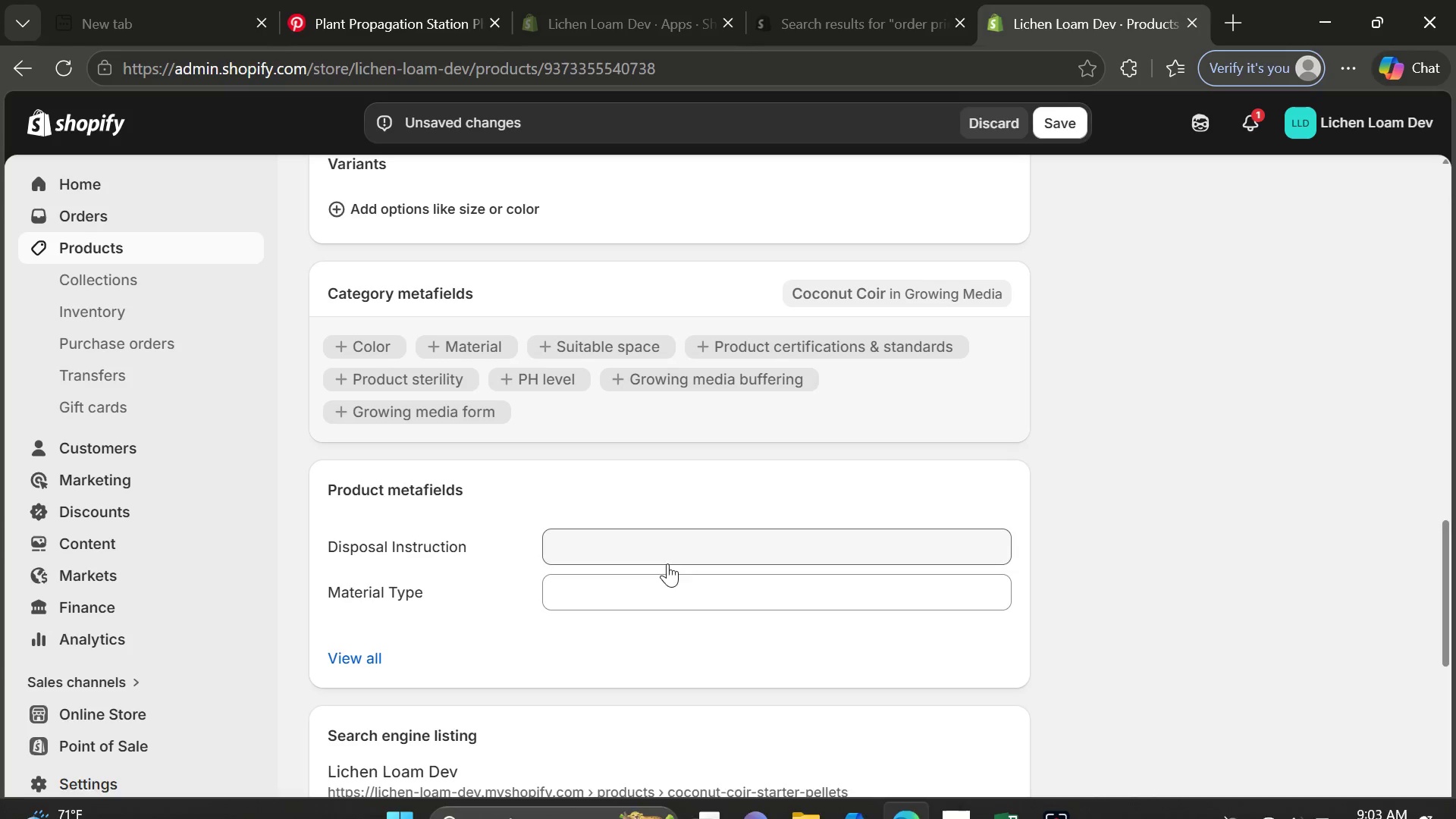 
left_click([662, 543])
 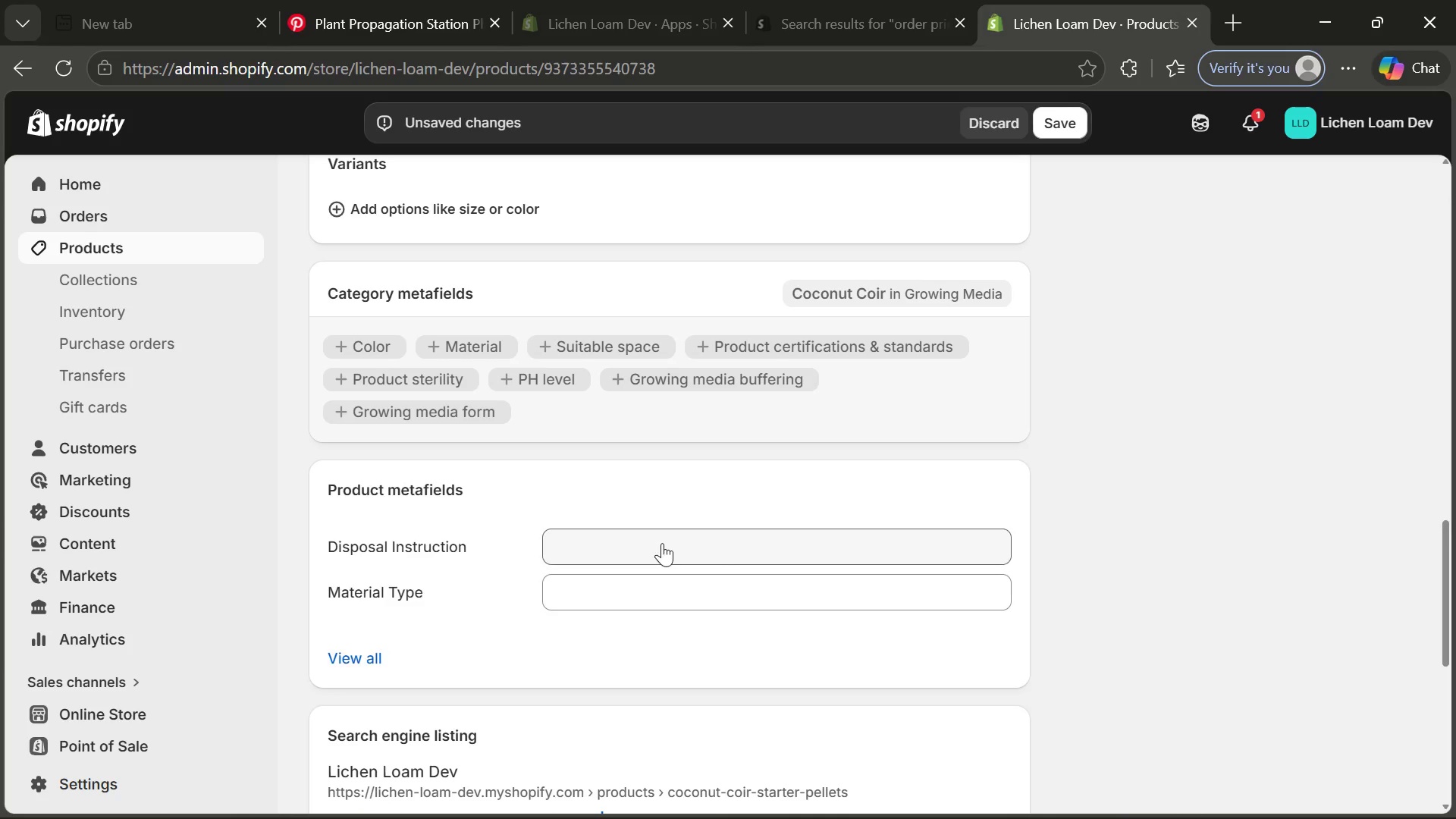 
key(Control+V)
 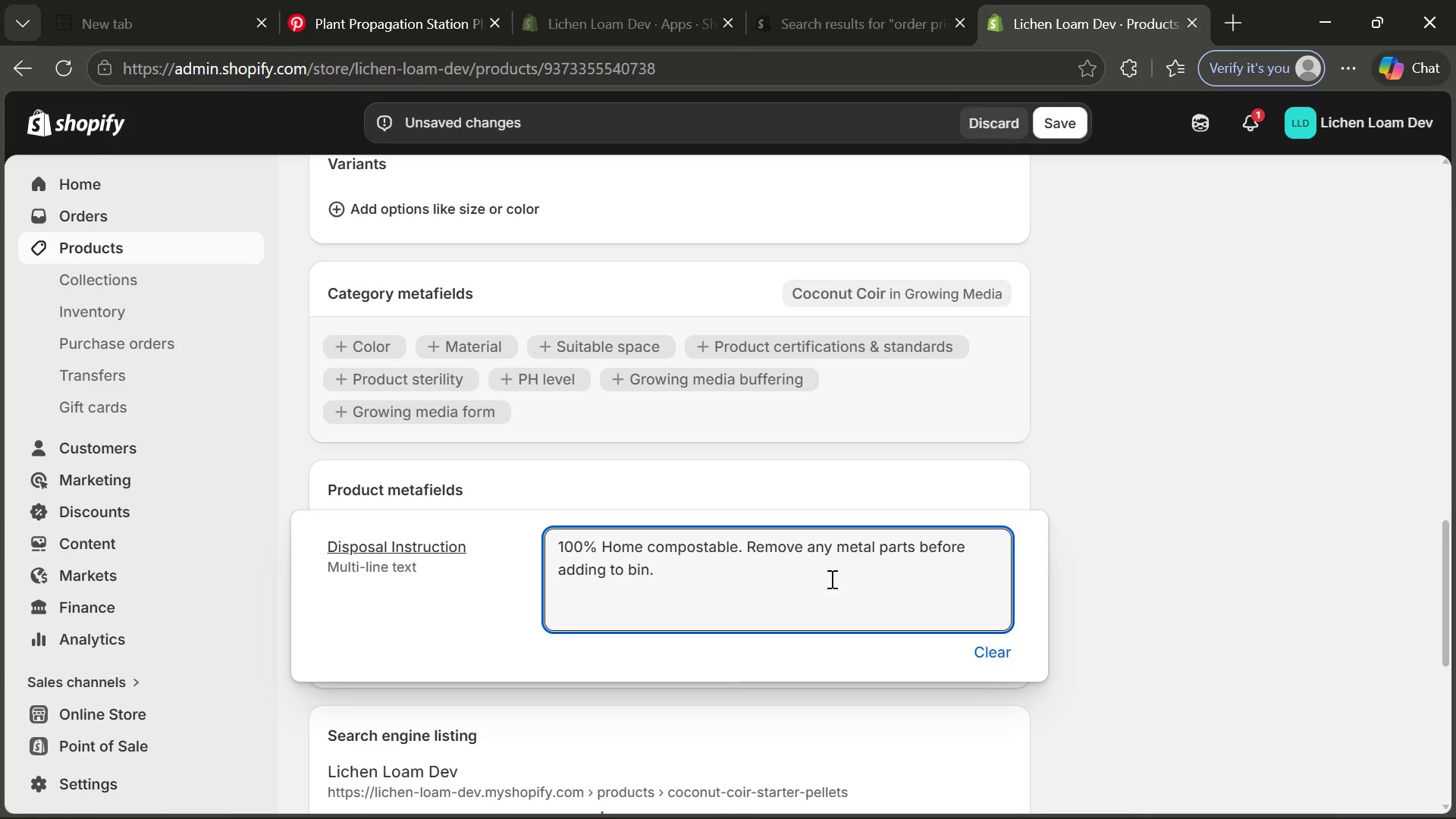 
left_click([1085, 583])
 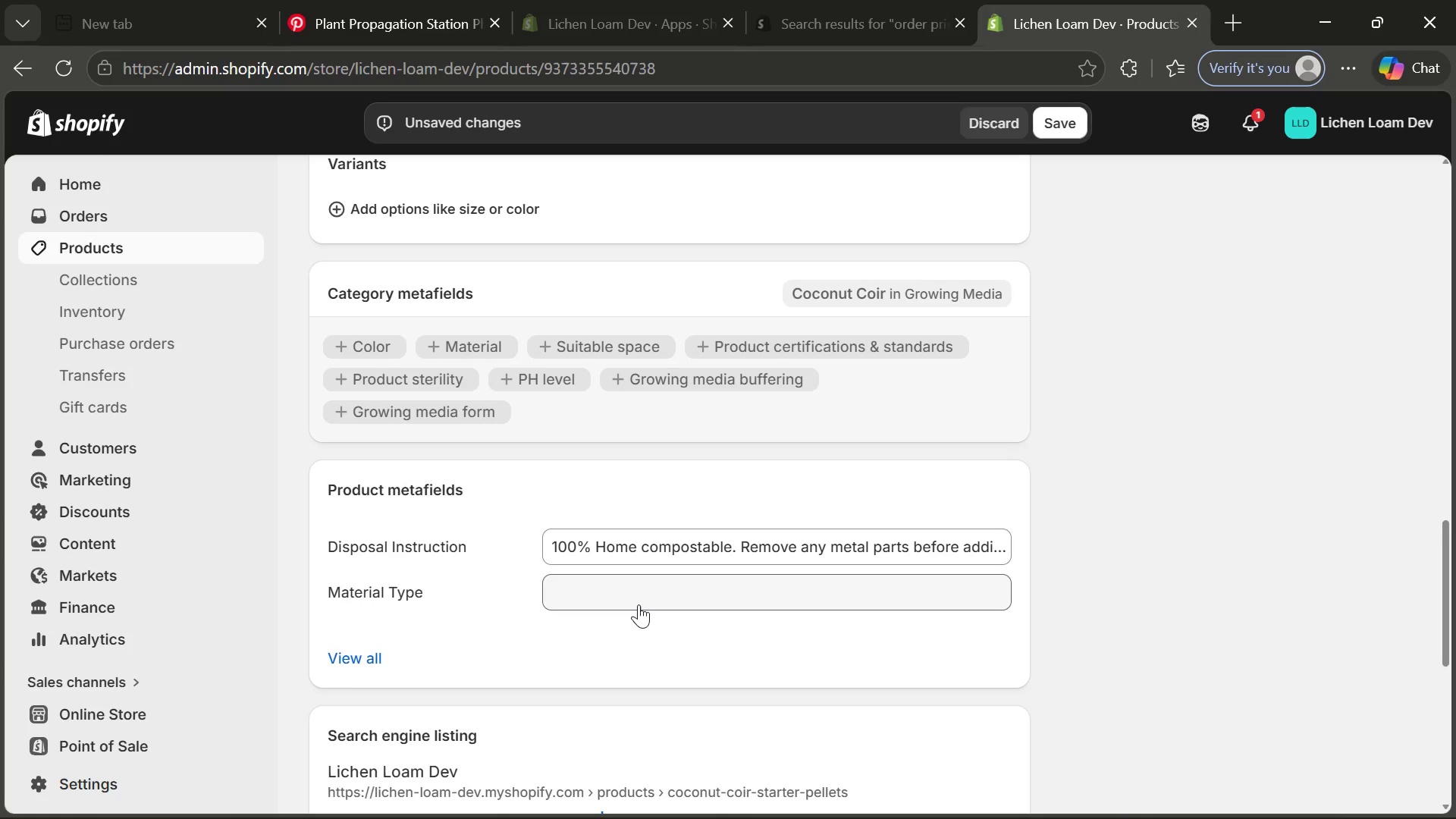 
left_click([639, 603])
 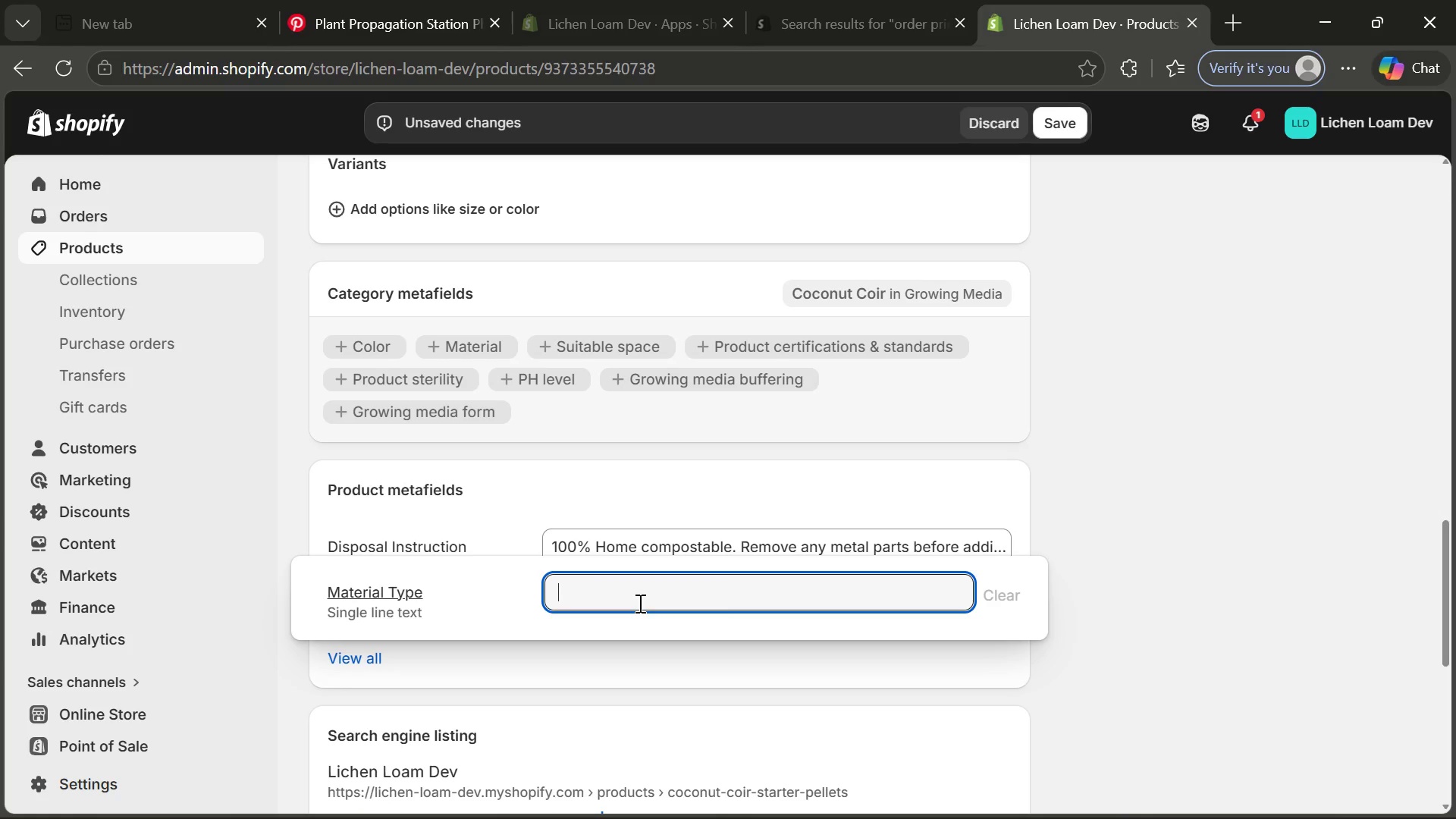 
type(Coconut coir)
 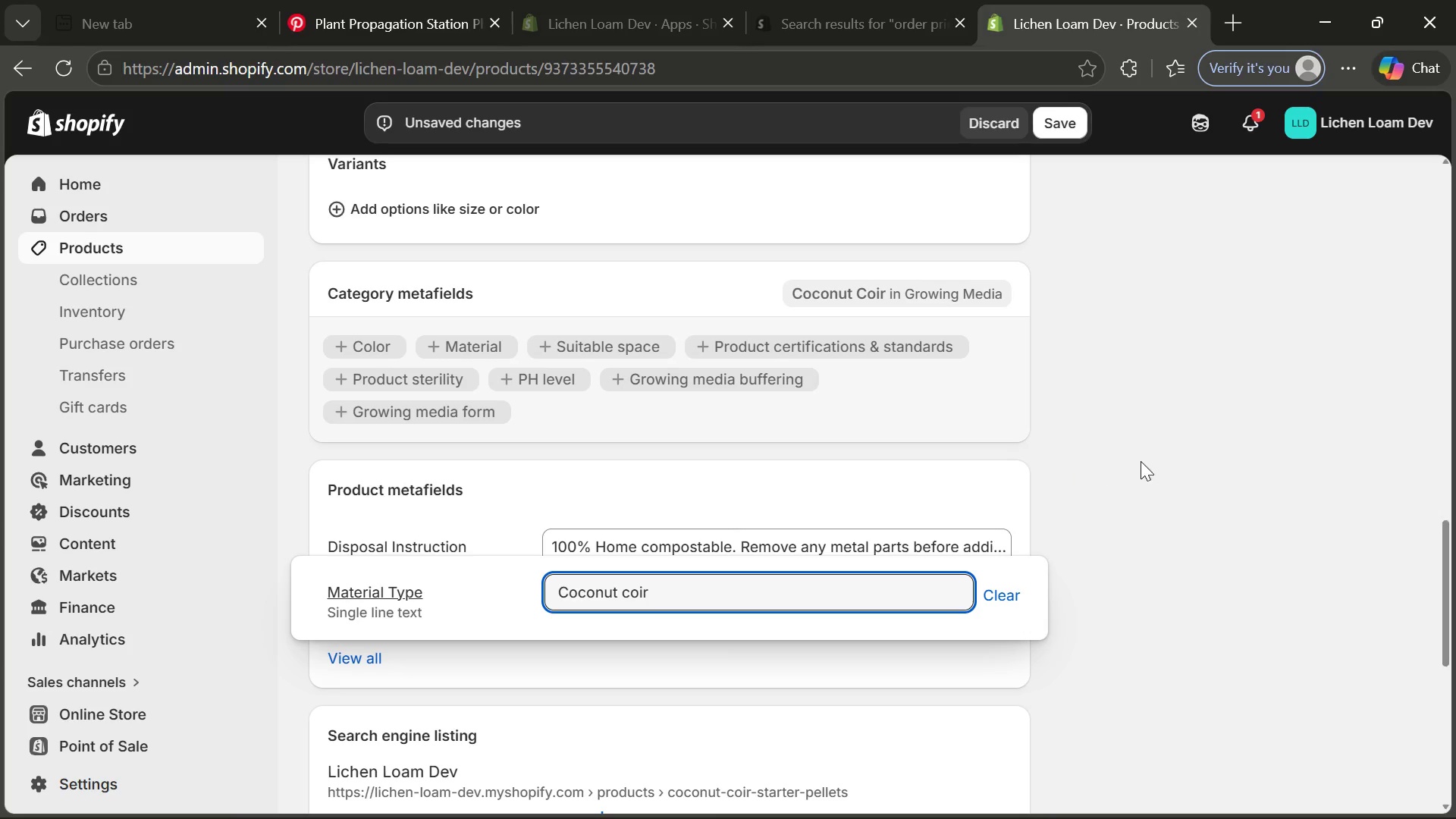 
left_click([1153, 460])
 